 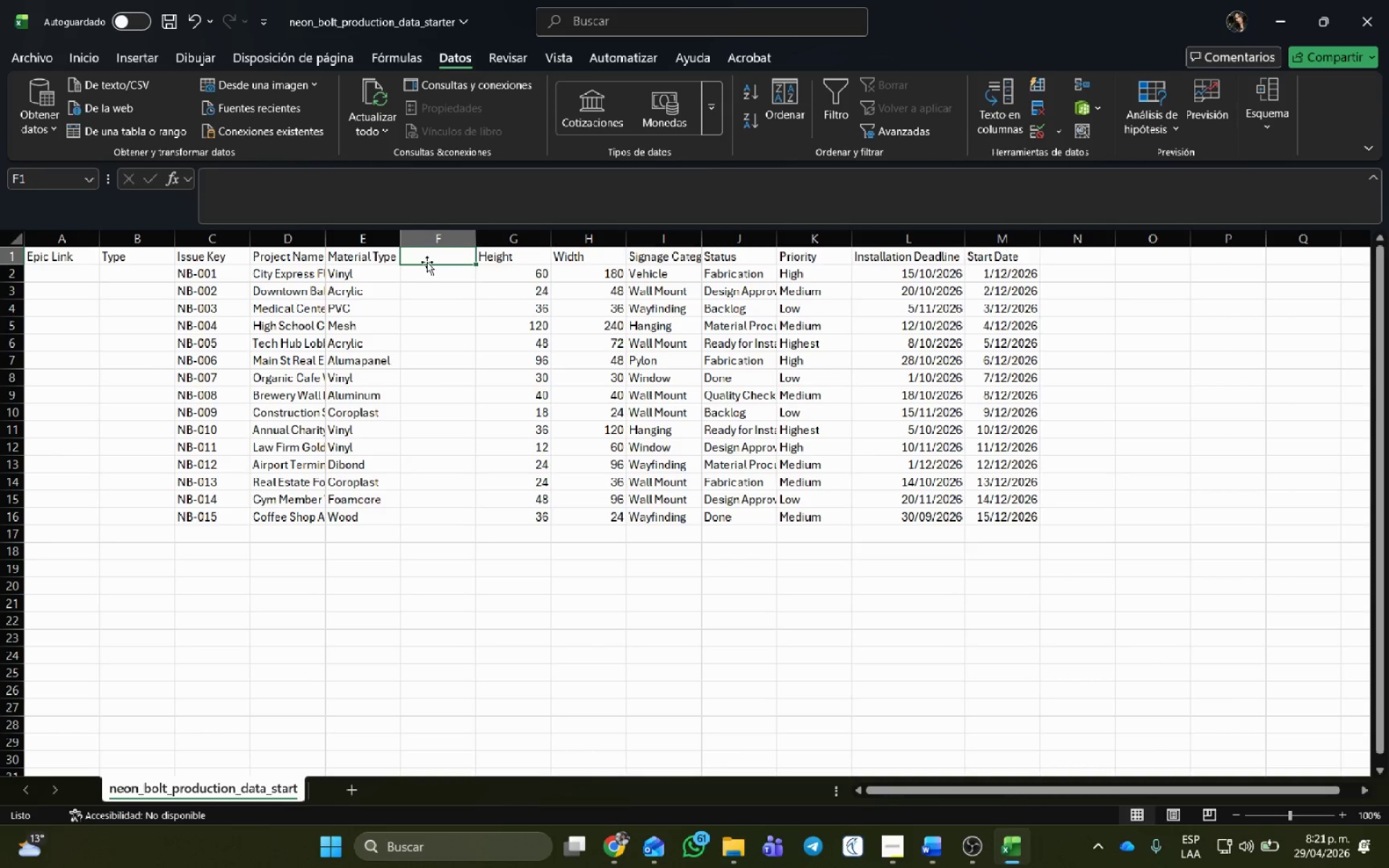 
left_click([429, 257])
 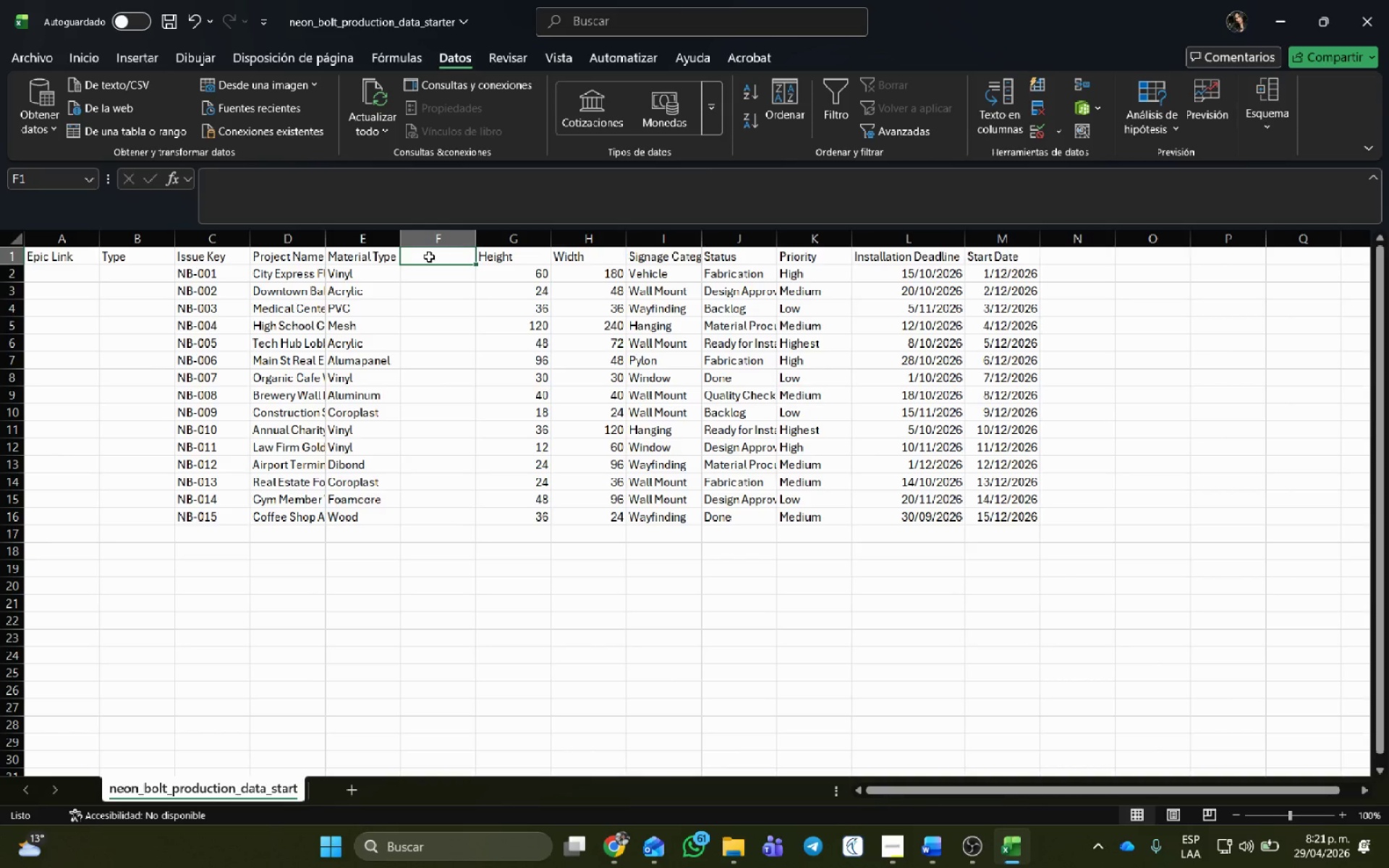 
key(Control+V)
 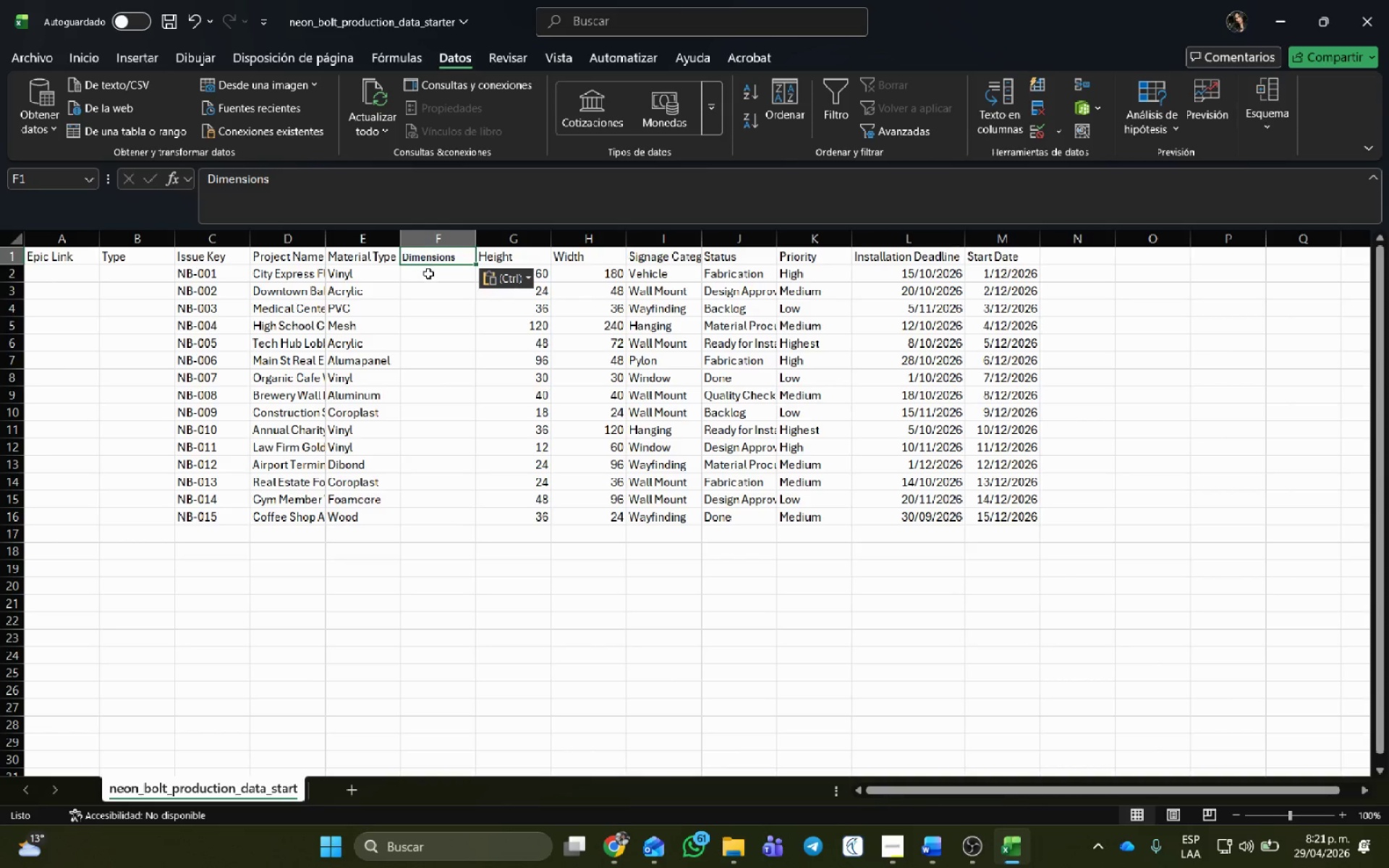 
left_click([428, 273])
 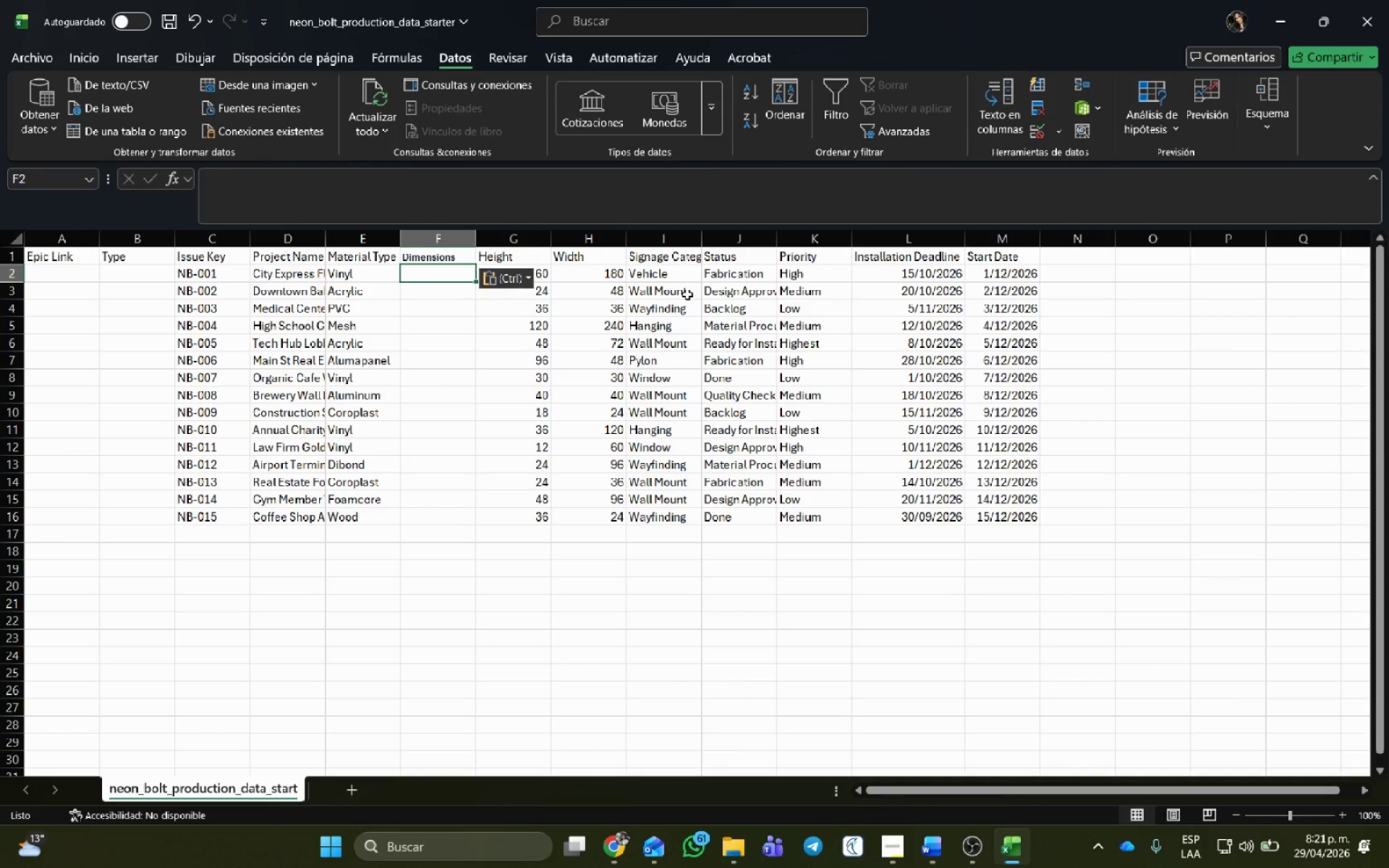 
hold_key(key=ShiftRight, duration=0.36)
 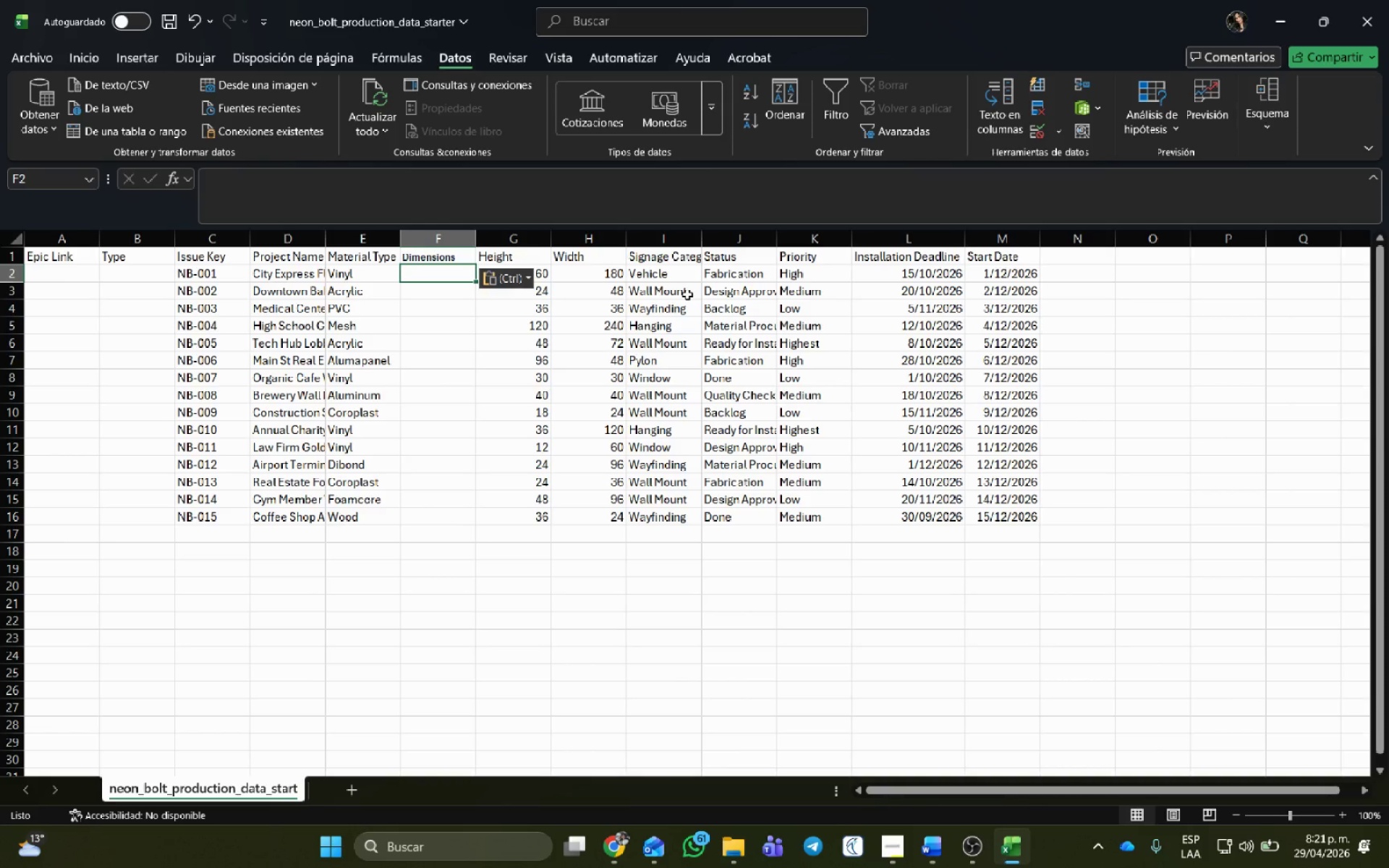 
key(Shift+0)
 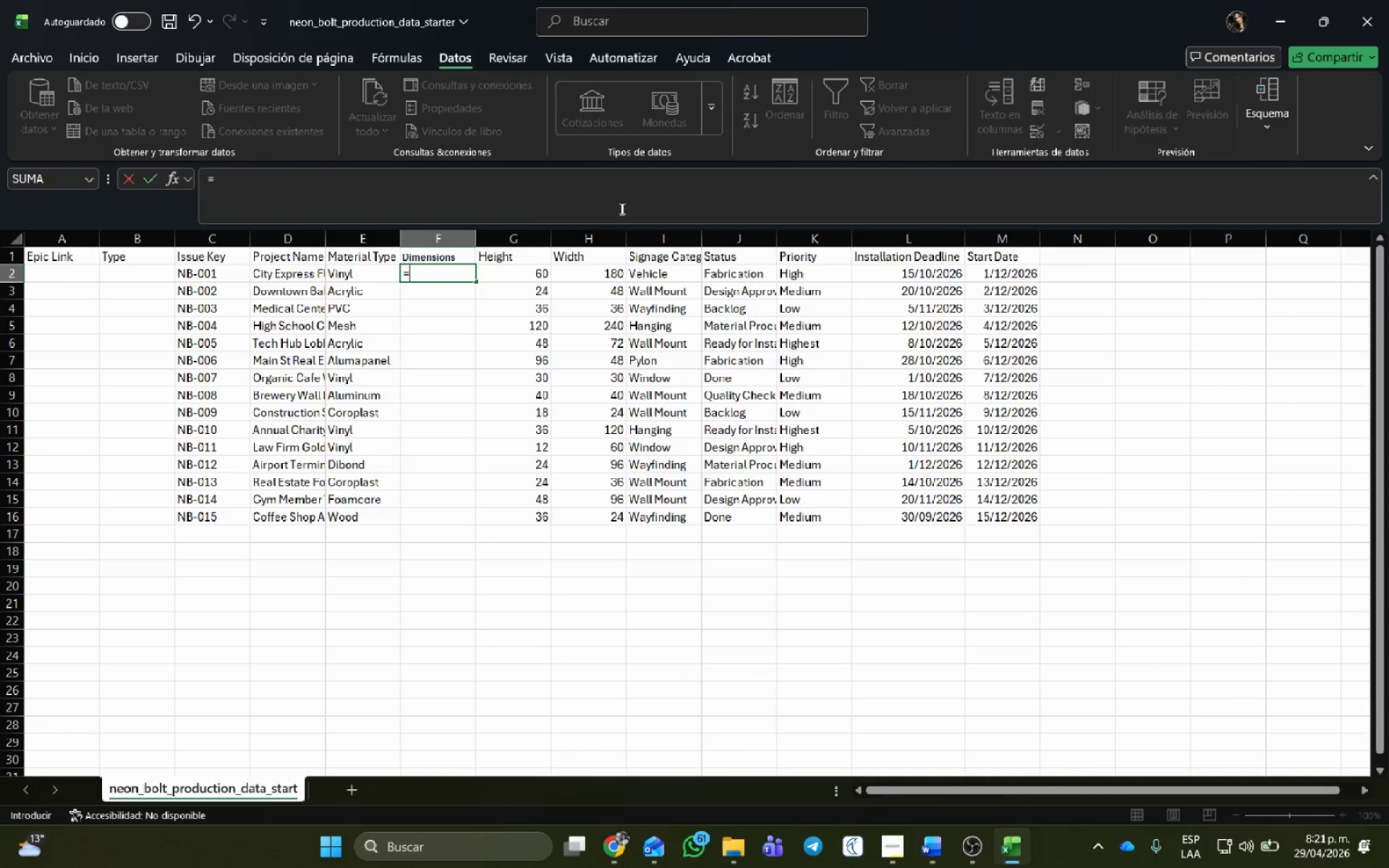 
left_click([540, 274])
 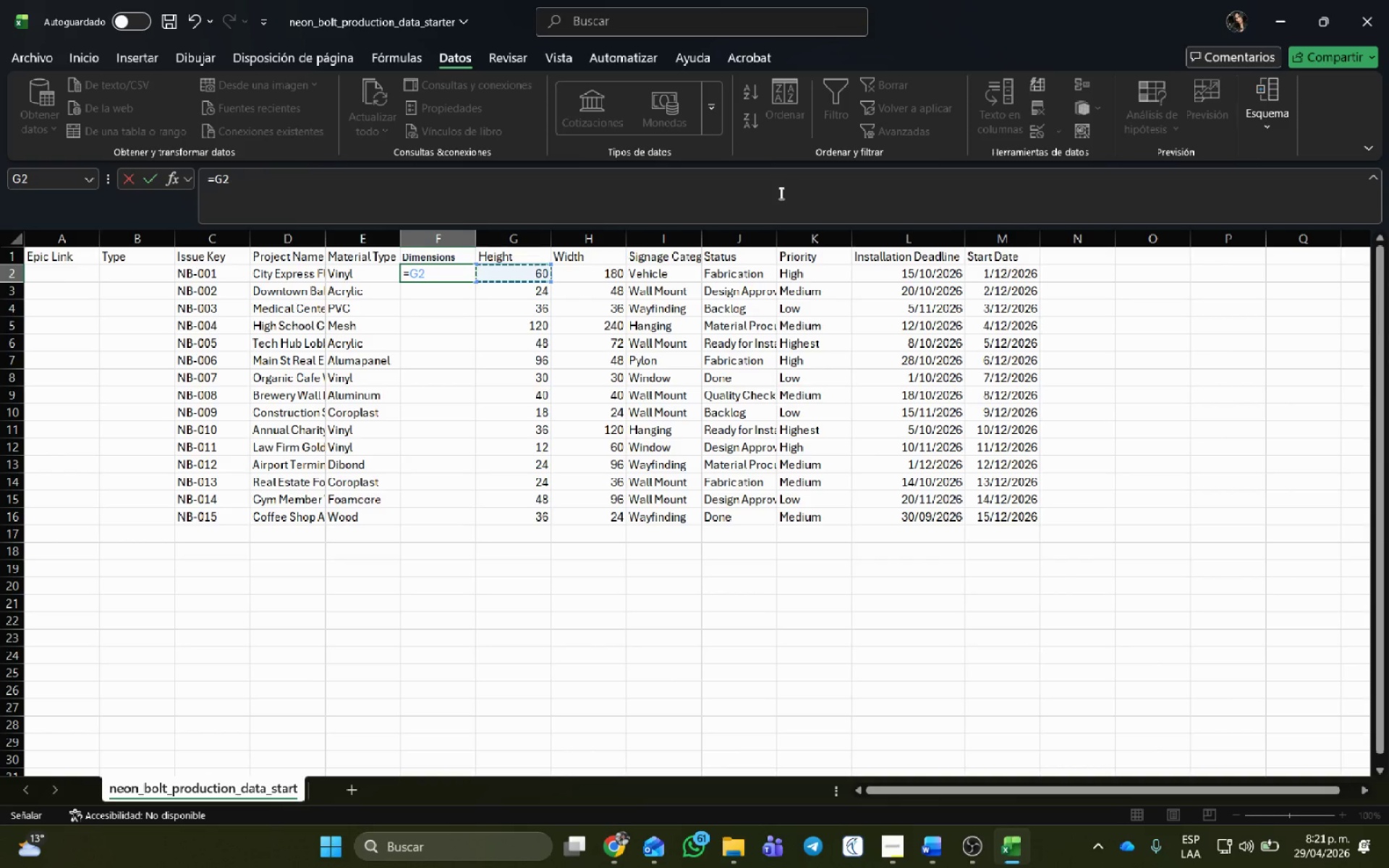 
key(Space)
 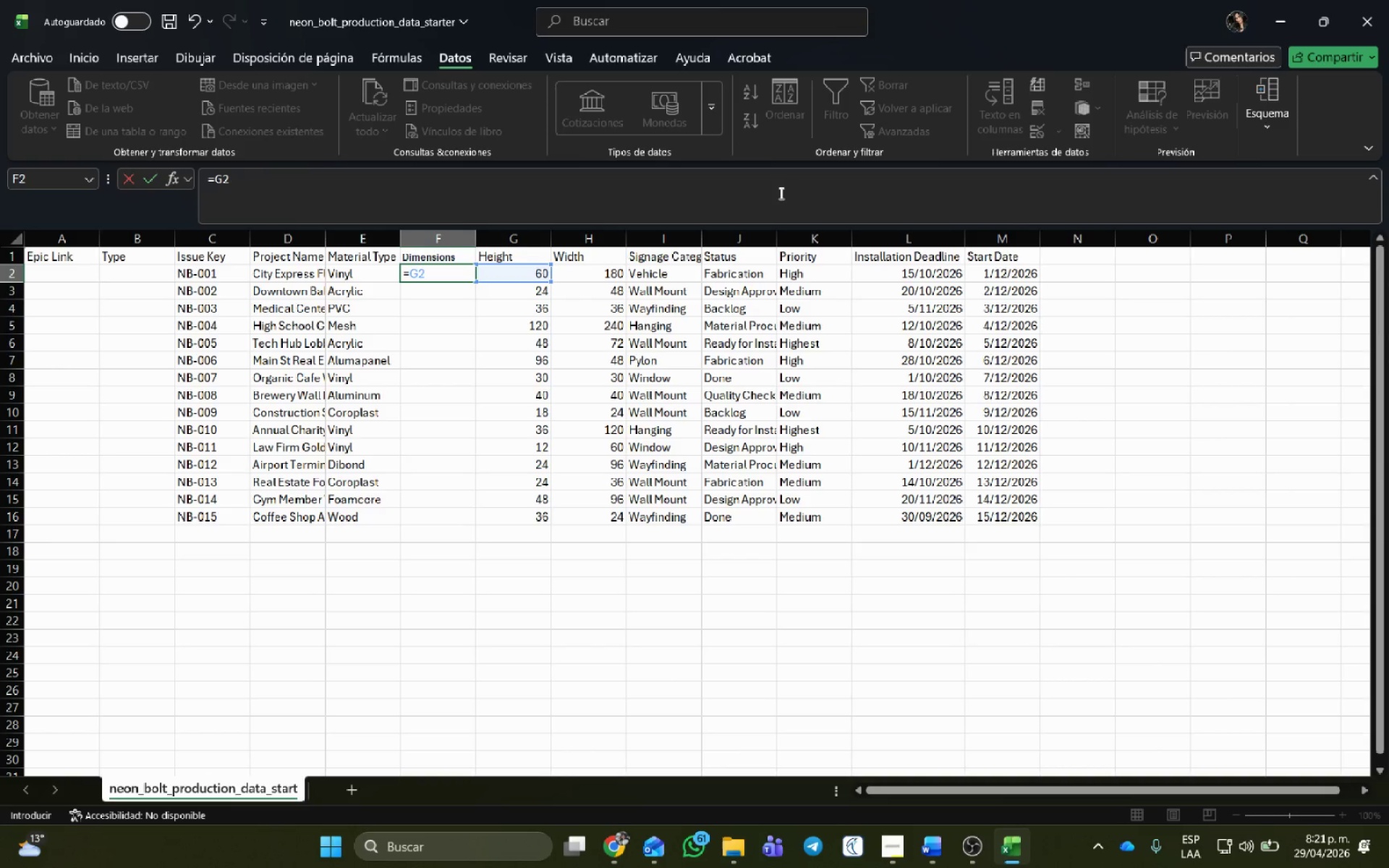 
key(Shift+ShiftRight)
 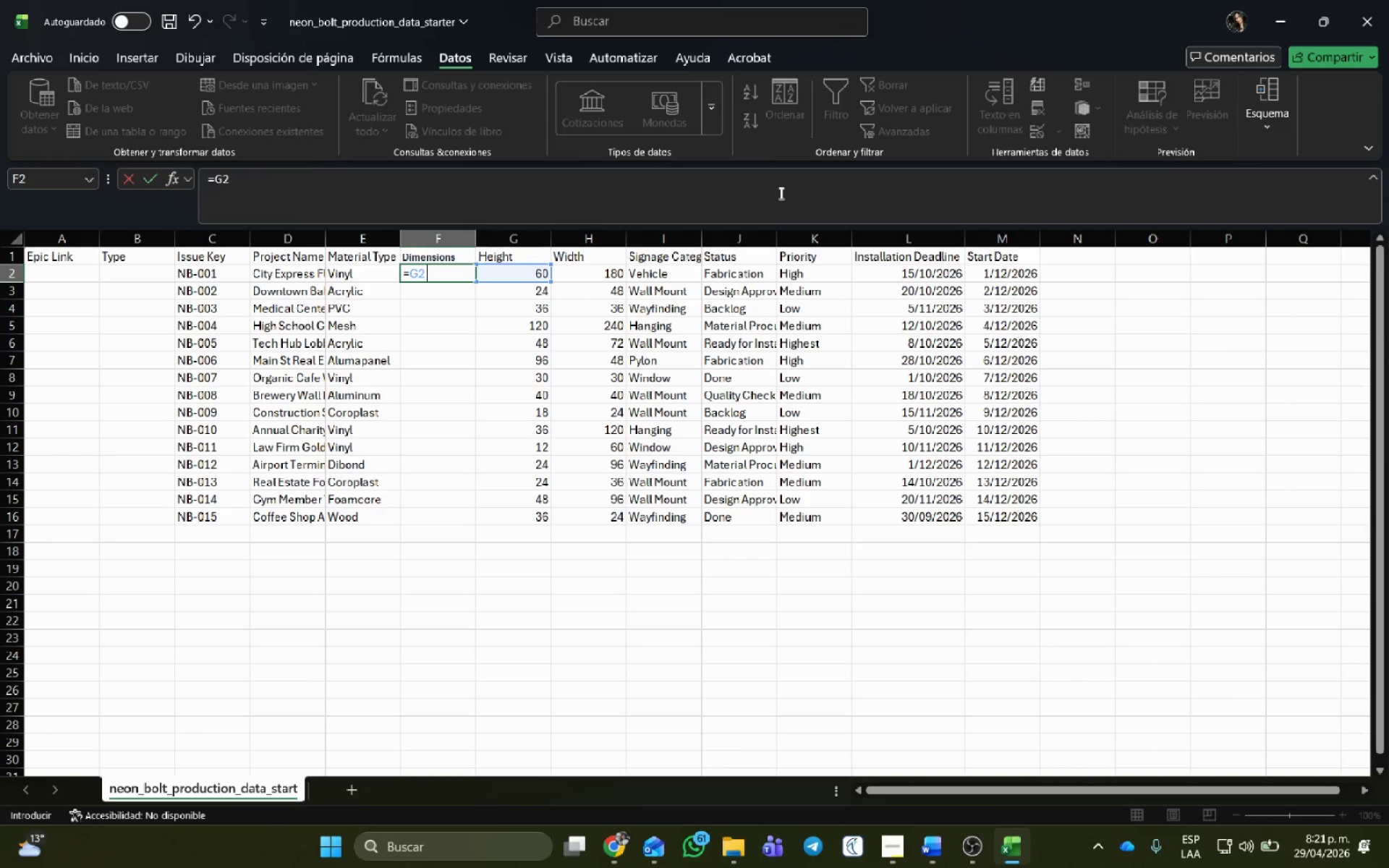 
key(Shift+2)
 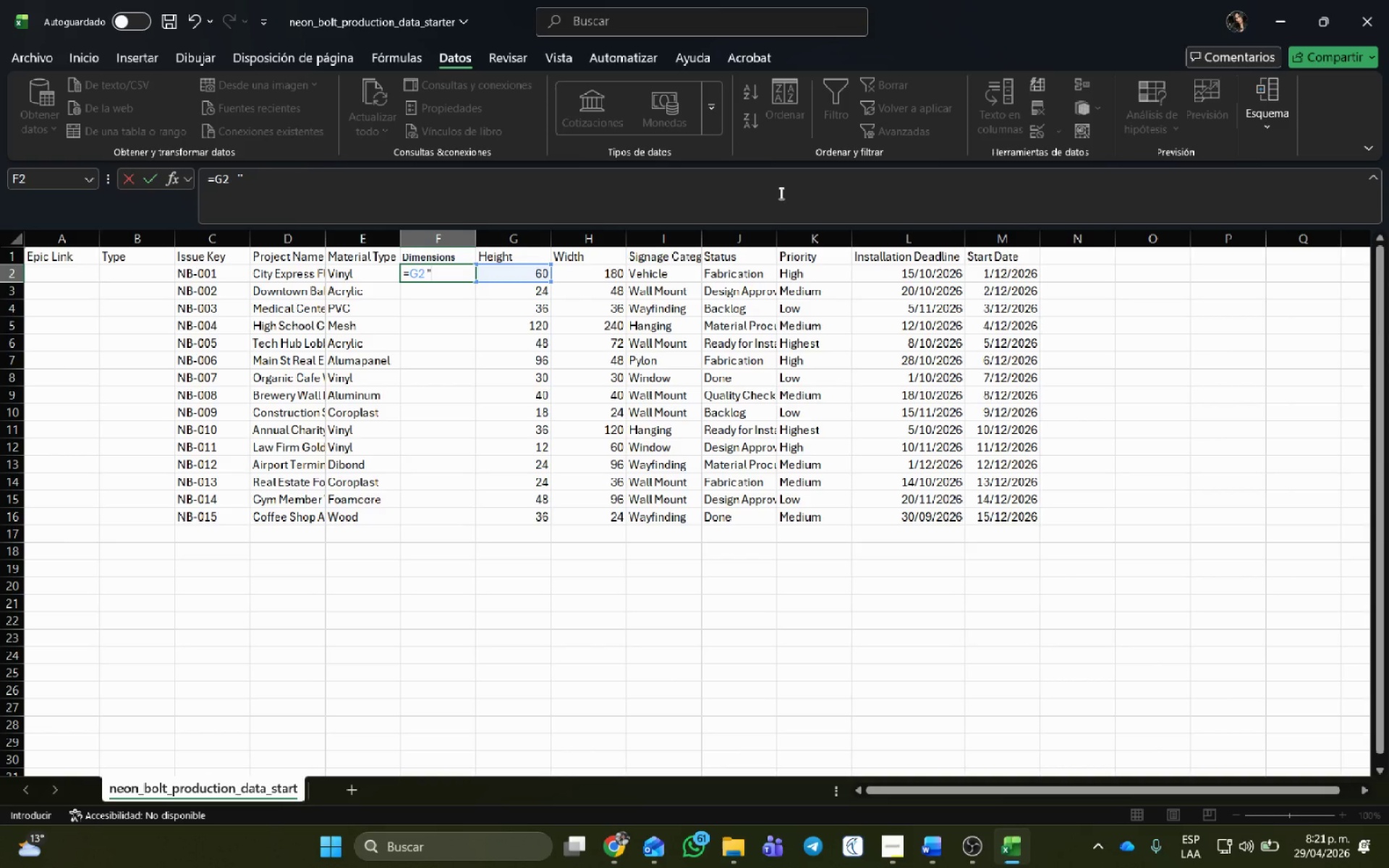 
key(Space)
 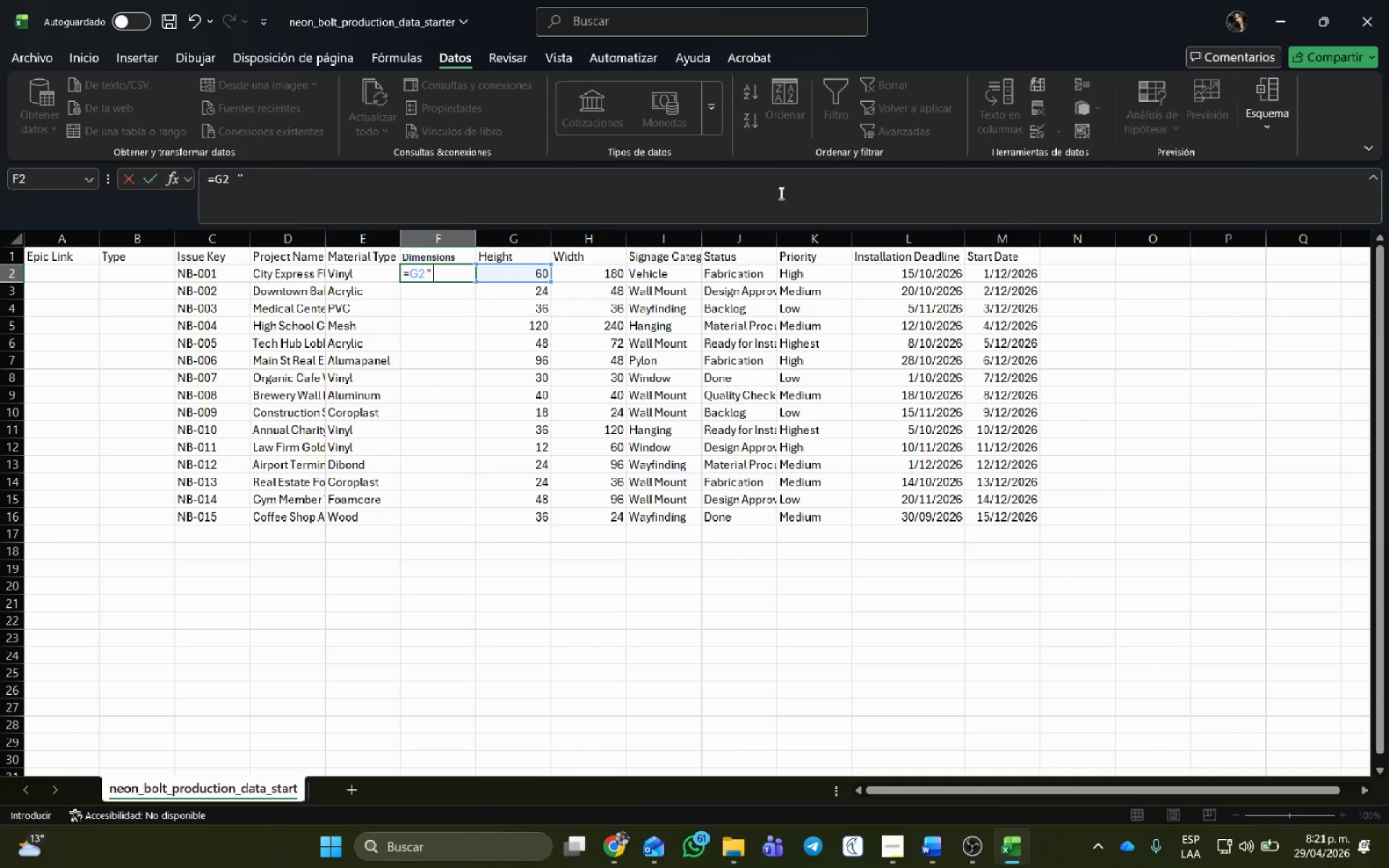 
key(Shift+ShiftRight)
 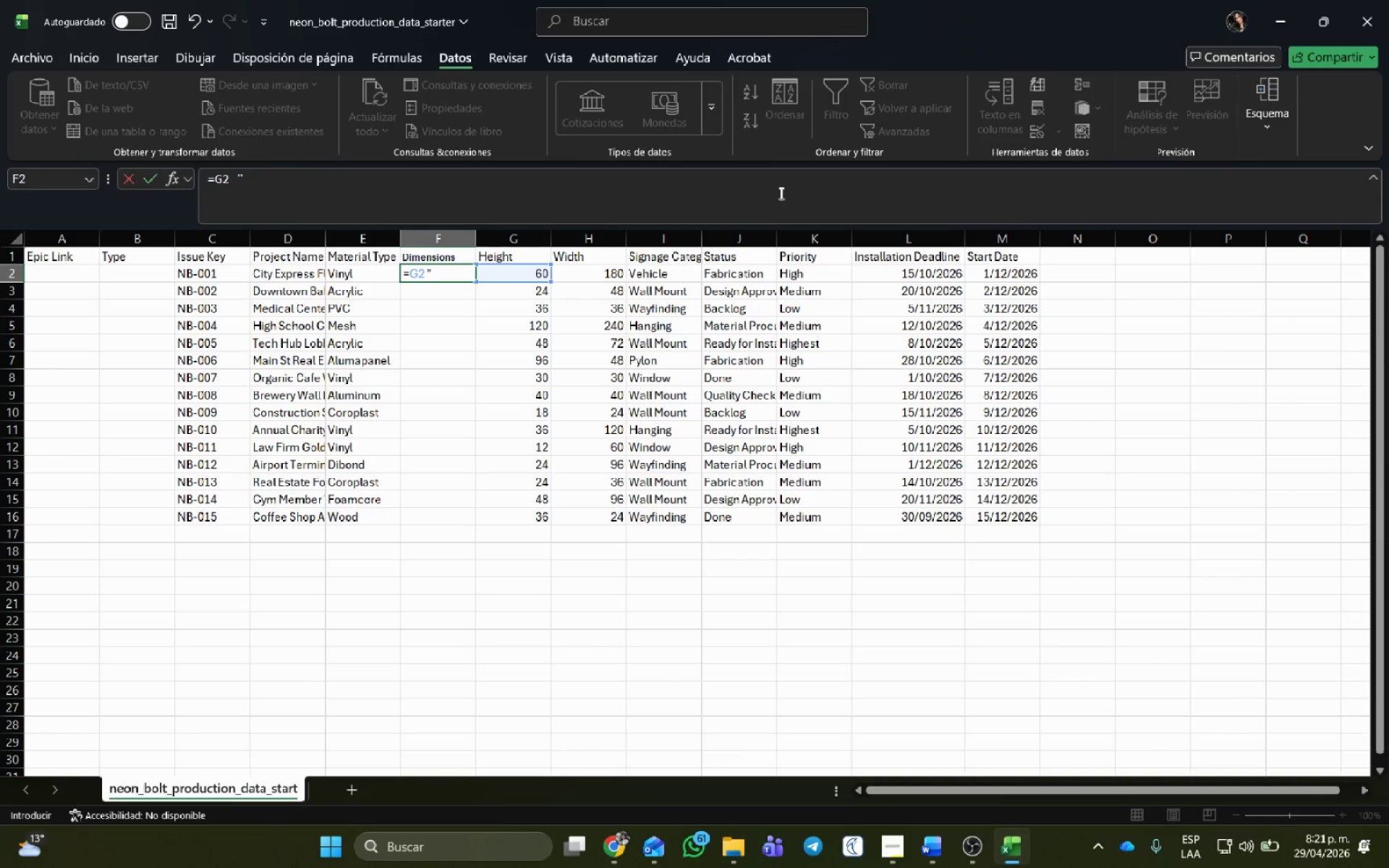 
key(Shift+2)
 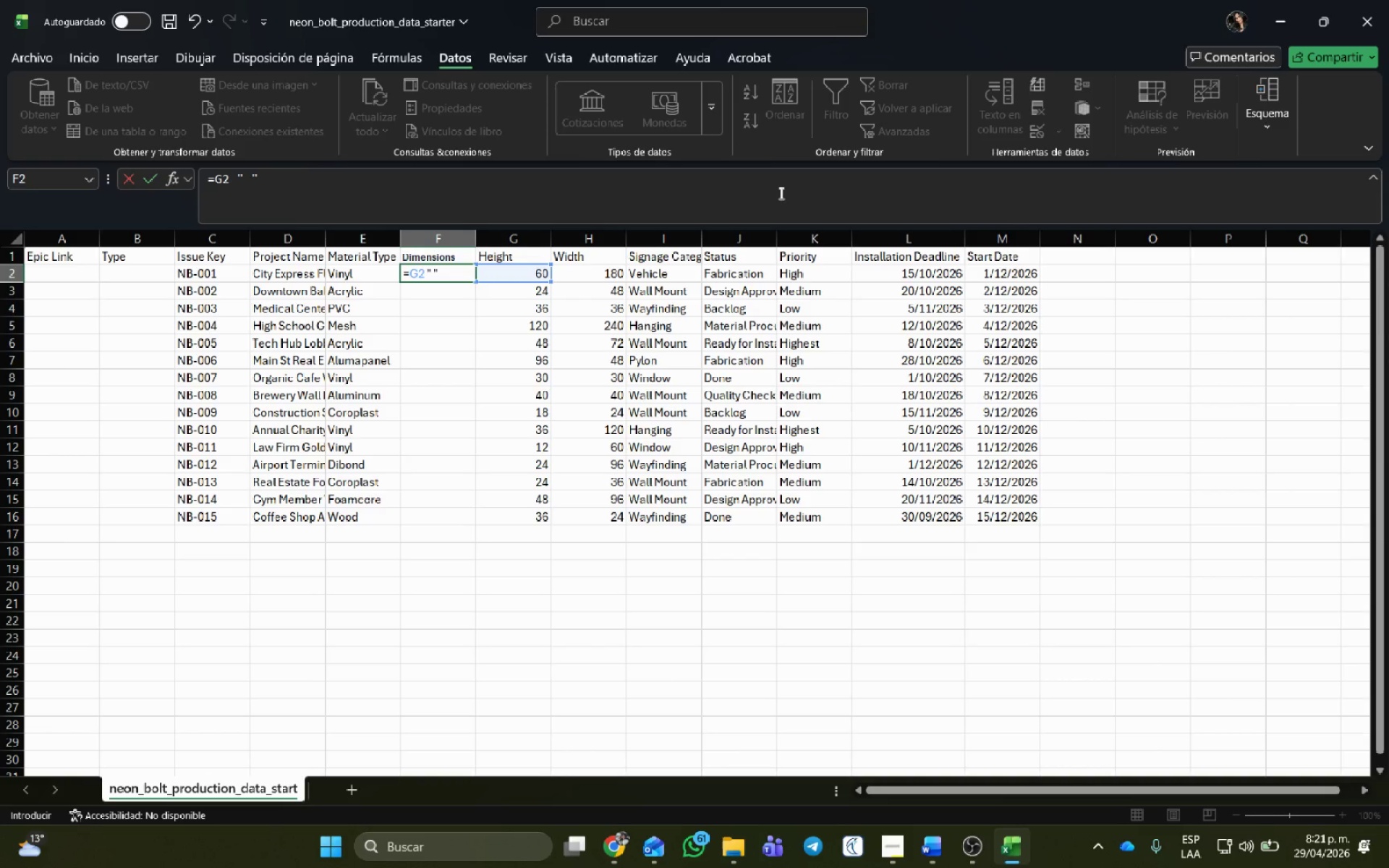 
key(Space)
 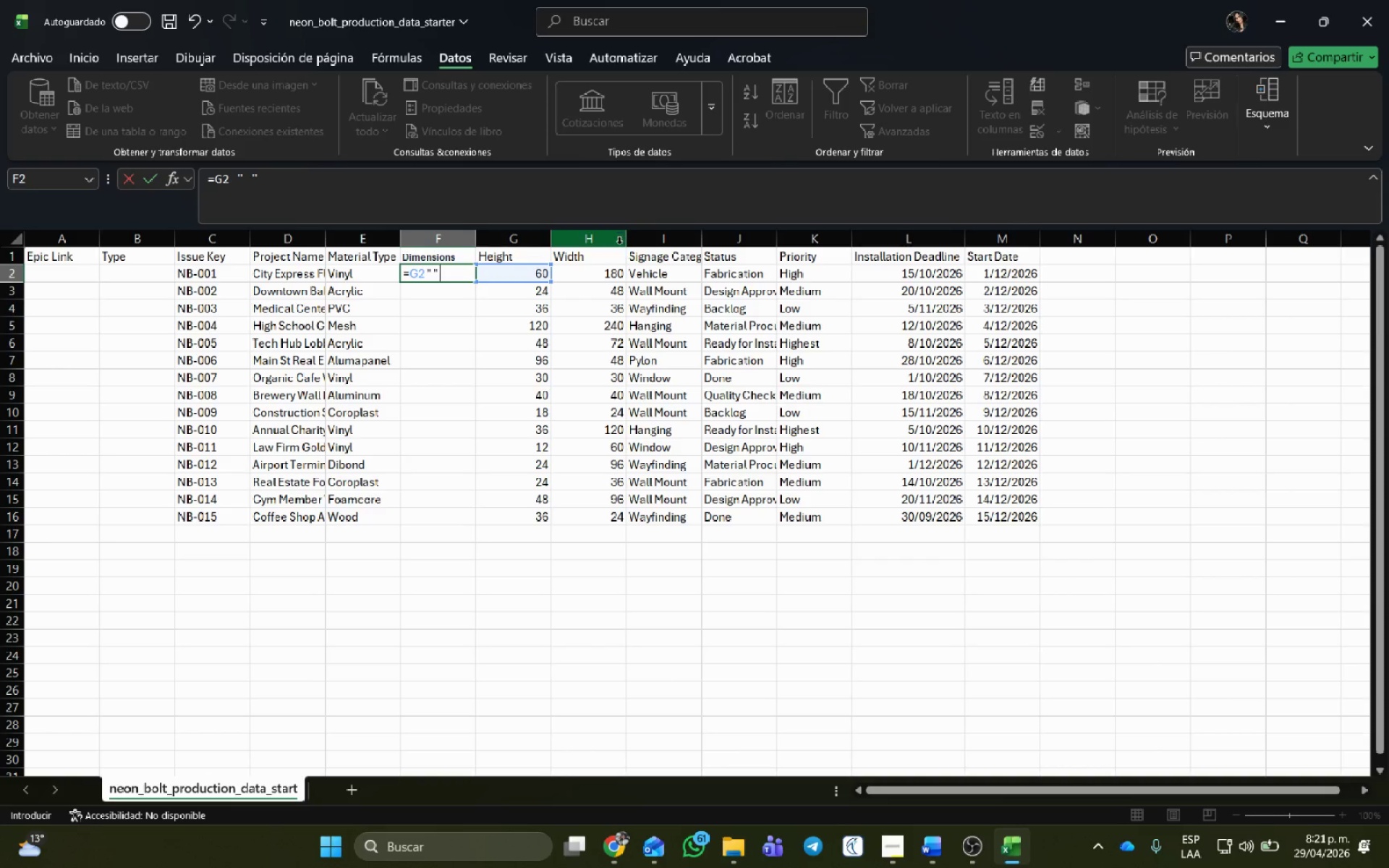 
left_click([601, 271])
 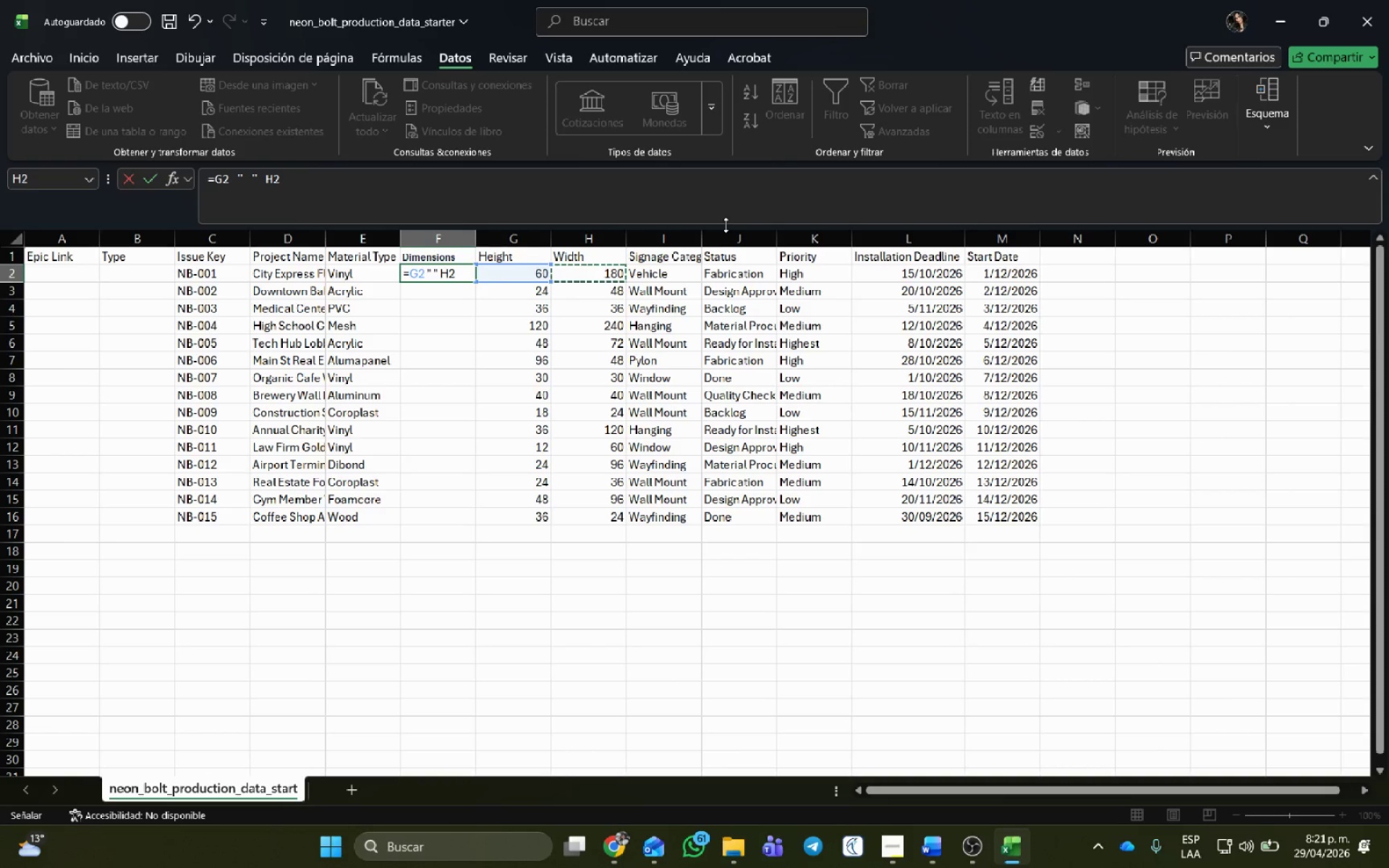 
key(Space)
 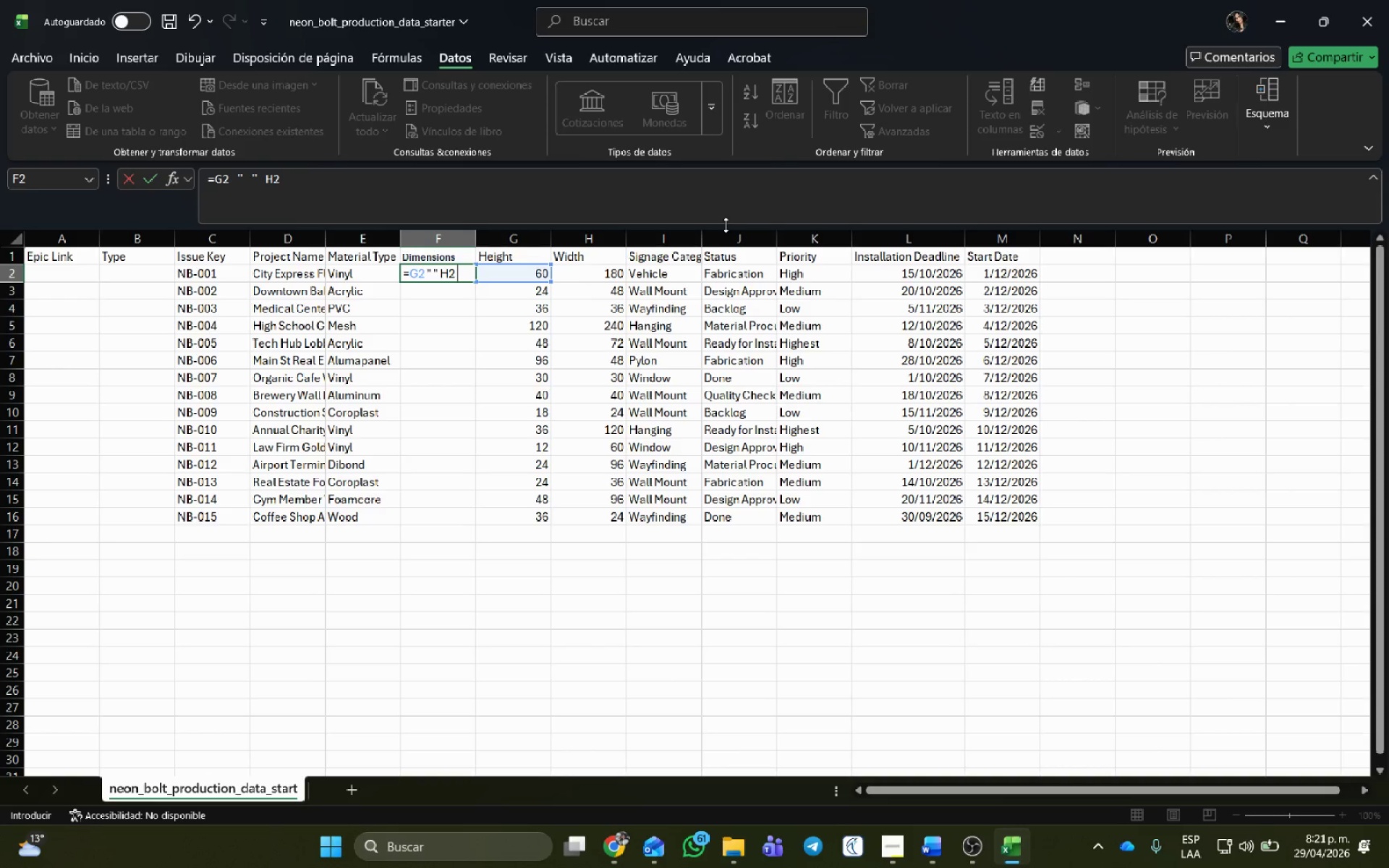 
key(Shift+ShiftRight)
 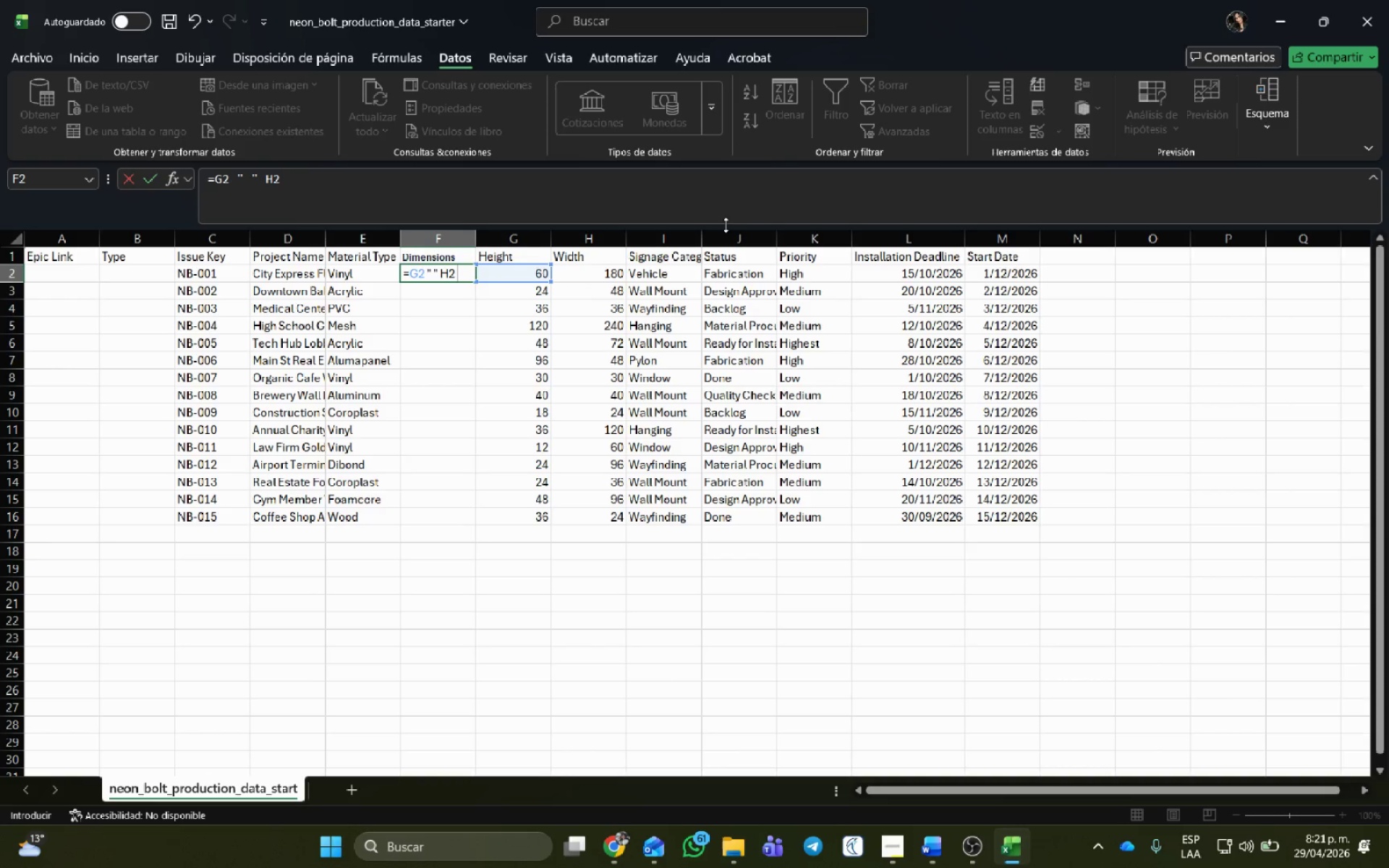 
key(Shift+2)
 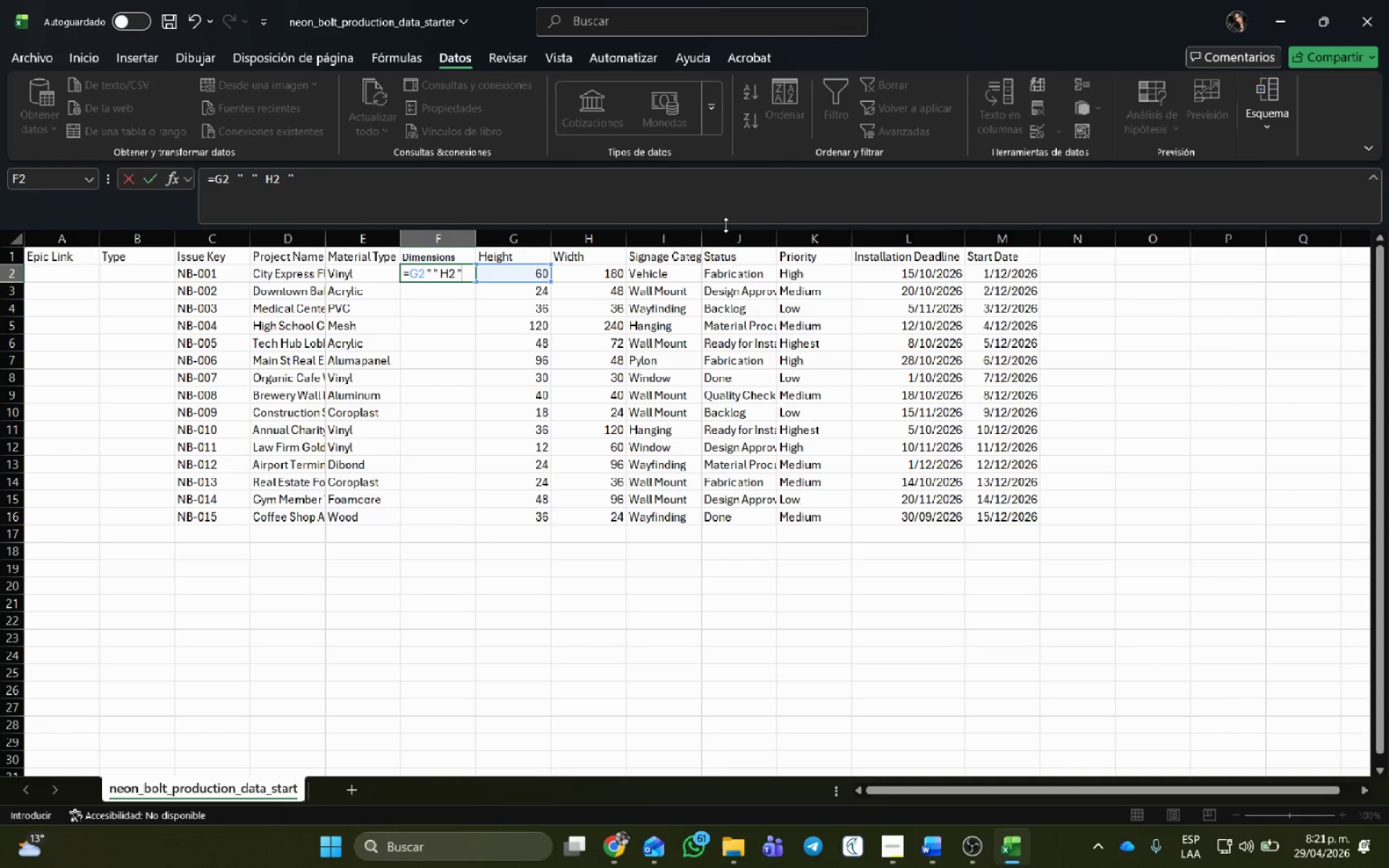 
hold_key(key=ShiftRight, duration=0.36)
 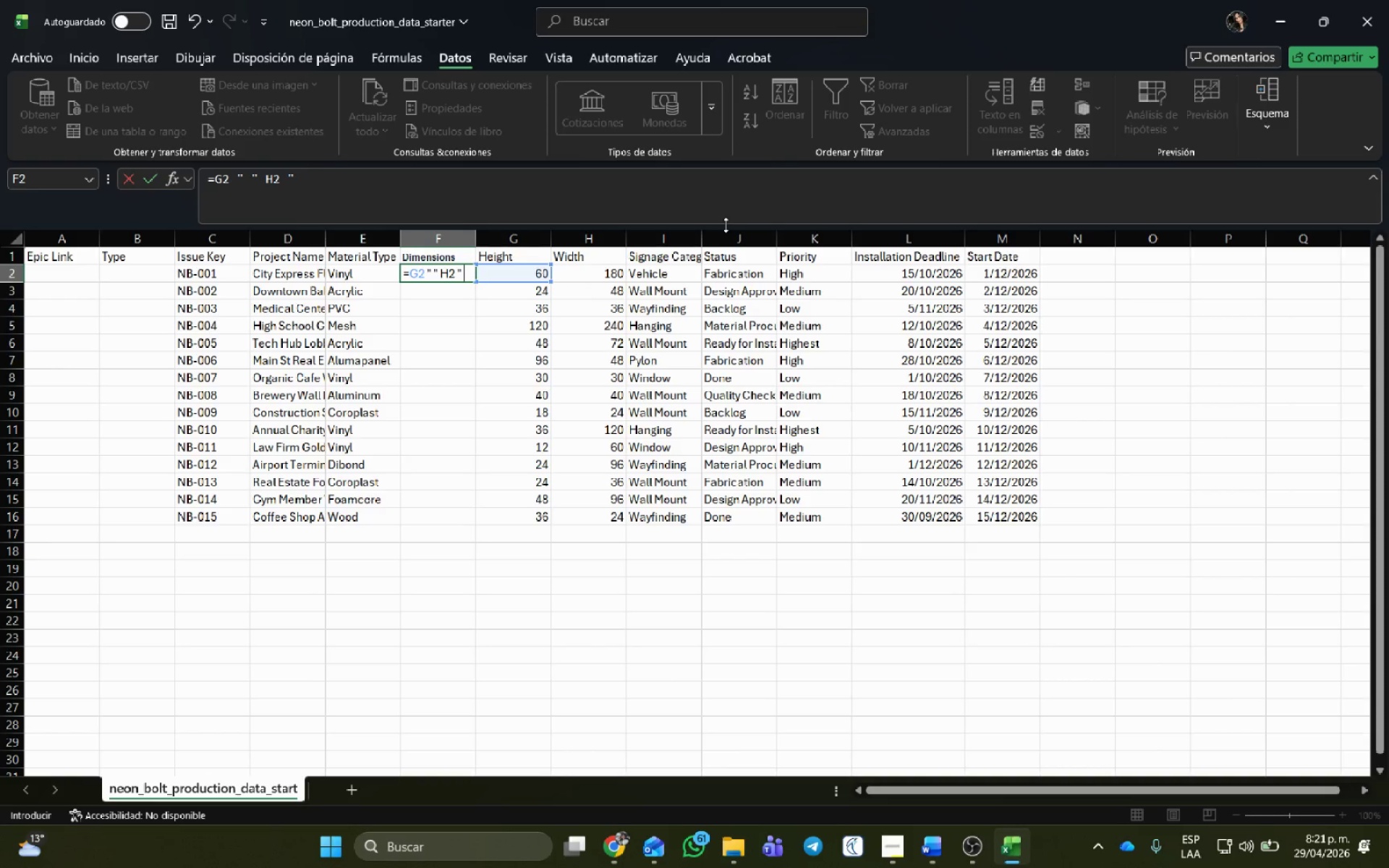 
key(Space)
 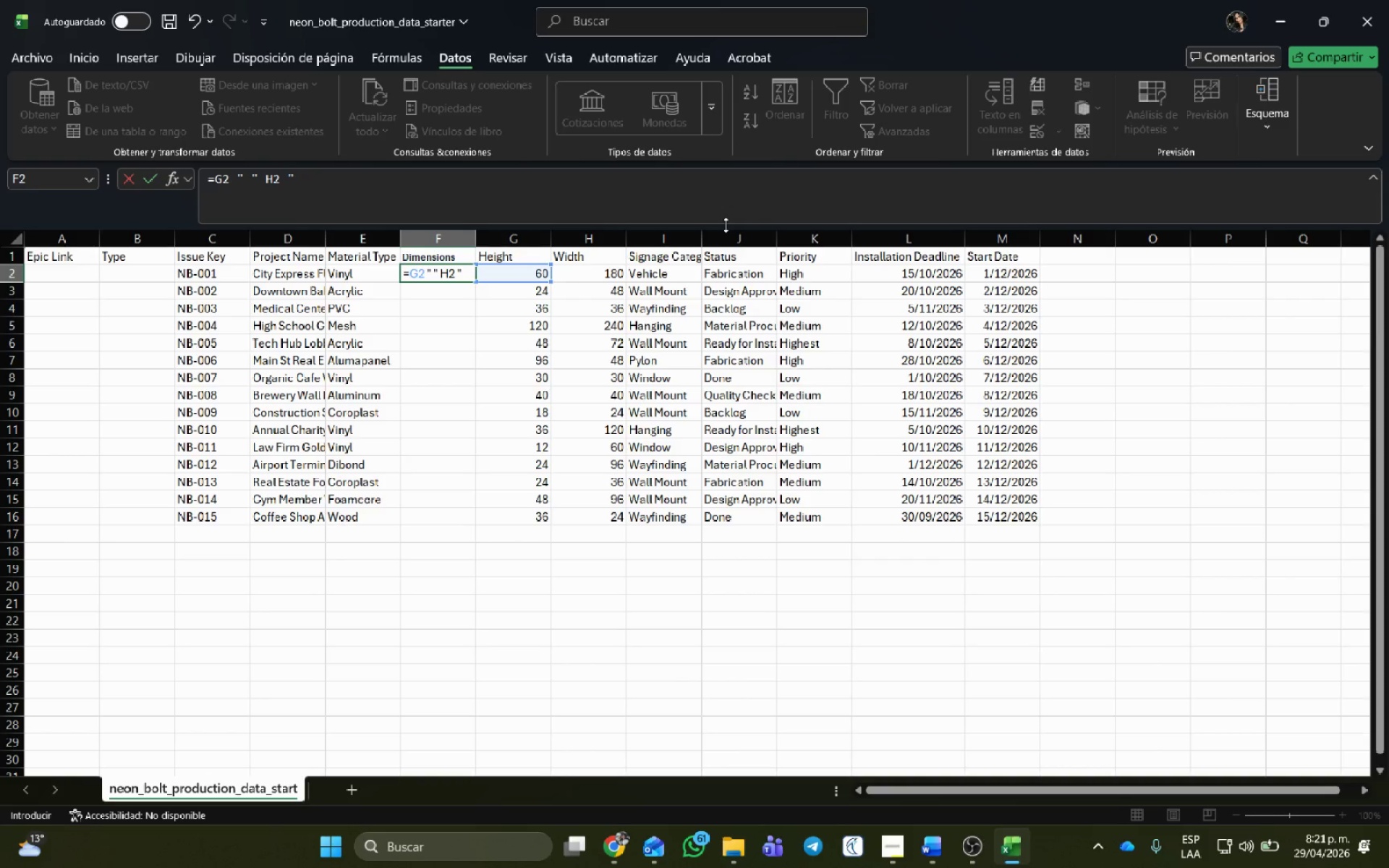 
key(Shift+2)
 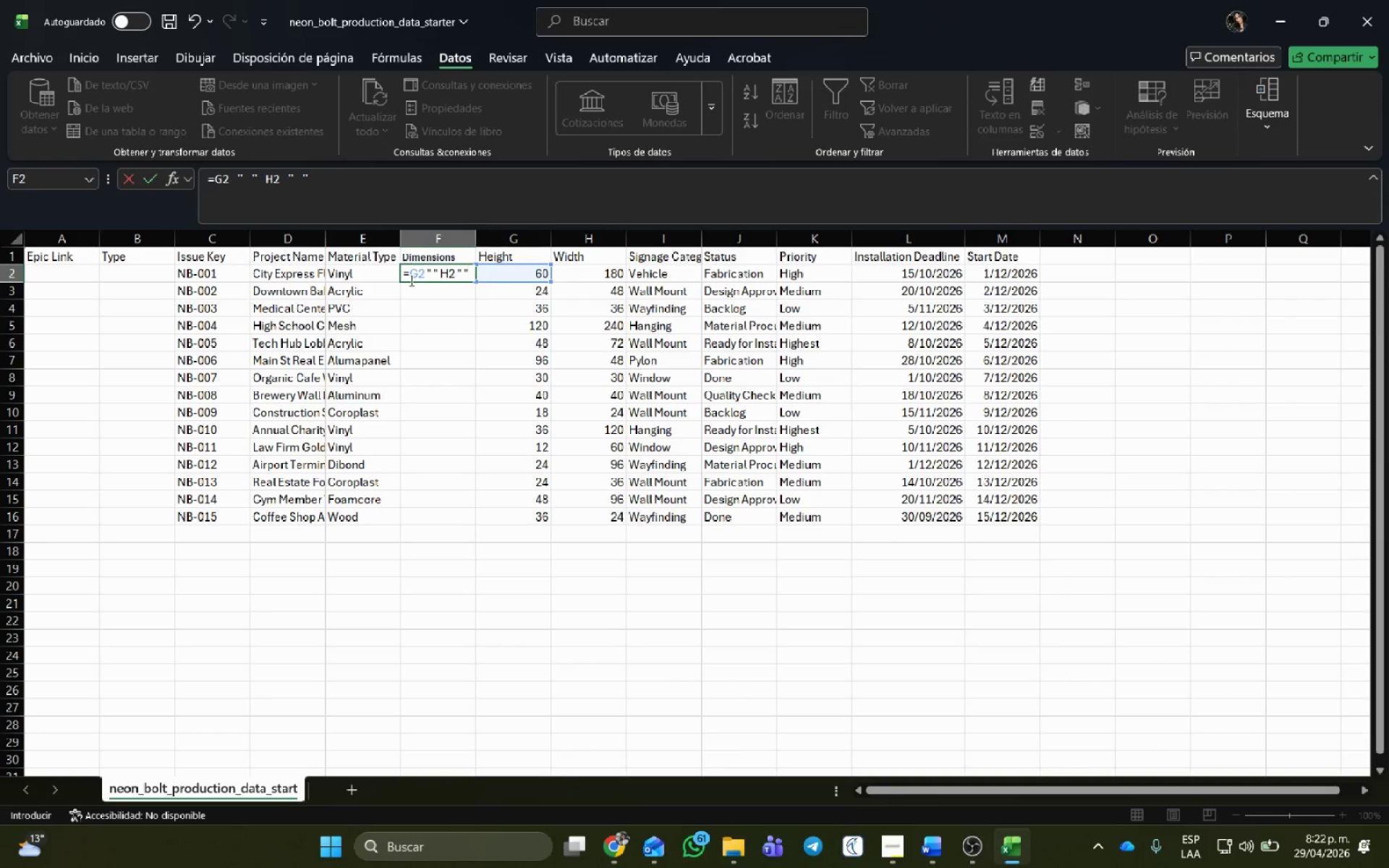 
left_click([410, 273])
 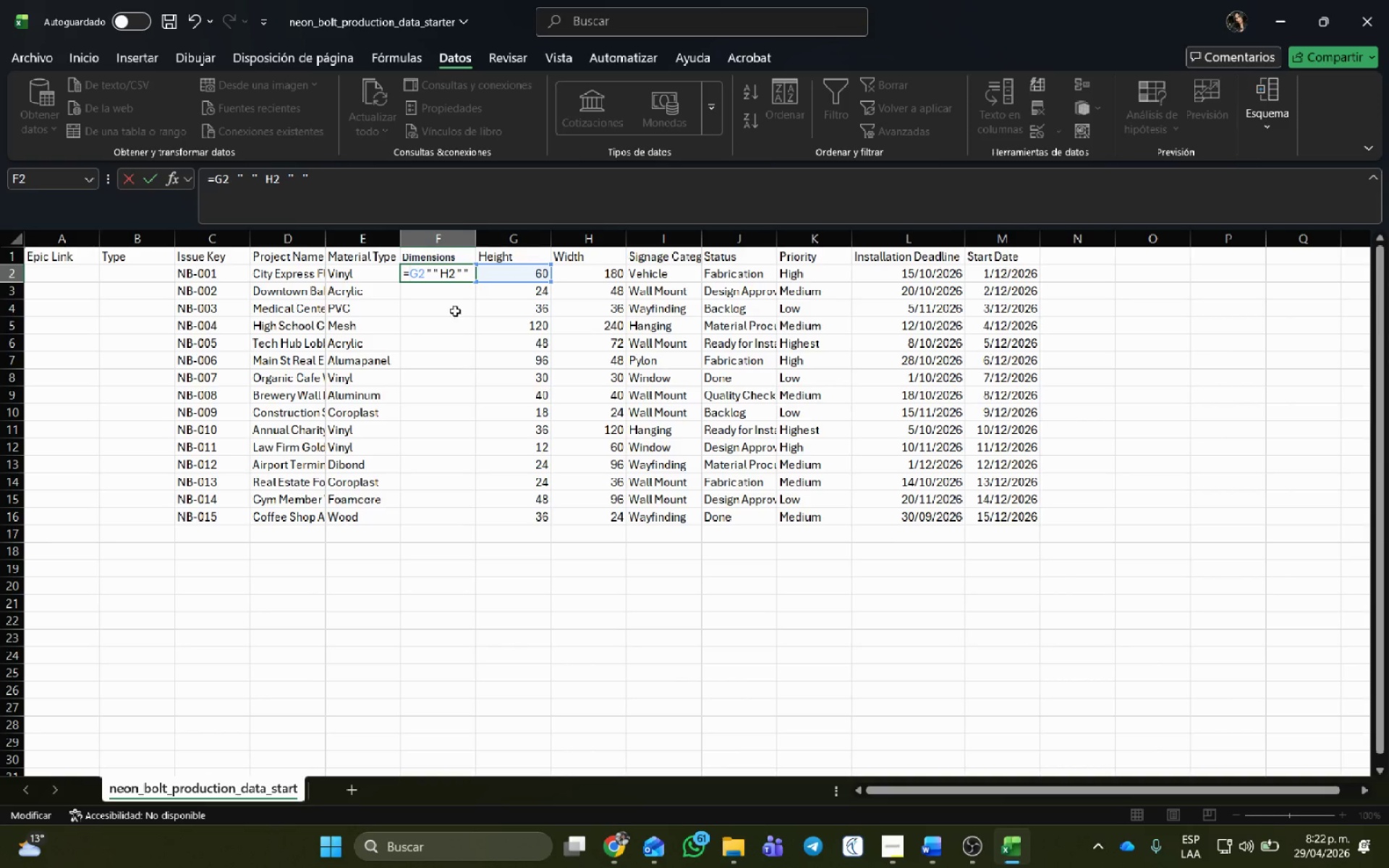 
left_click([467, 269])
 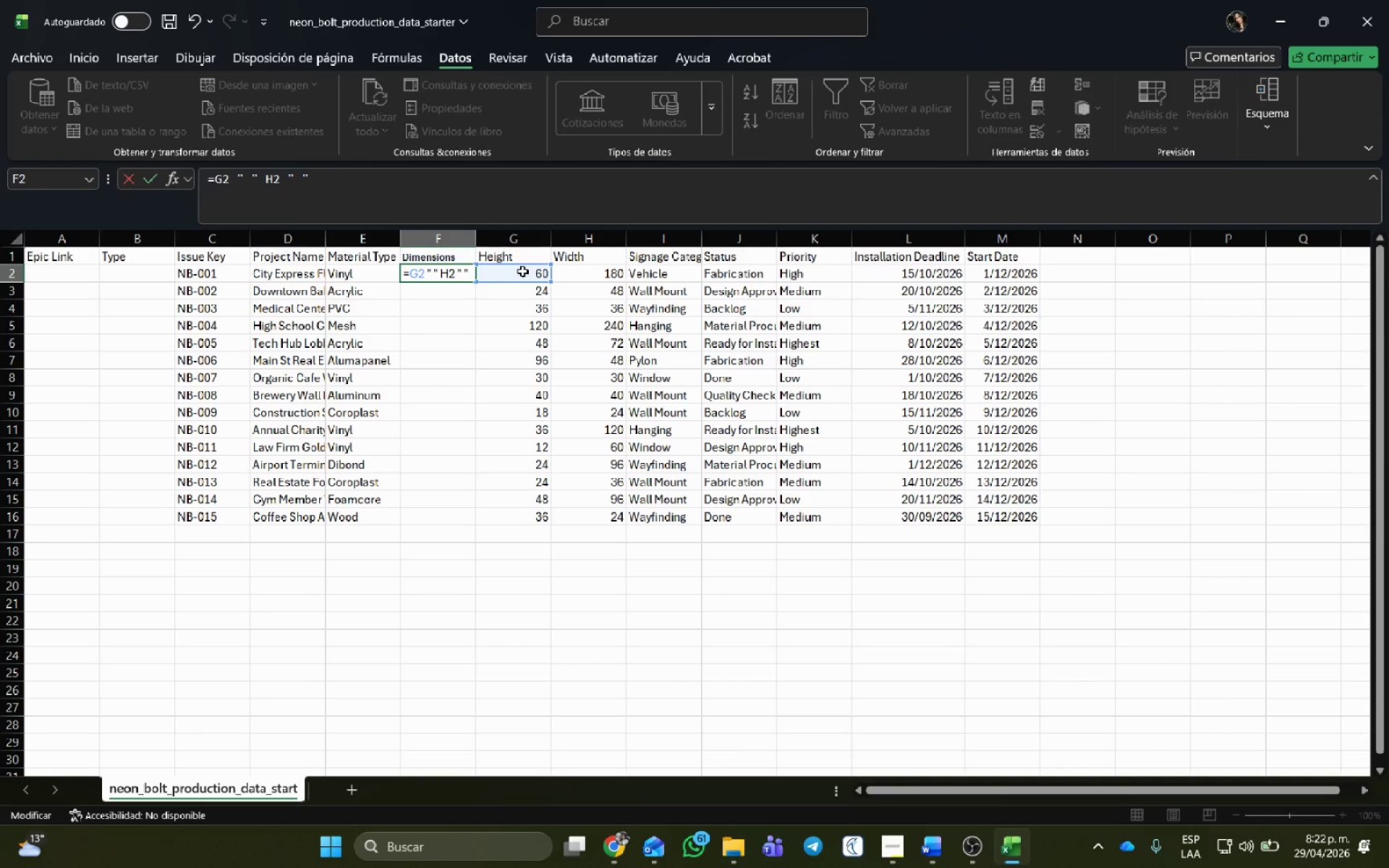 
key(Enter)
 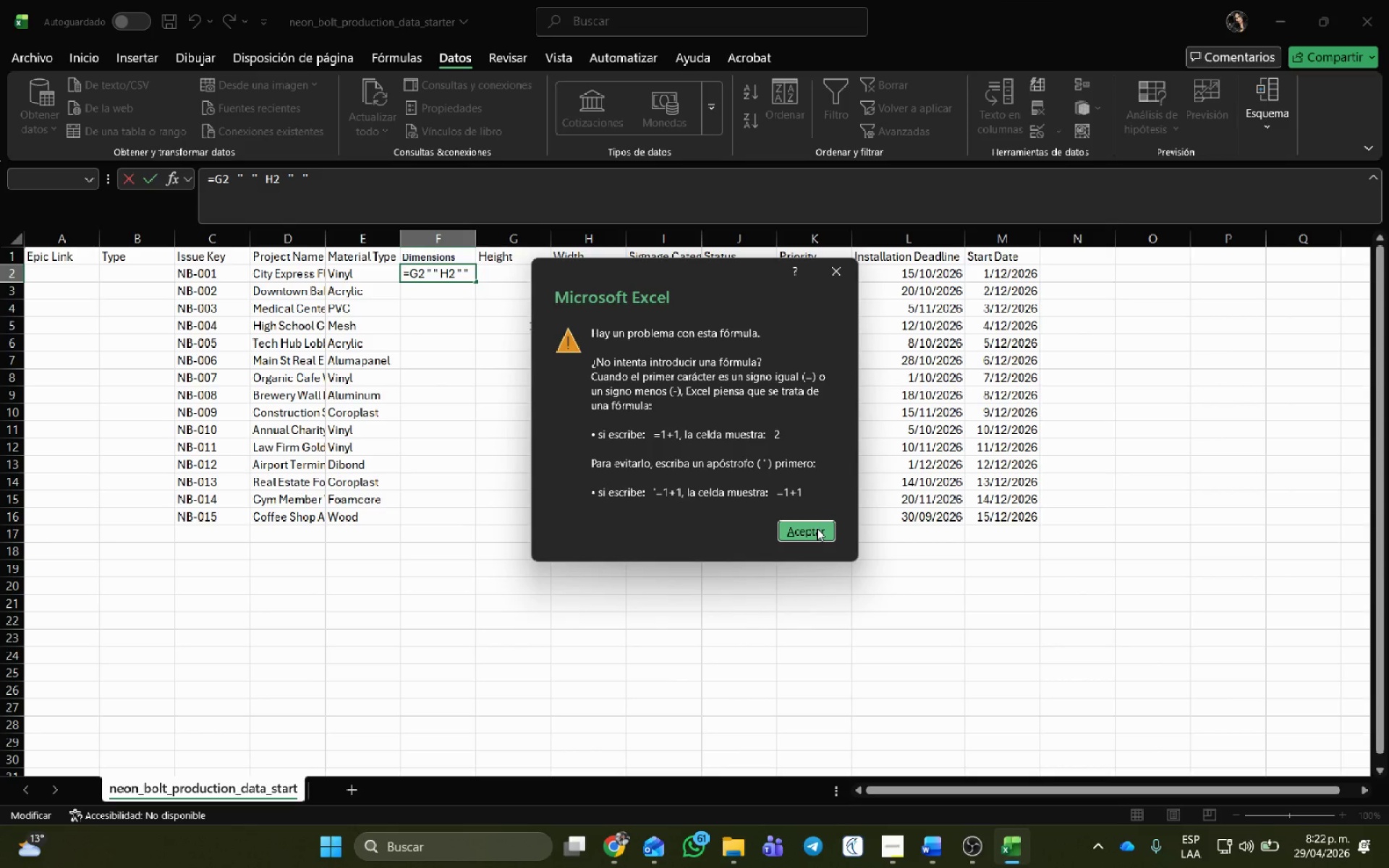 
left_click([817, 528])
 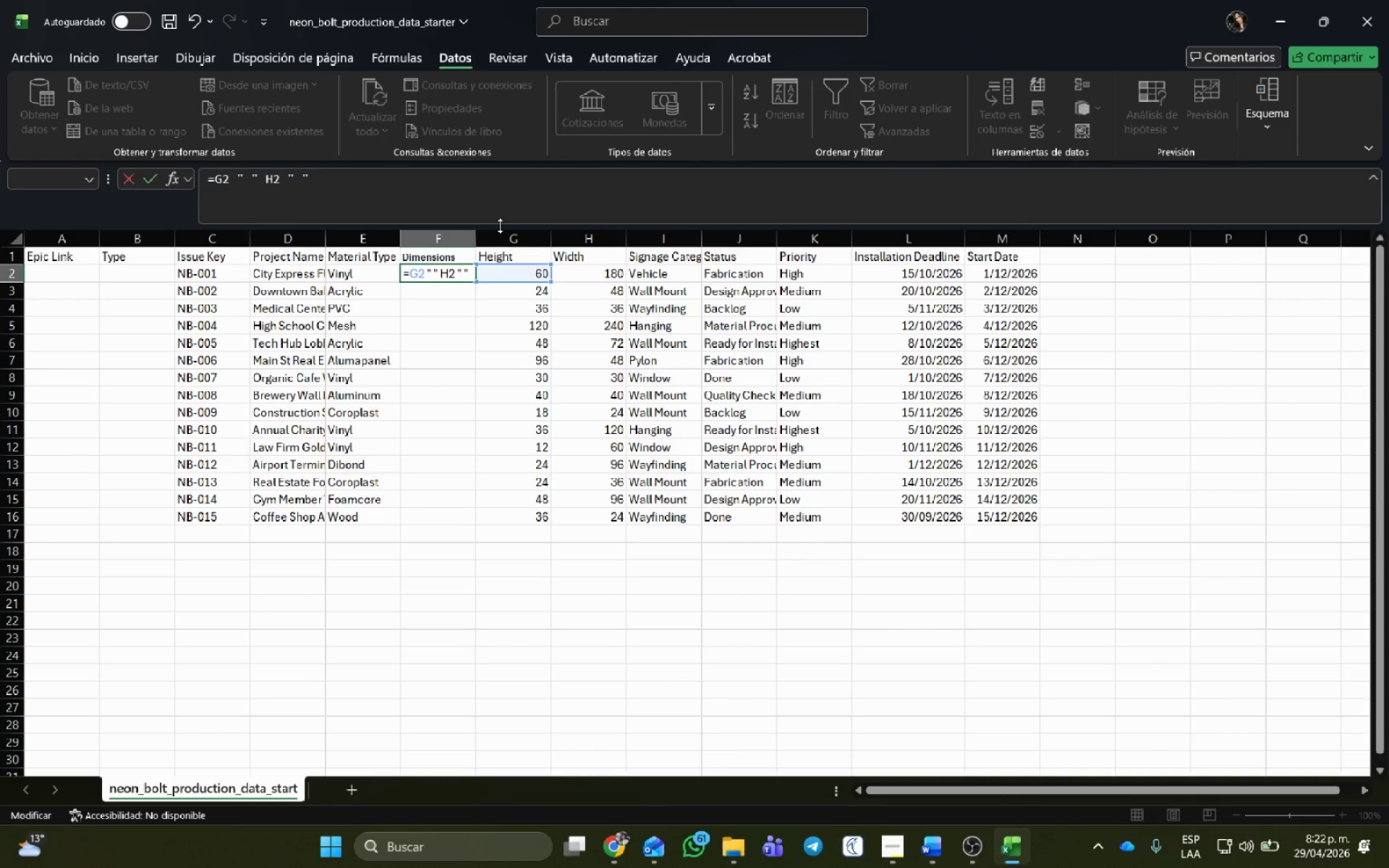 
key(NumpadAdd)
 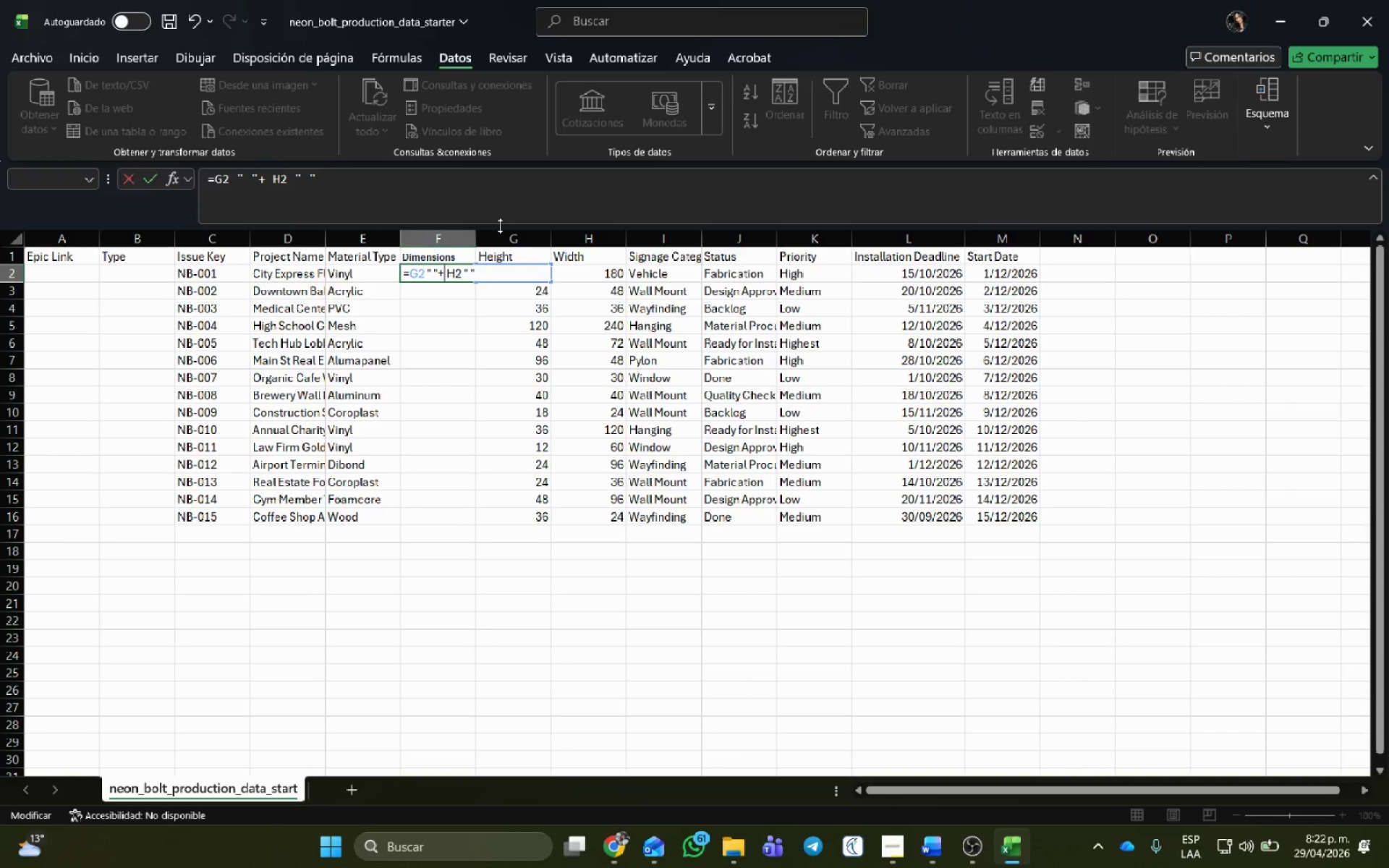 
key(NumpadEnter)
 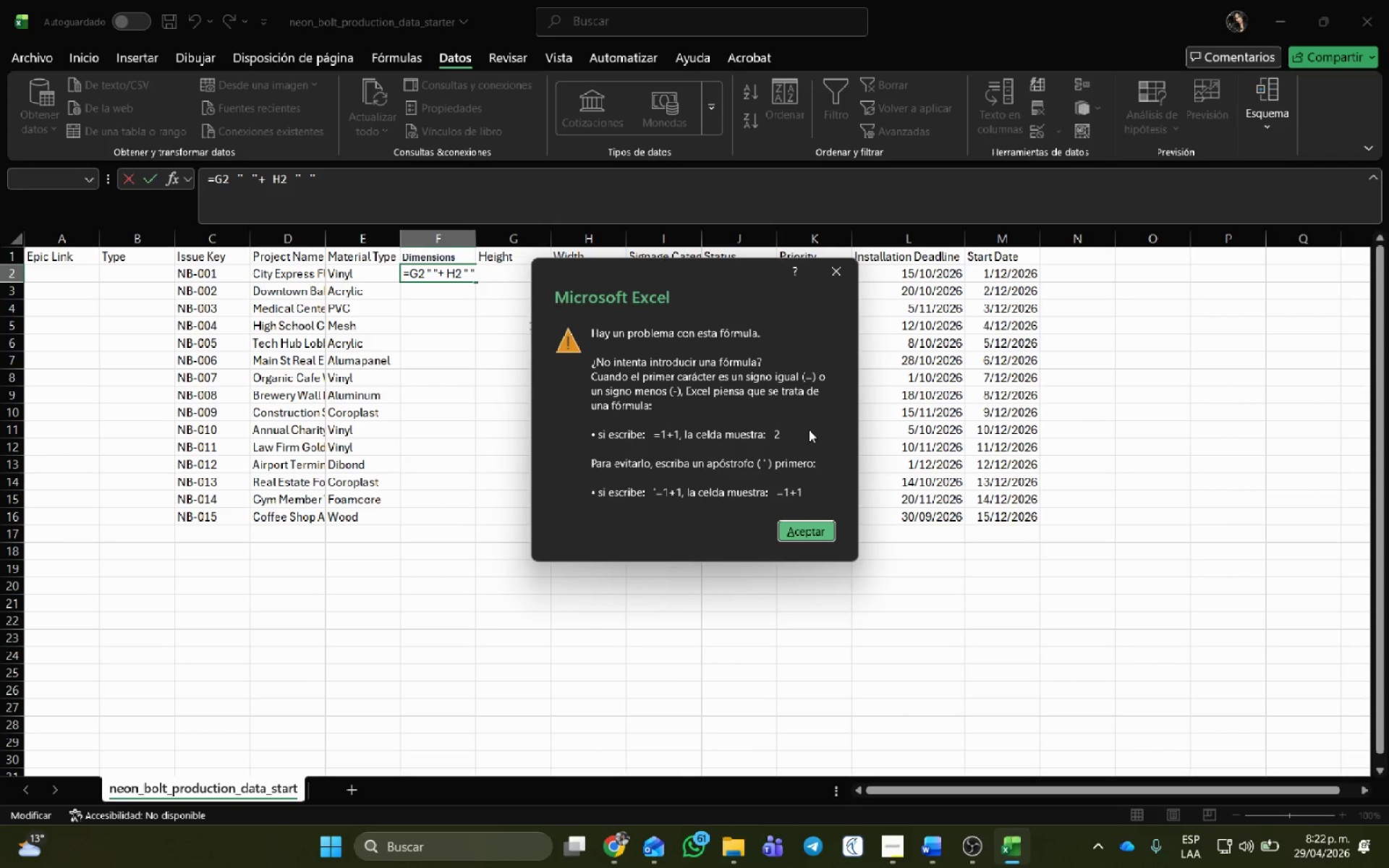 
wait(24.23)
 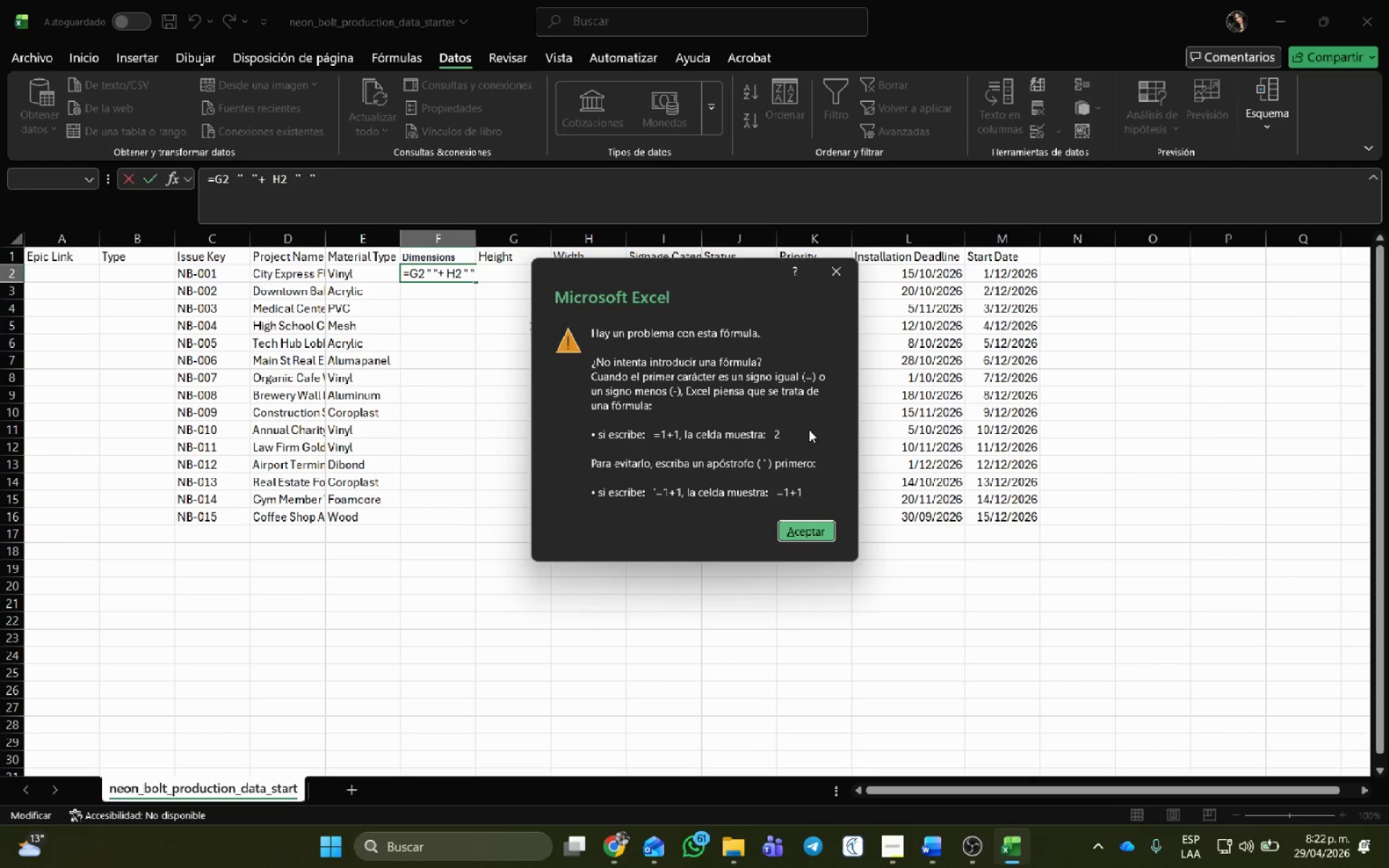 
left_click([832, 261])
 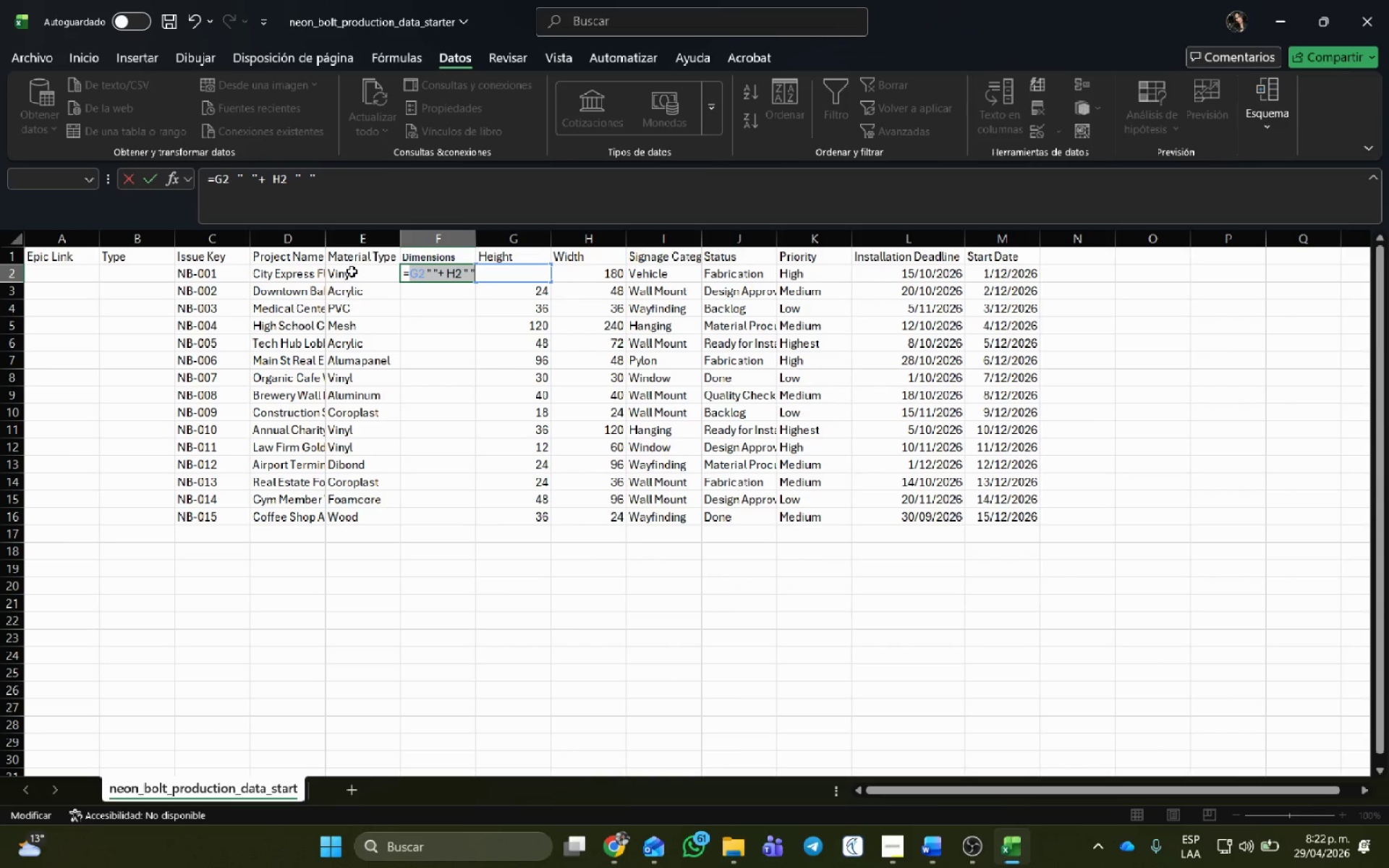 
key(Backspace)
 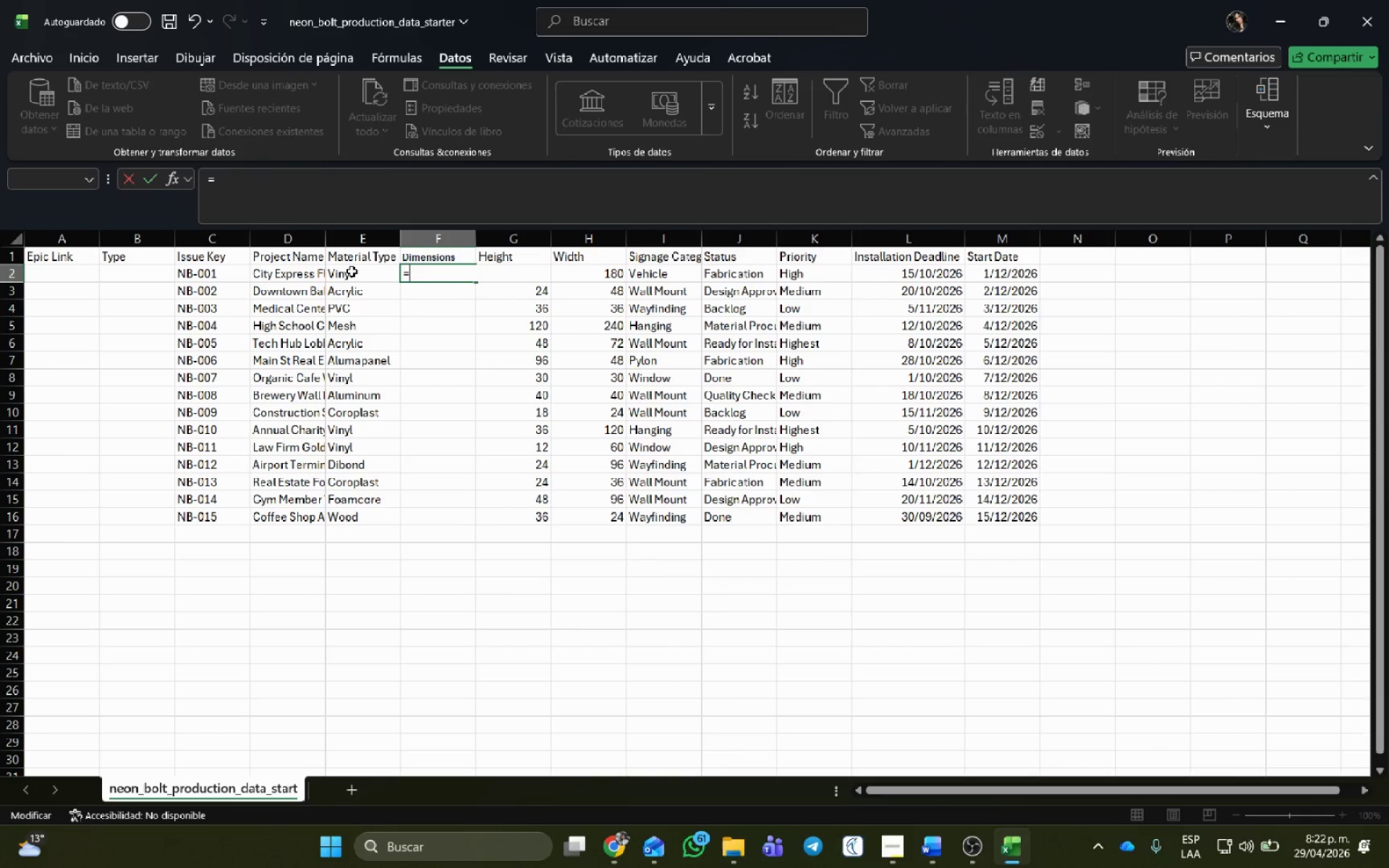 
key(Backspace)
 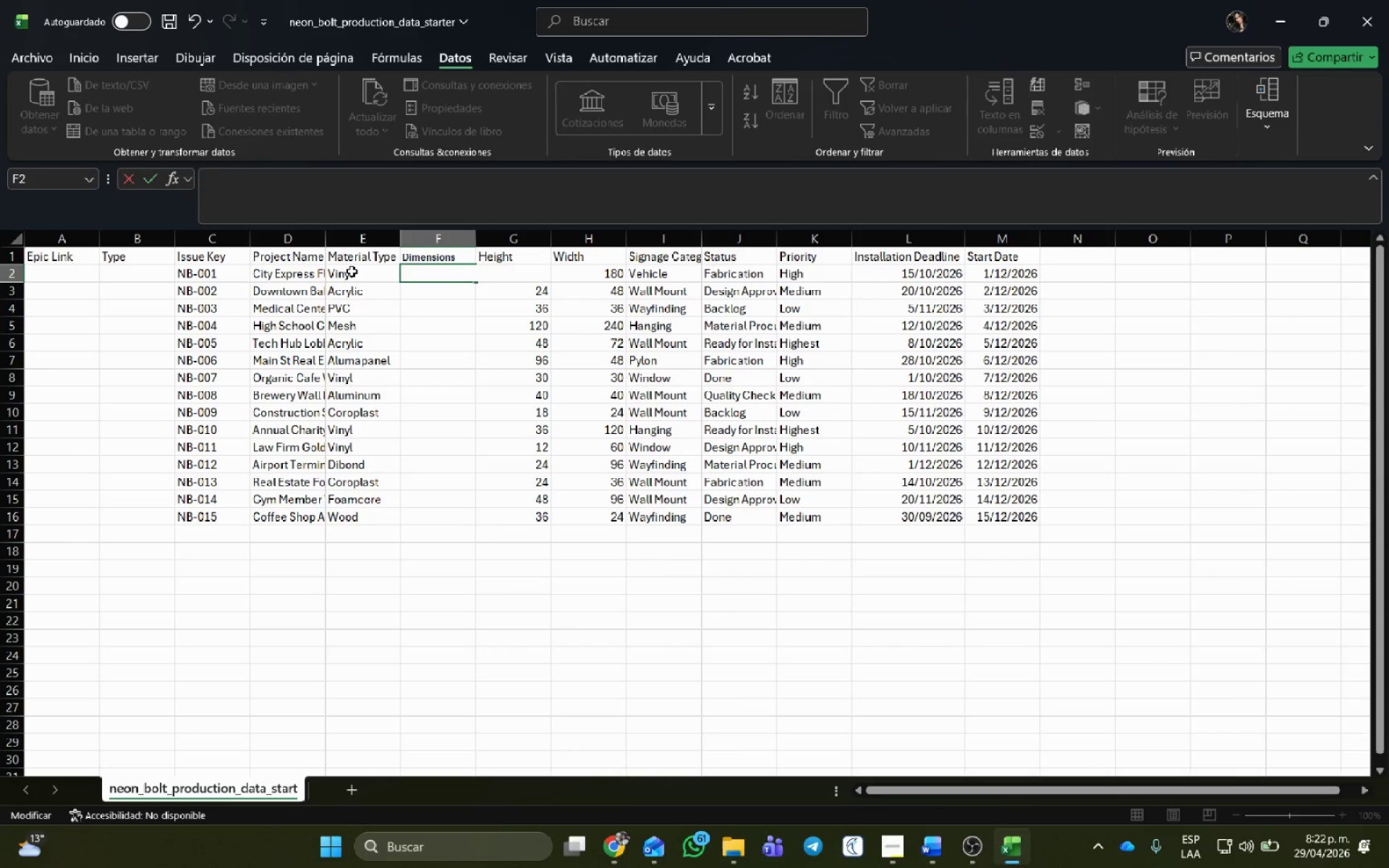 
key(Backspace)
 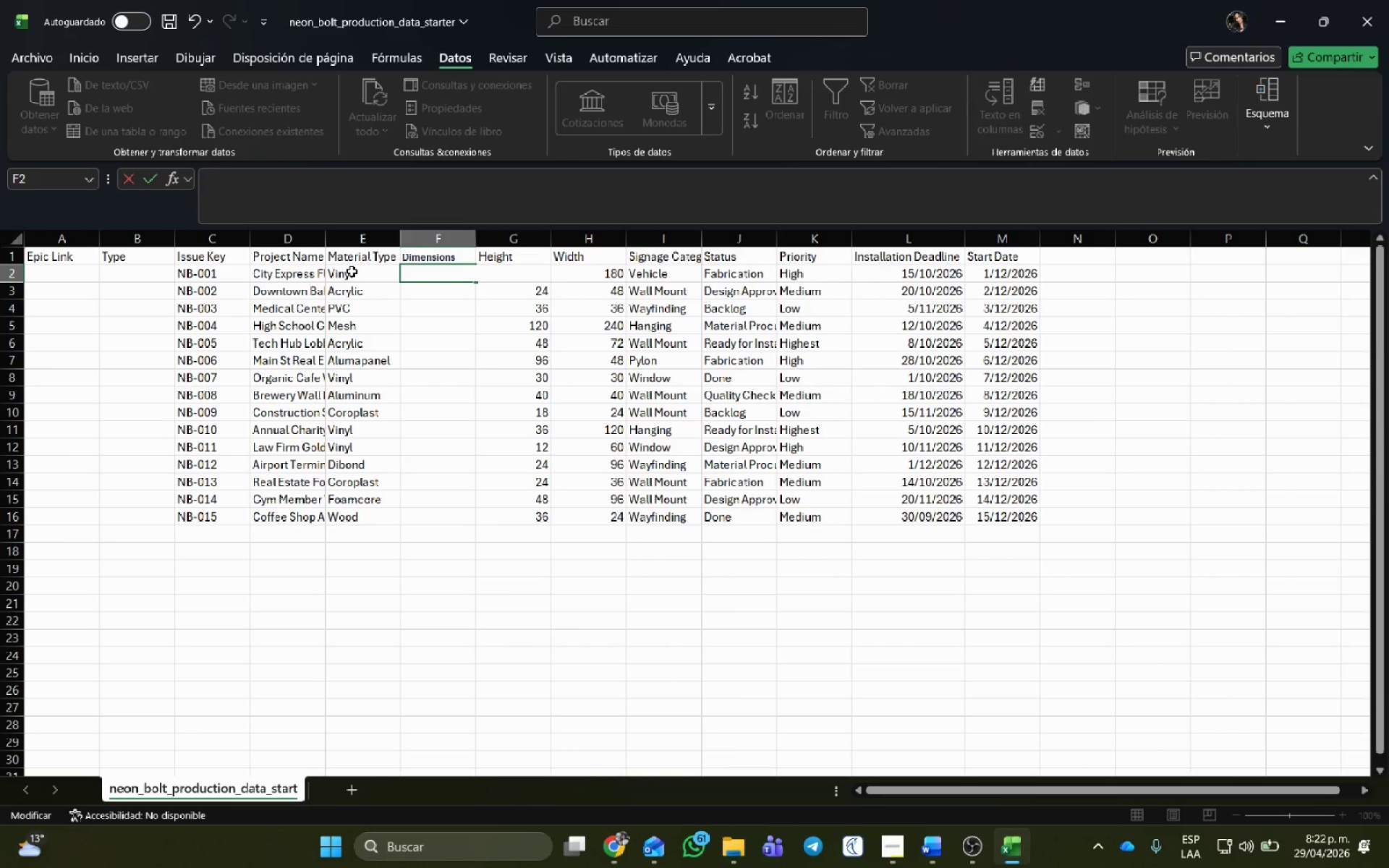 
key(Backspace)
 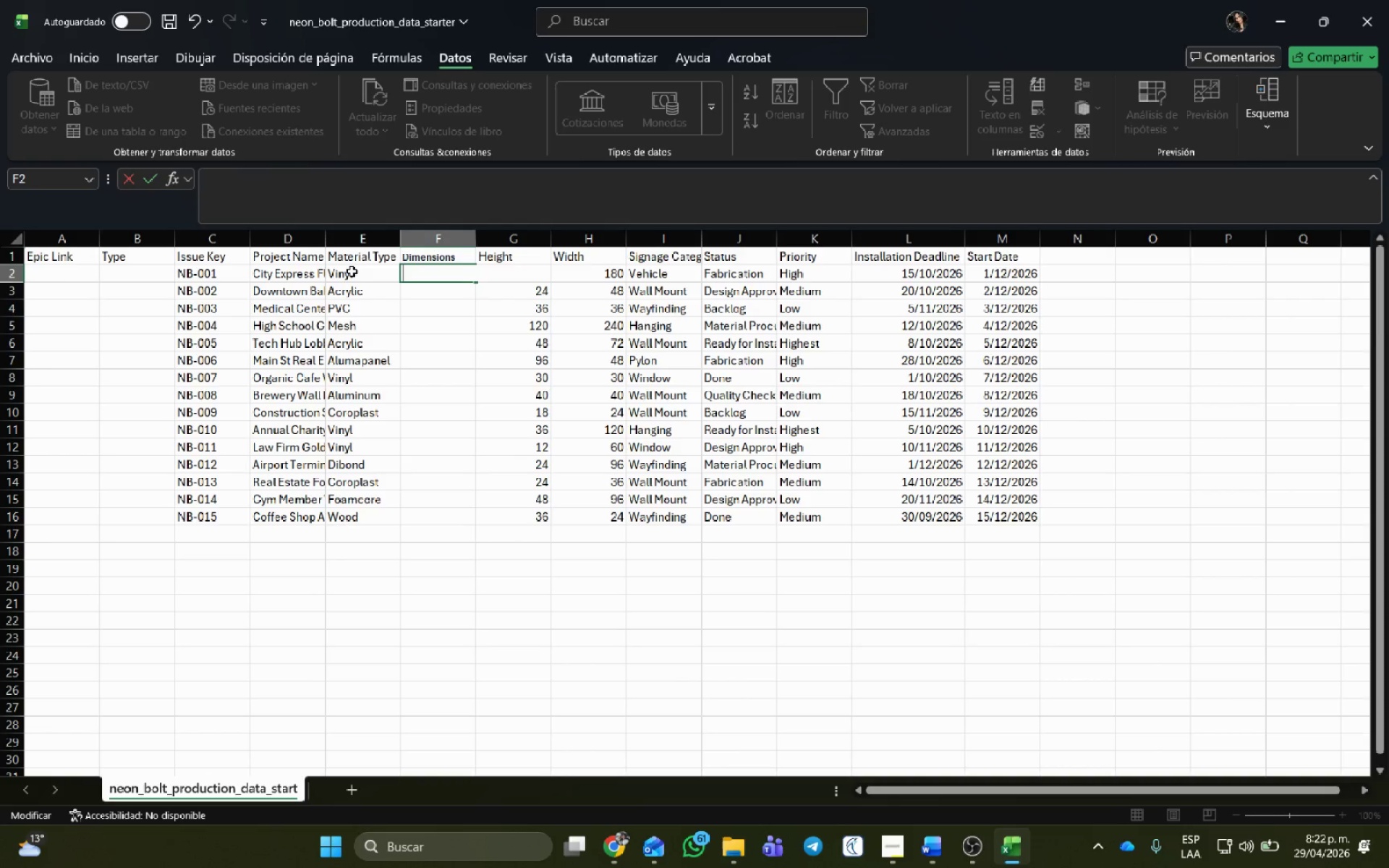 
wait(5.05)
 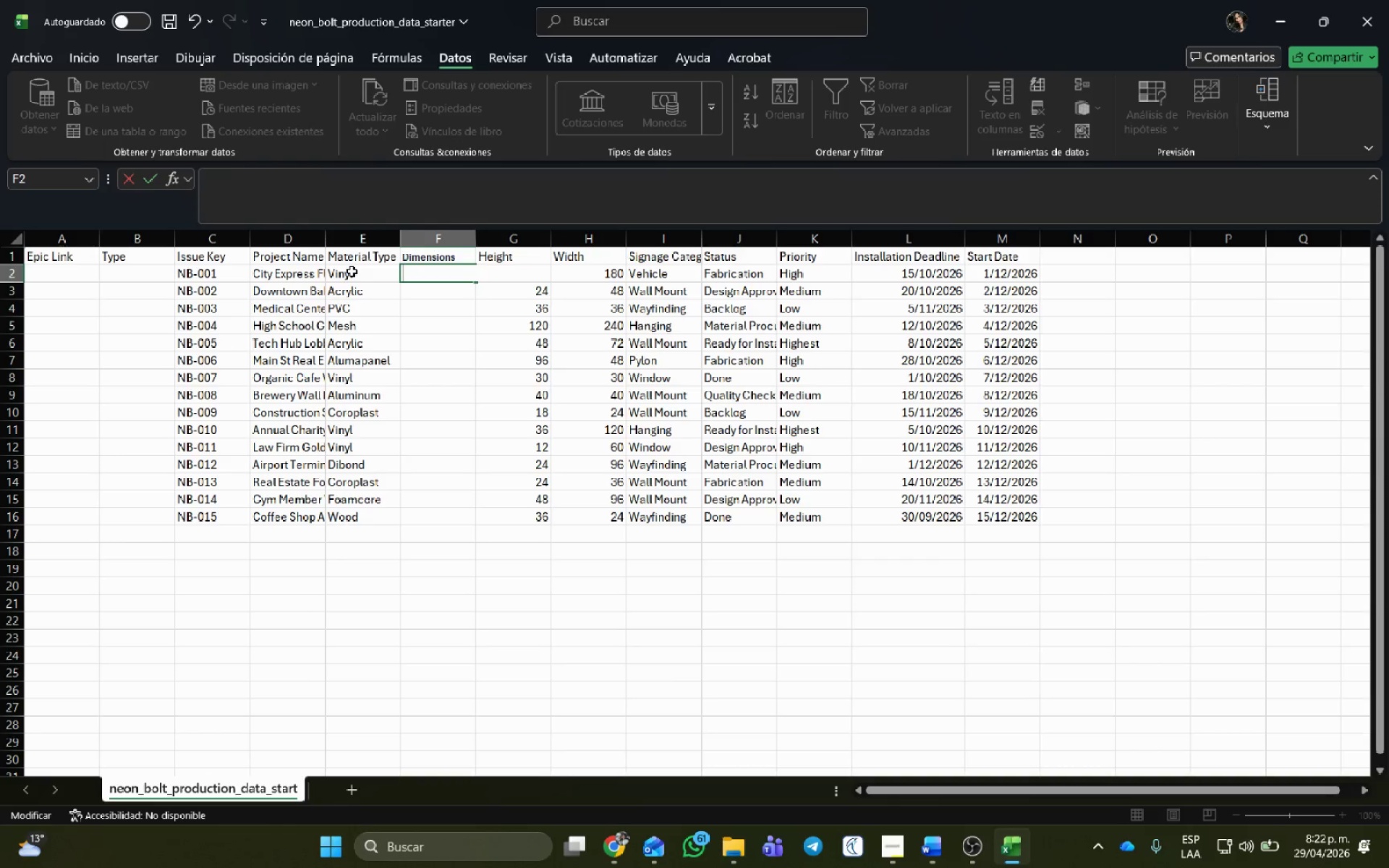 
key(Shift+ShiftRight)
 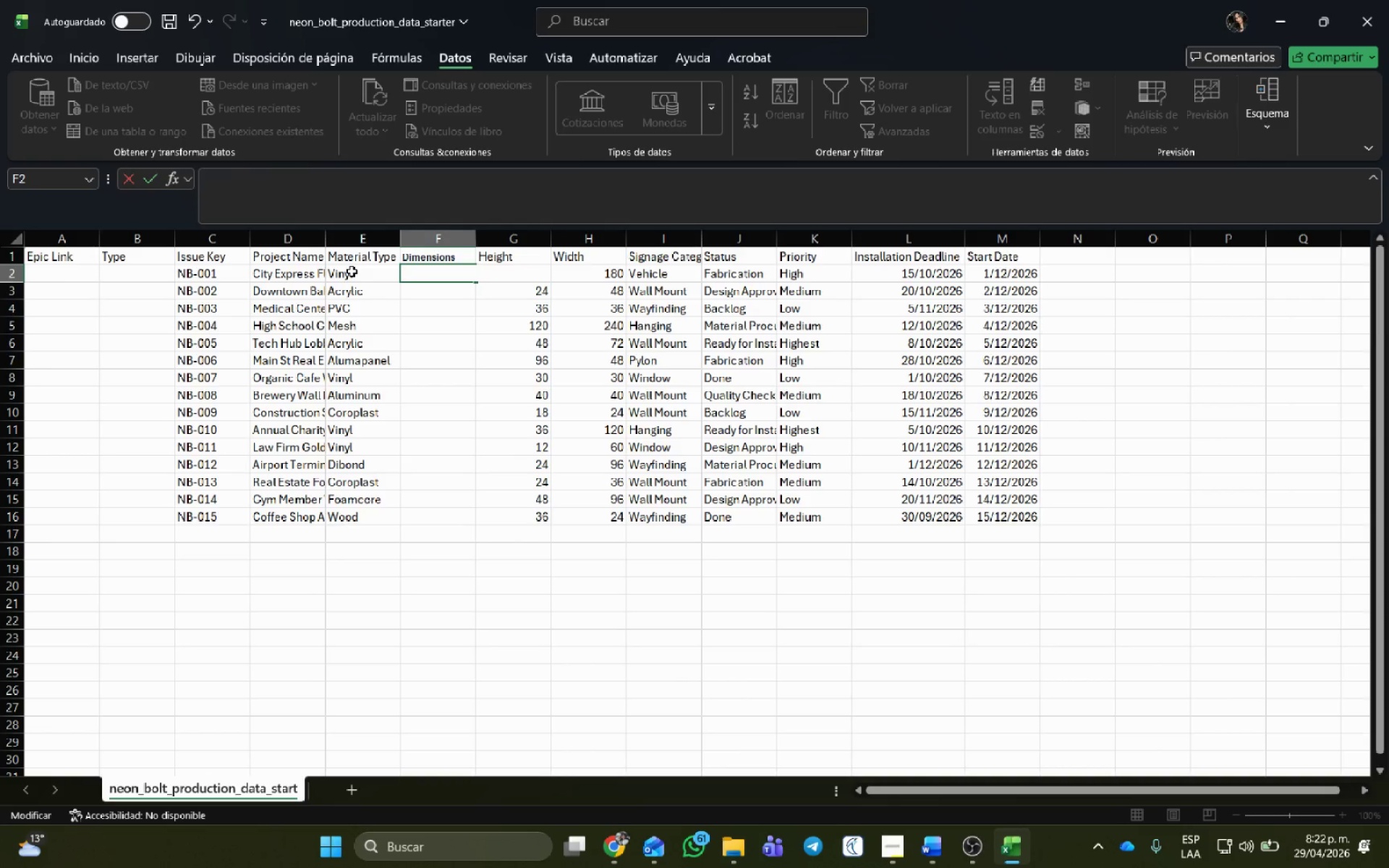 
key(Shift+0)
 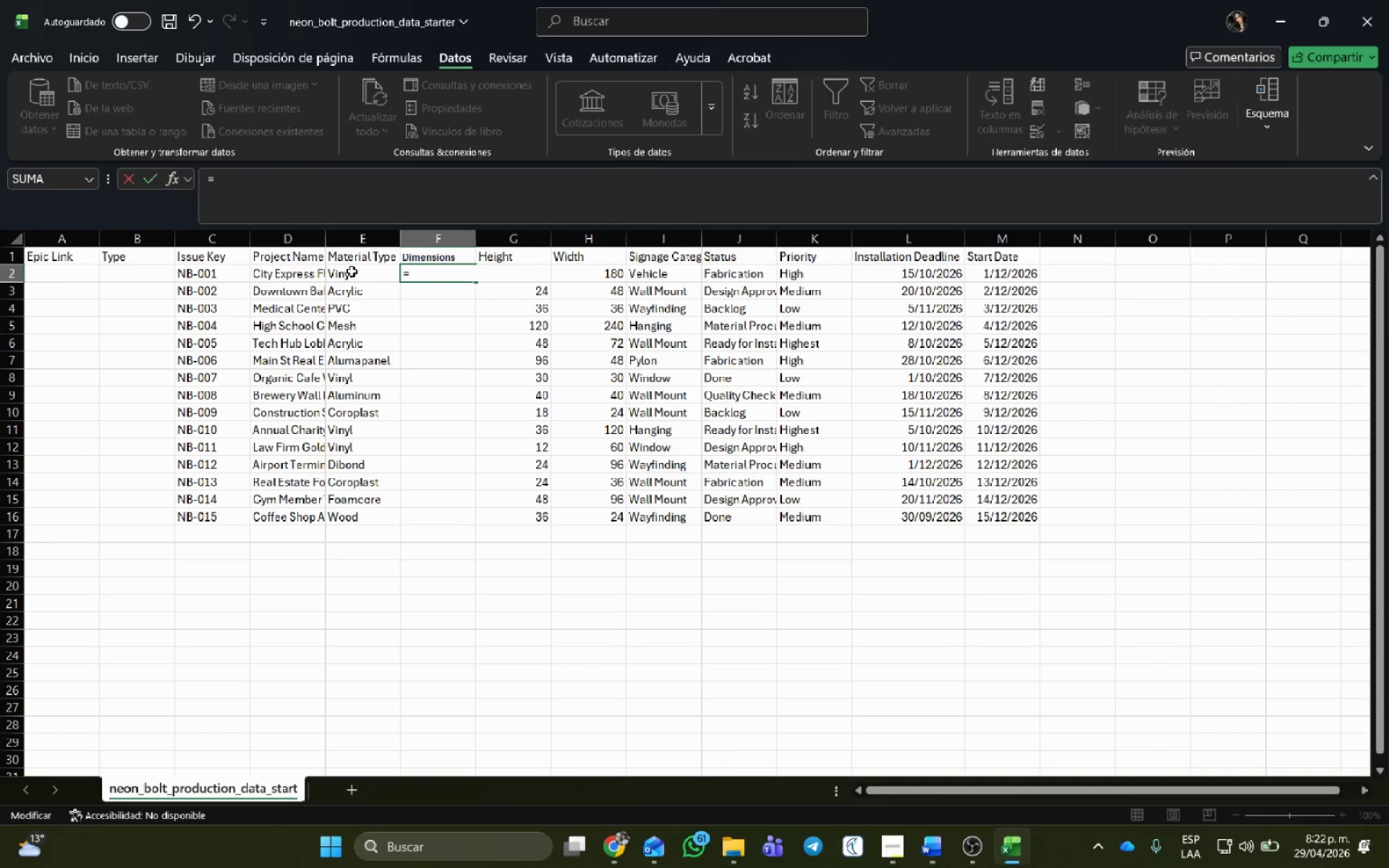 
key(Space)
 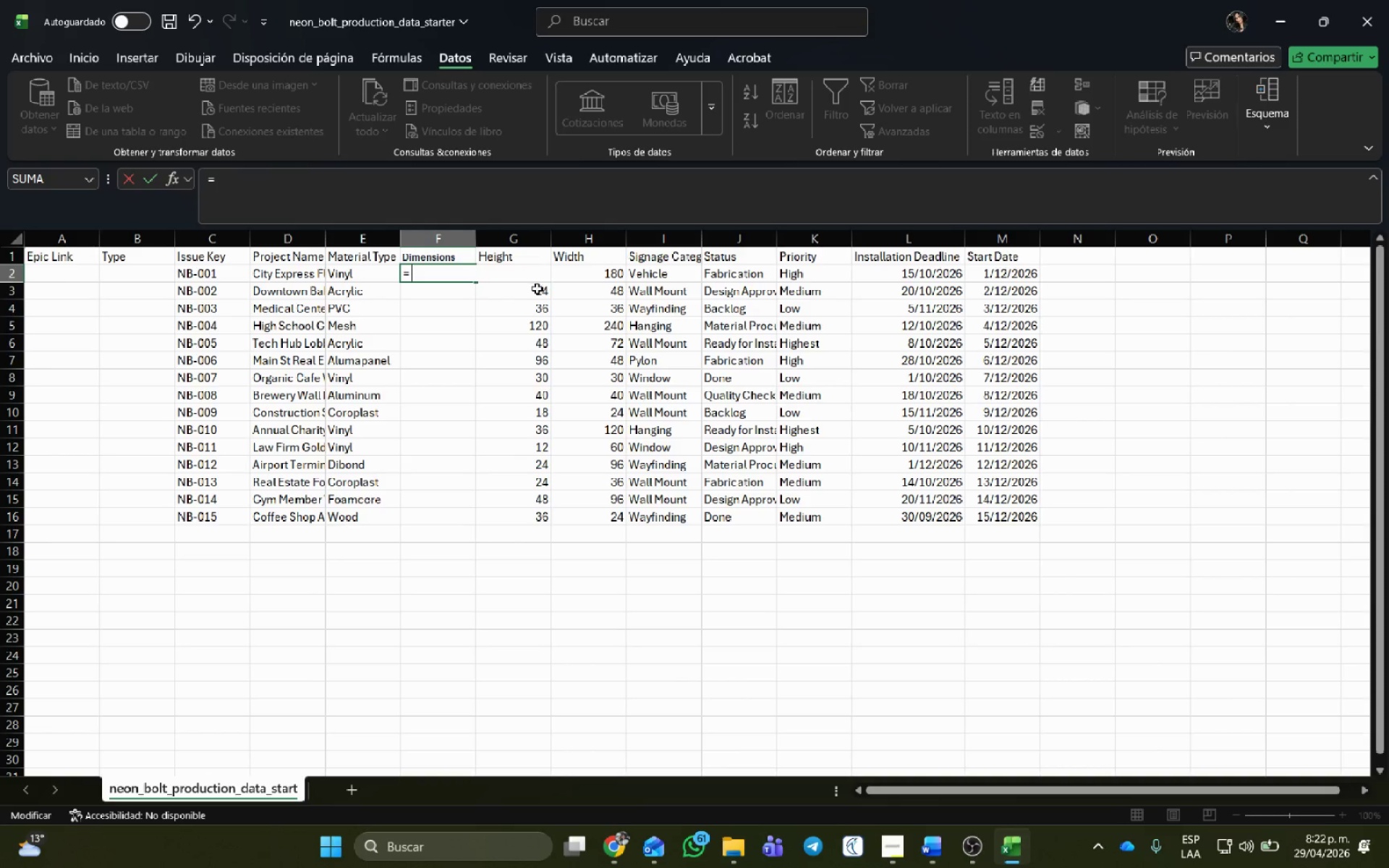 
left_click([532, 276])
 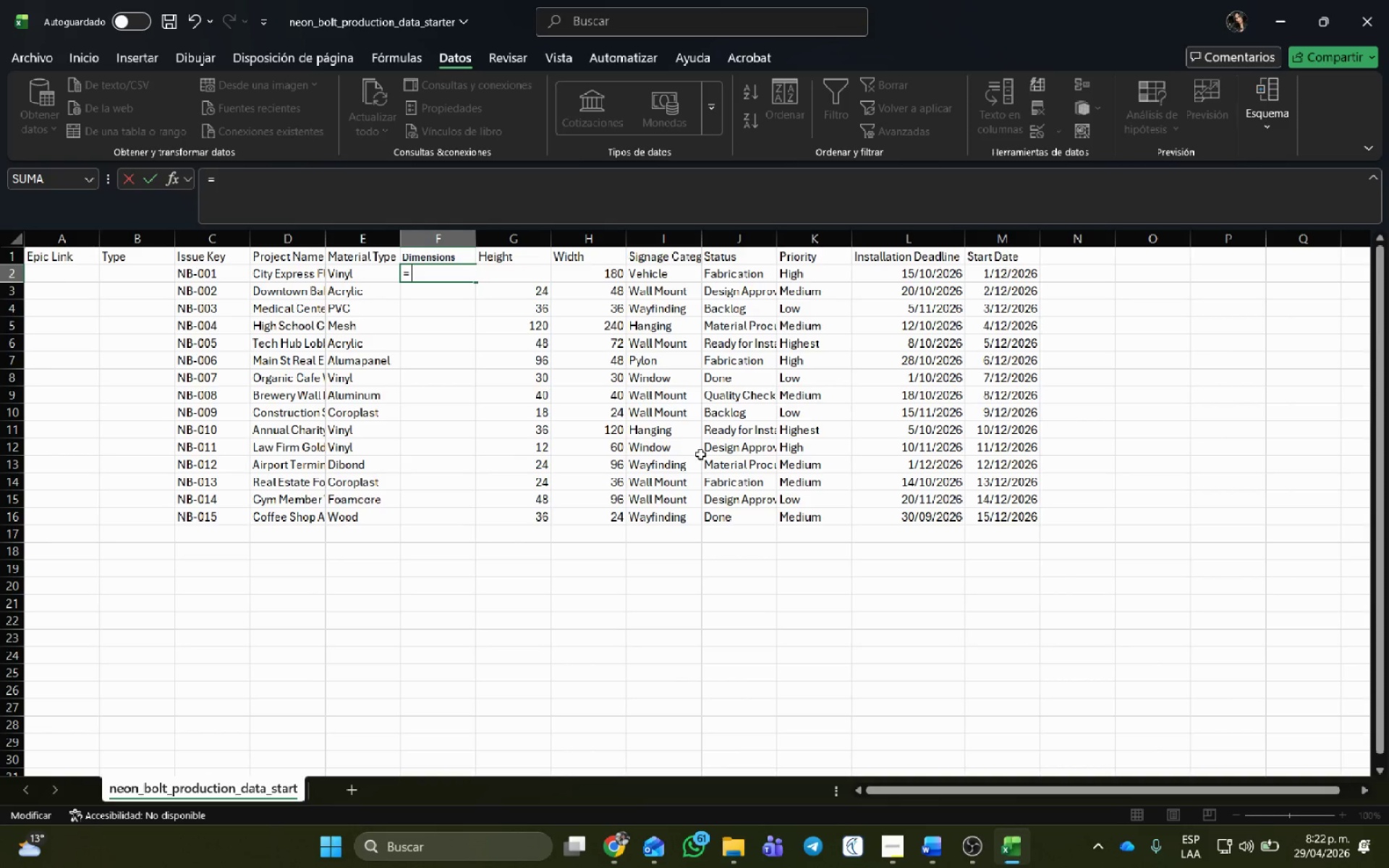 
left_click([626, 499])
 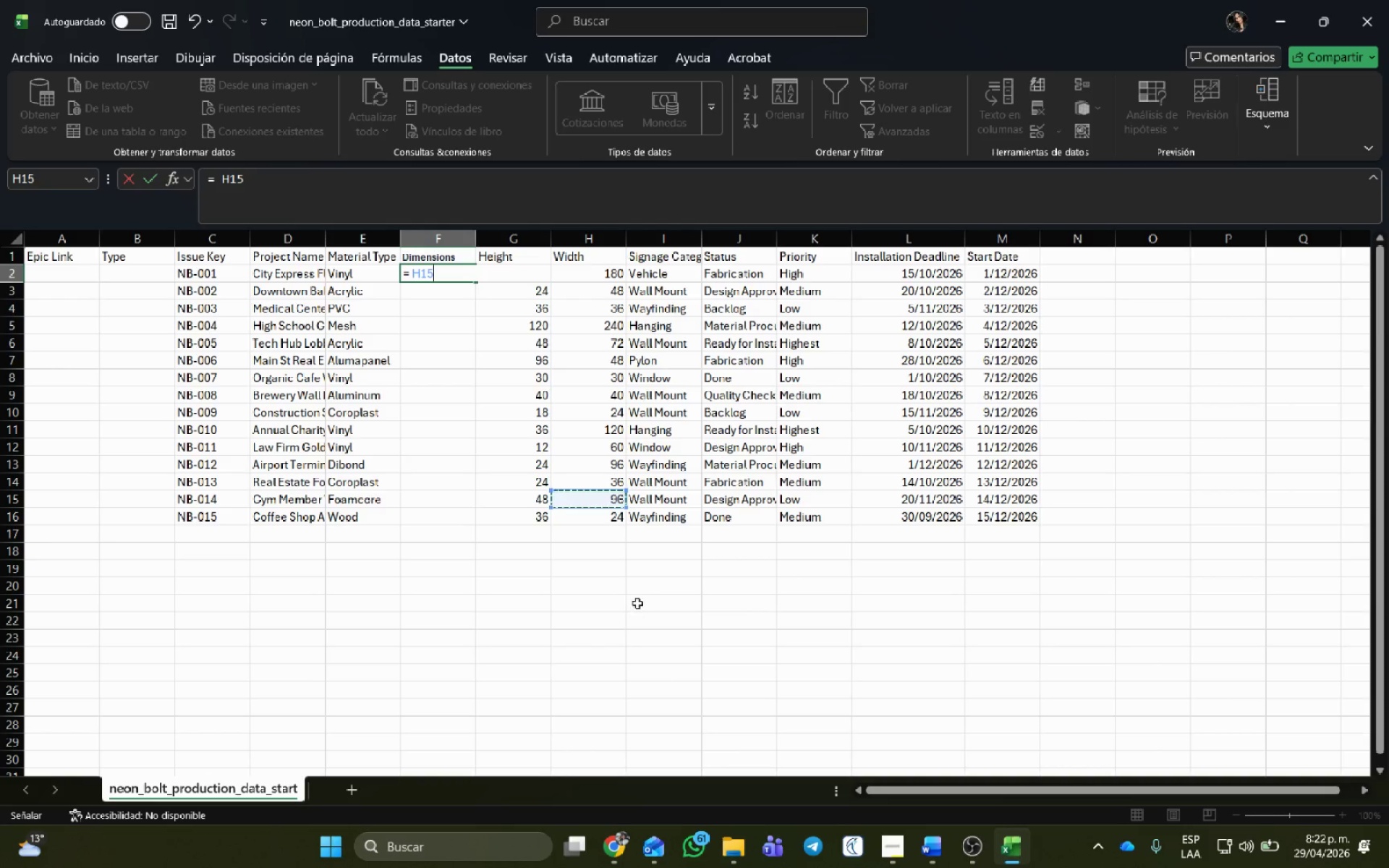 
key(Escape)
 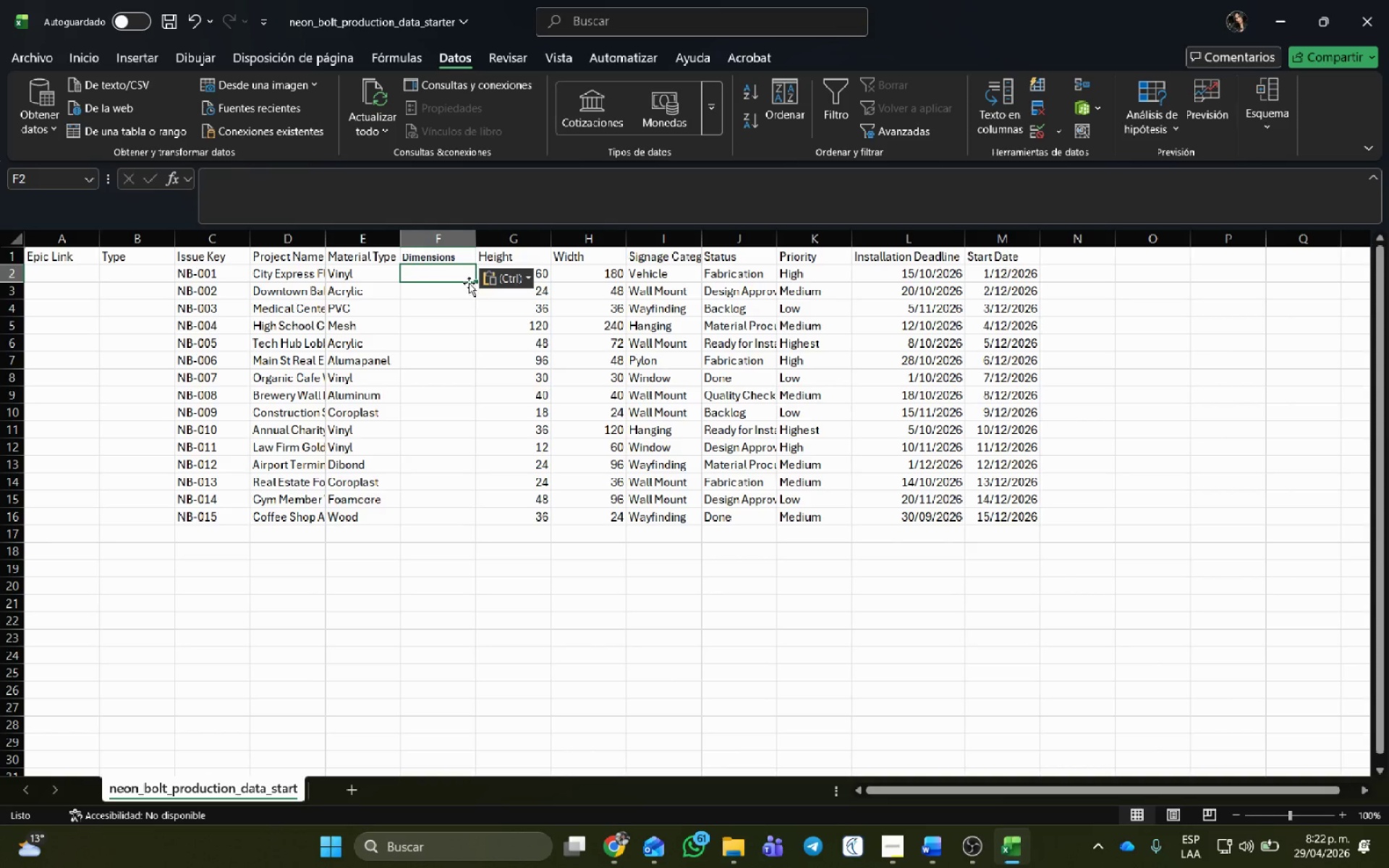 
key(Shift+ShiftRight)
 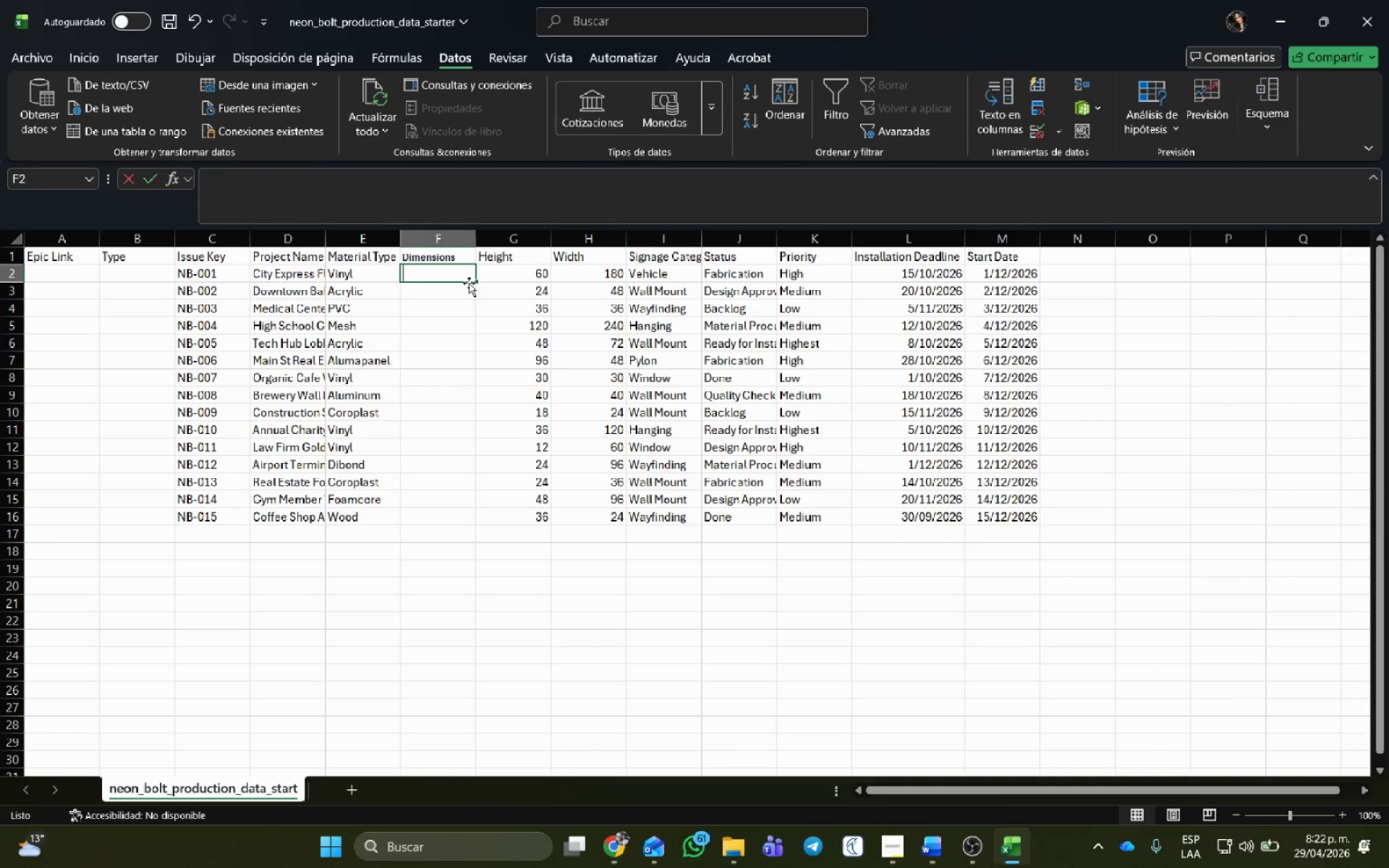 
key(Shift+0)
 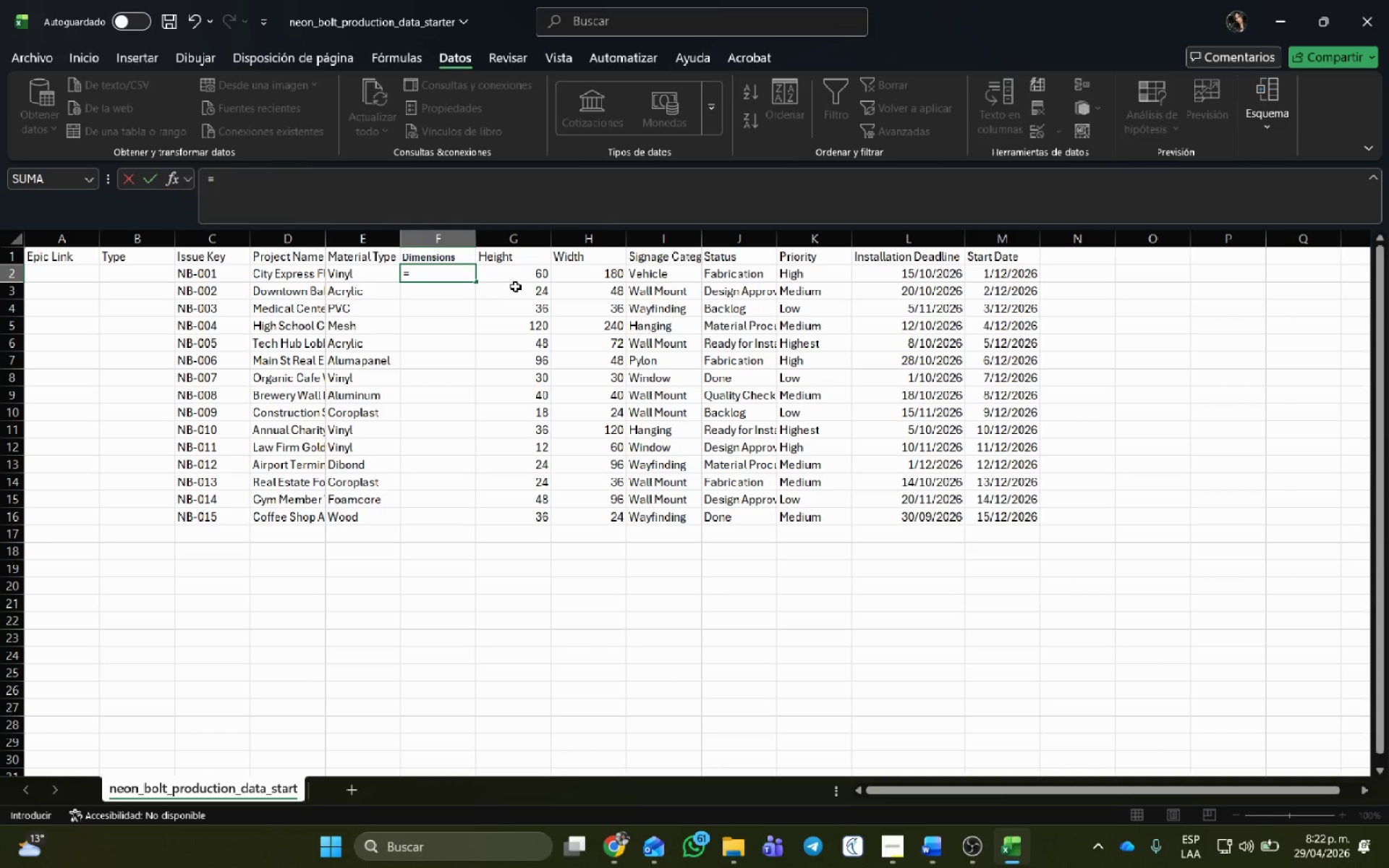 
left_click([525, 273])
 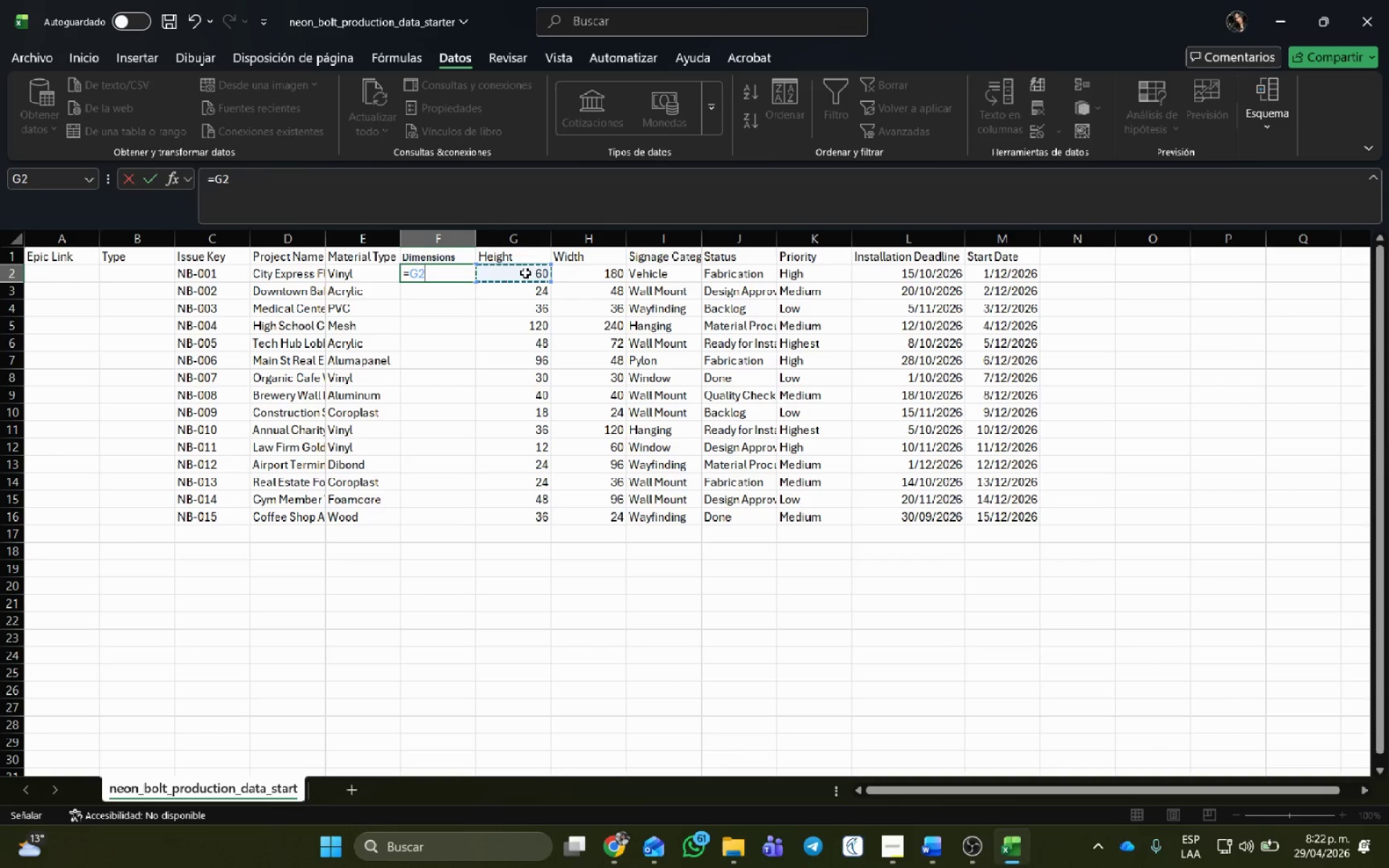 
type(^@@)
key(Backspace)
type( @ )
key(Backspace)
type(^B)
key(Backspace)
 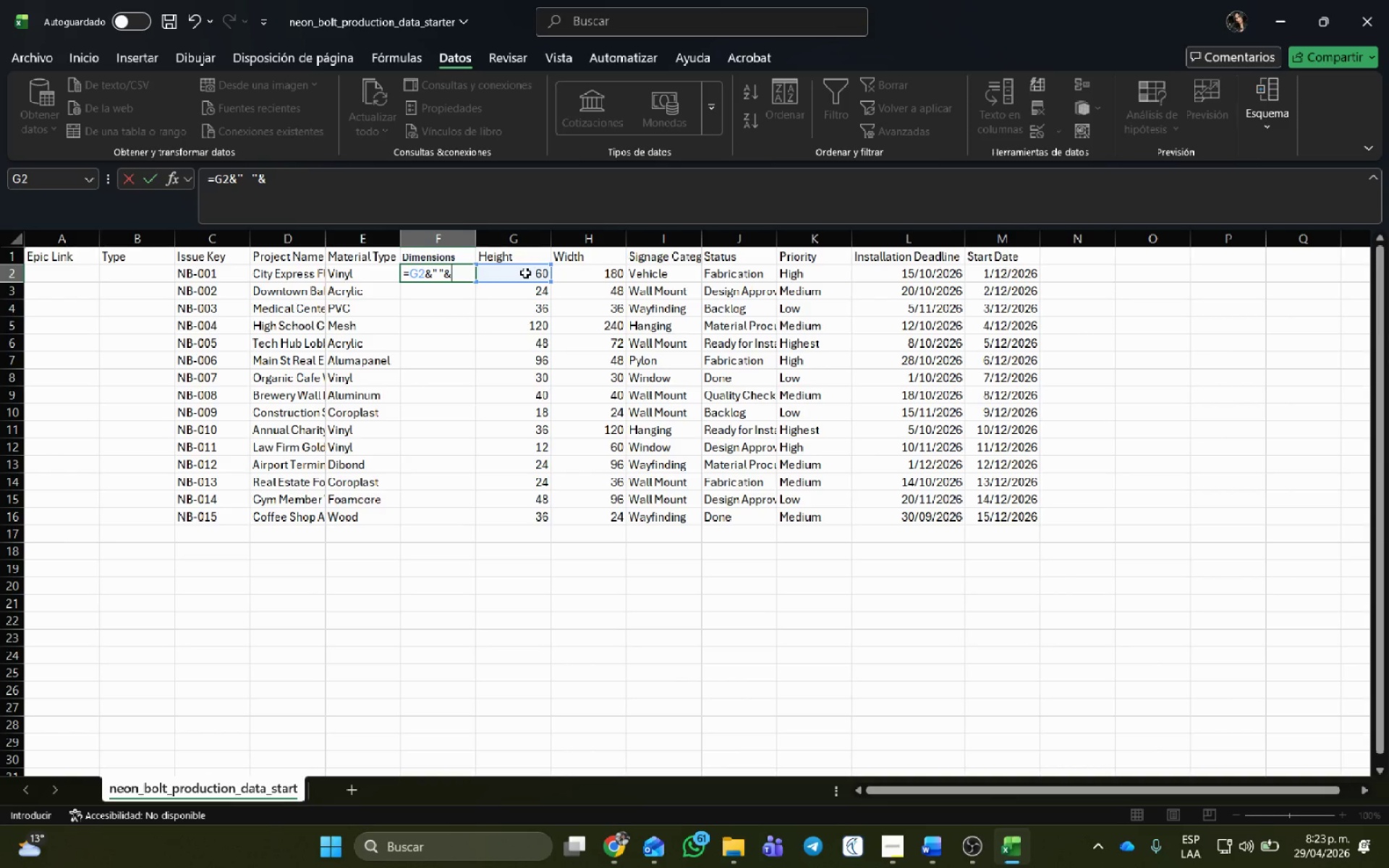 
left_click([619, 275])
 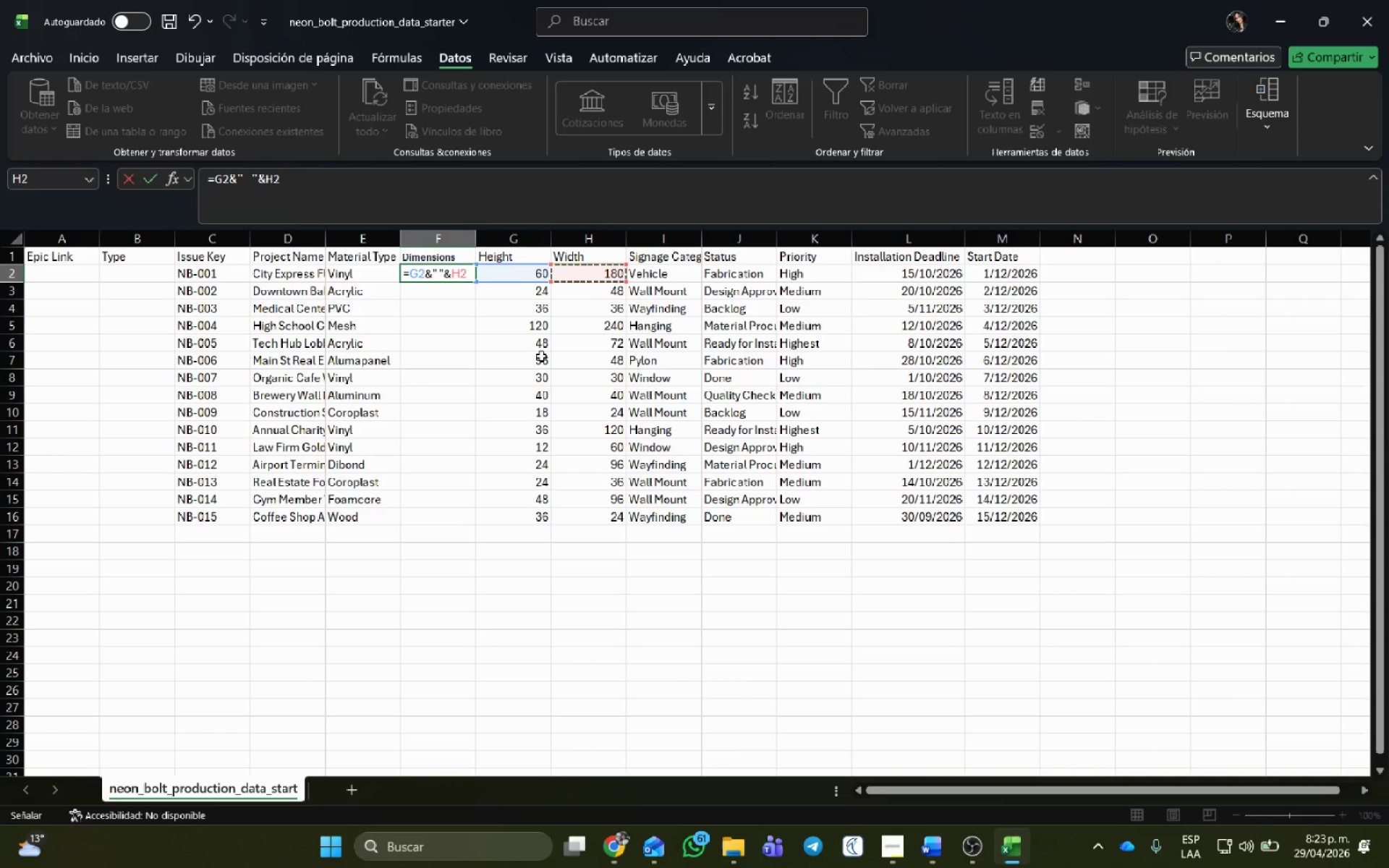 
key(NumpadEnter)
 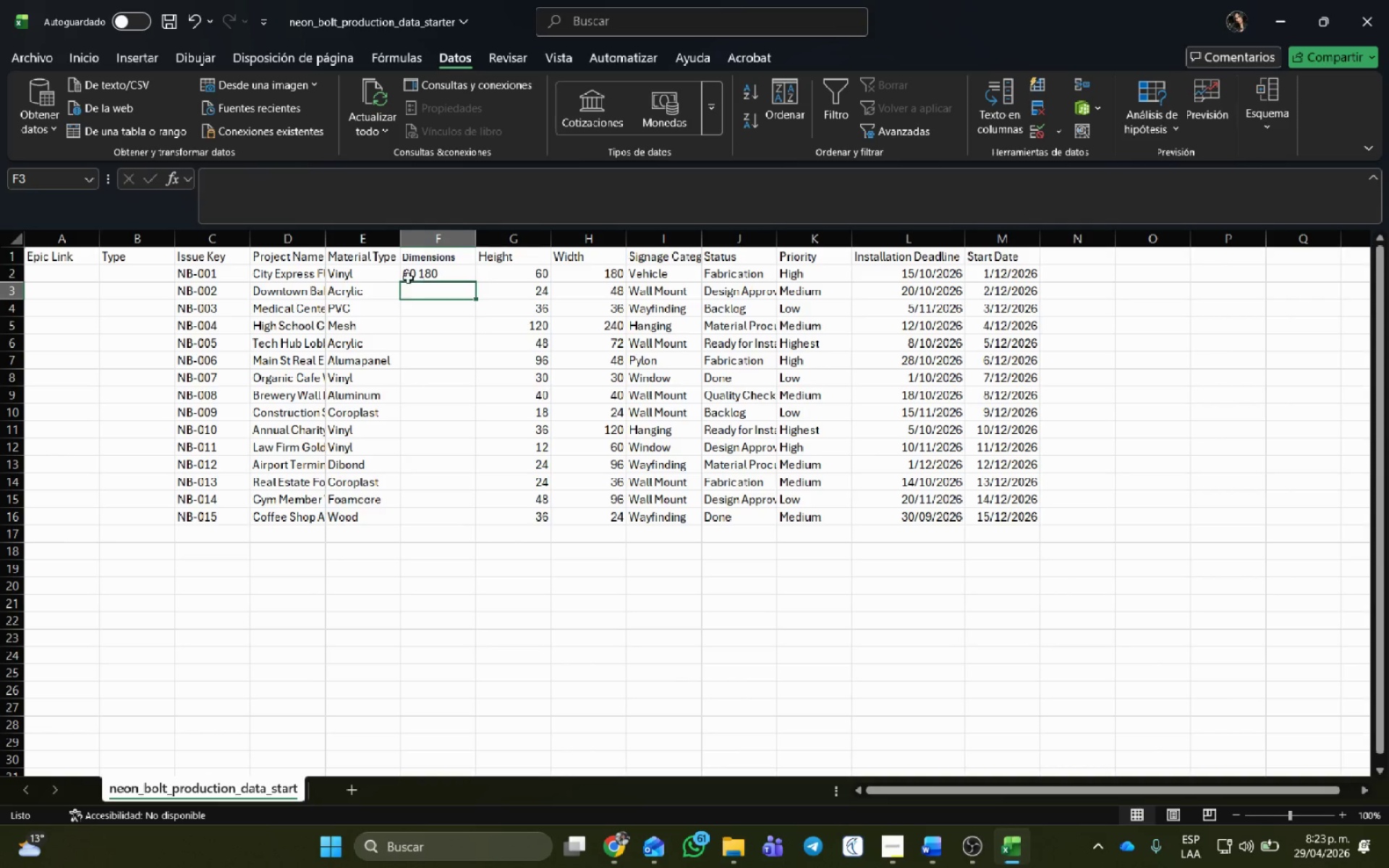 
left_click([417, 272])
 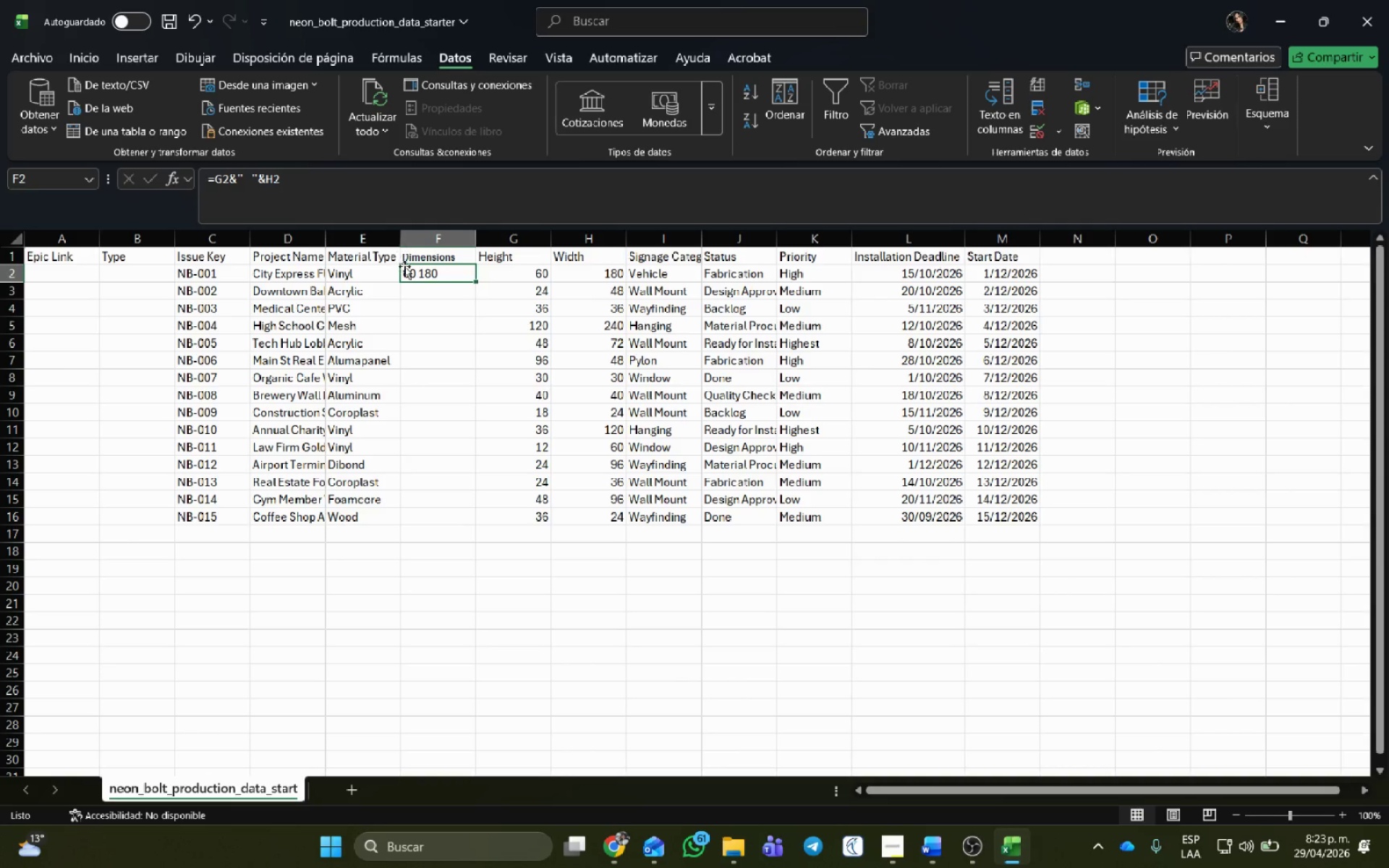 
double_click([438, 273])
 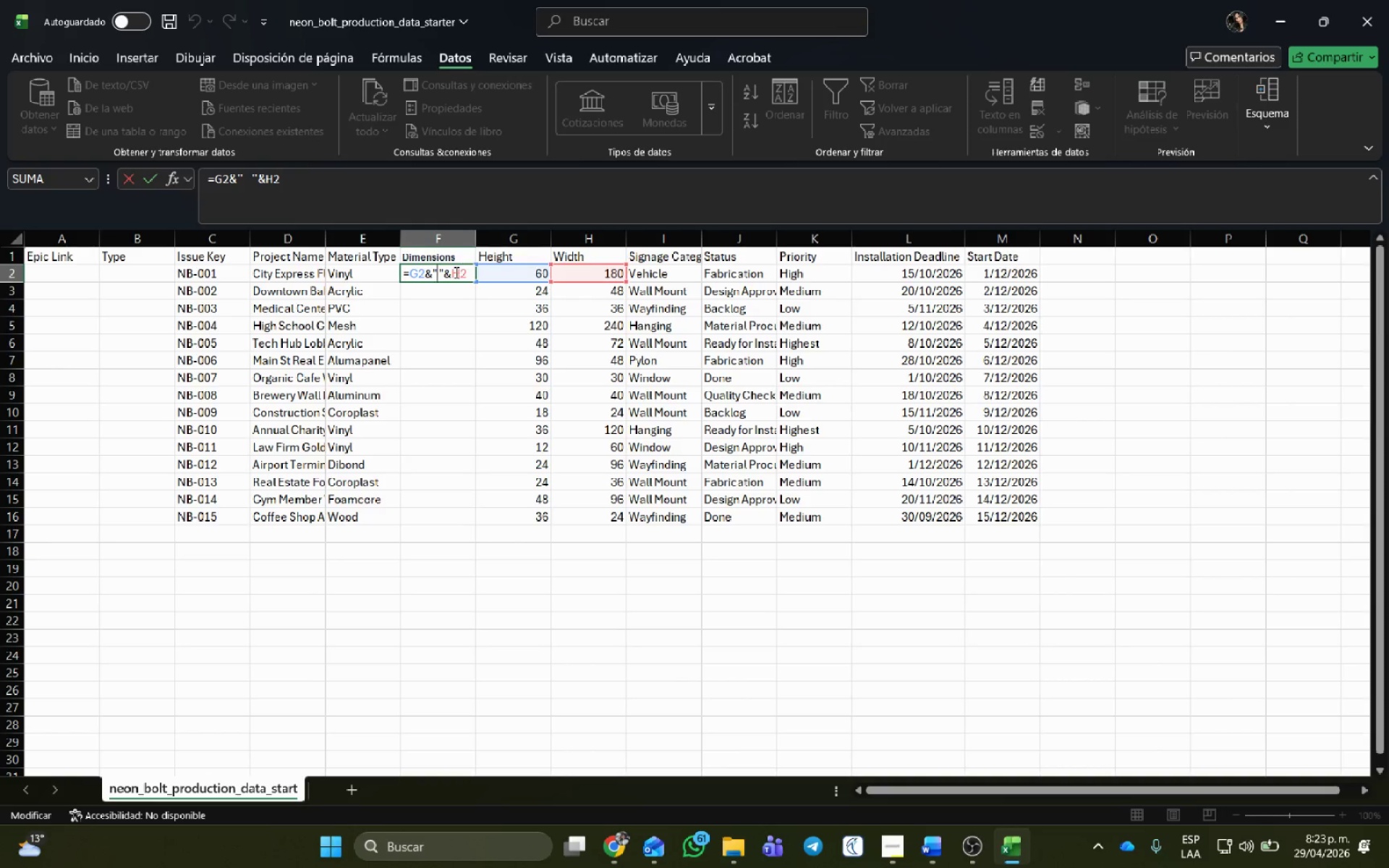 
left_click([442, 270])
 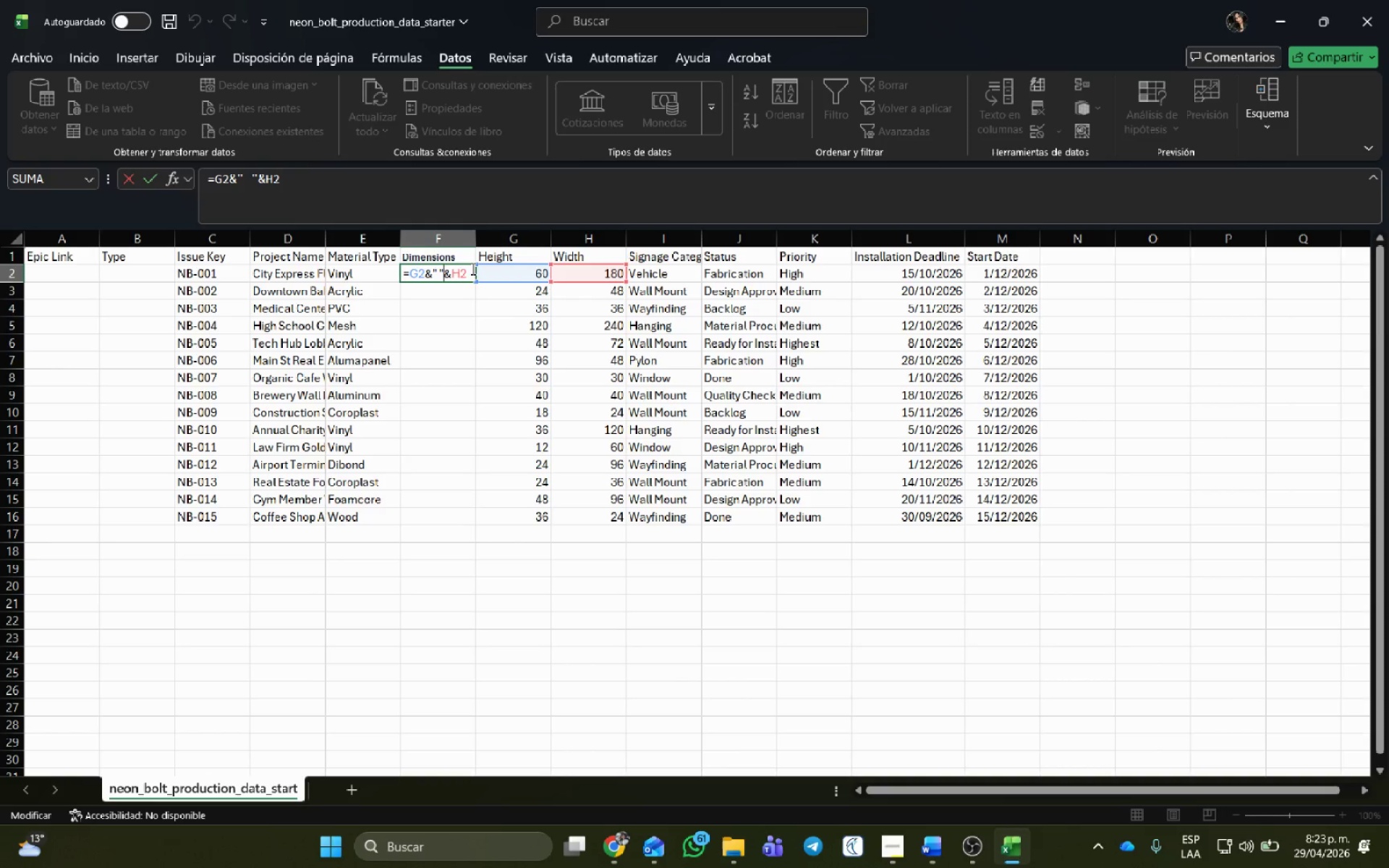 
left_click([451, 272])
 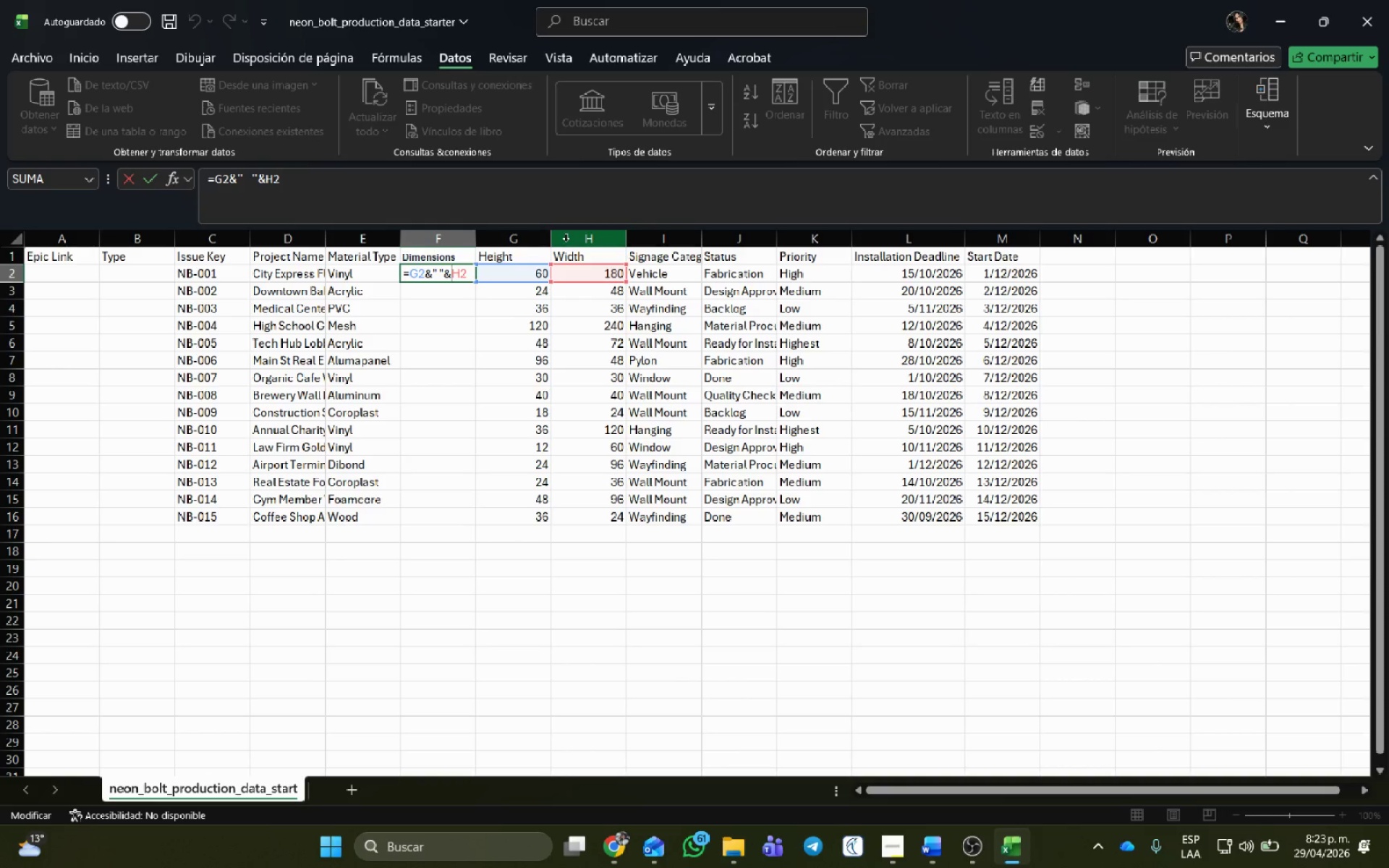 
type( @X)
key(Backspace)
type(x@ ^)
key(NumpadEnter)
 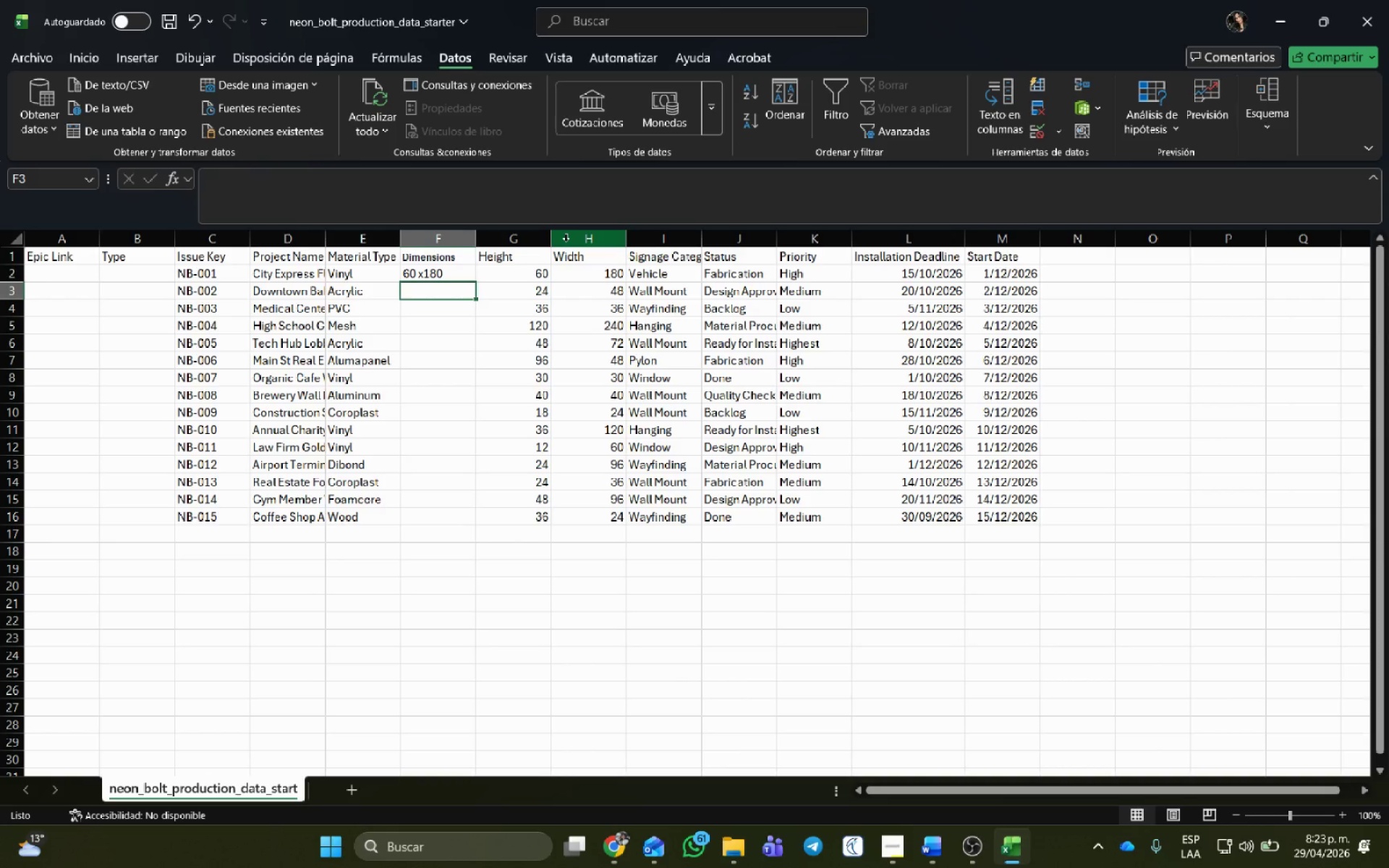 
double_click([425, 271])
 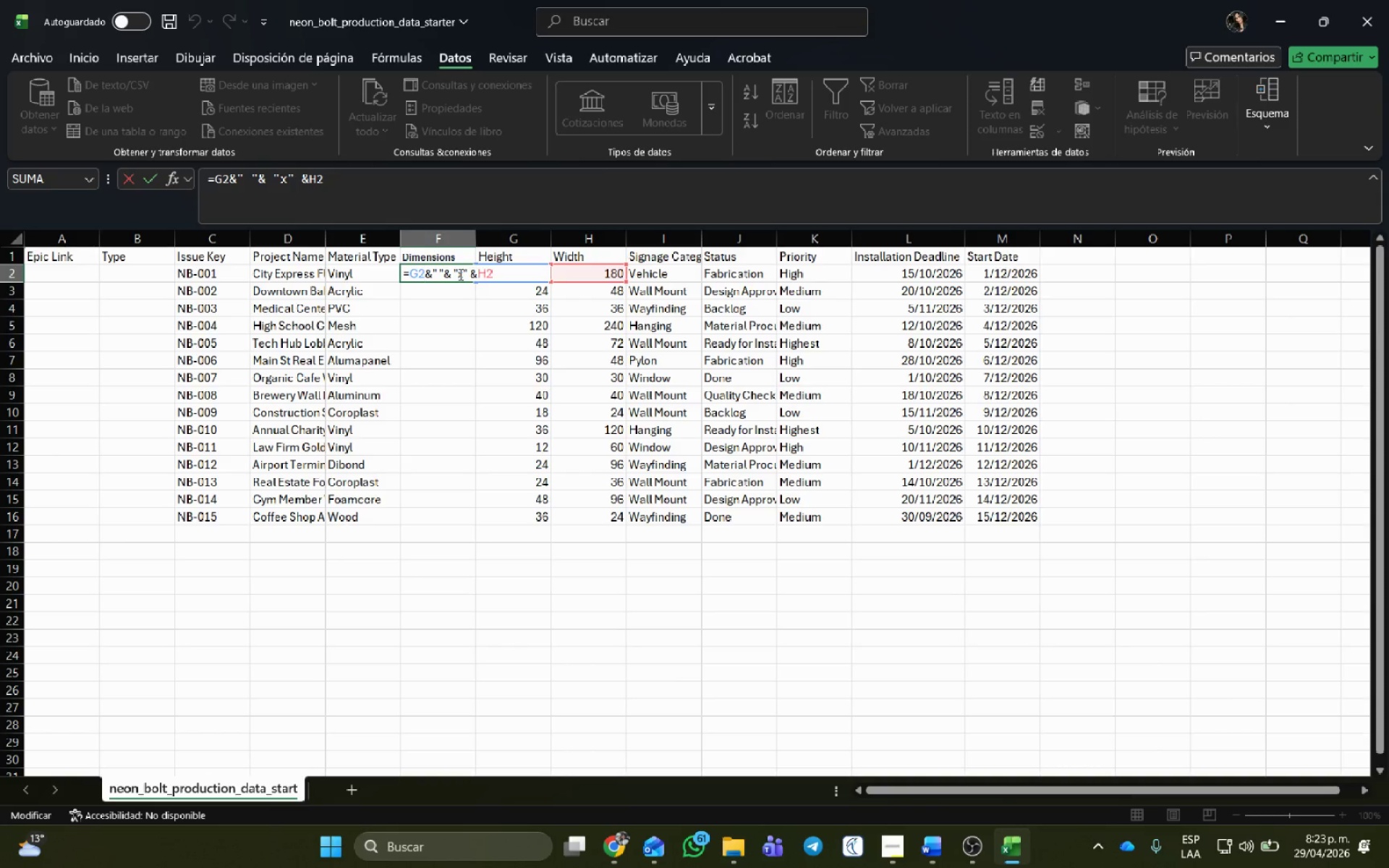 
left_click([463, 269])
 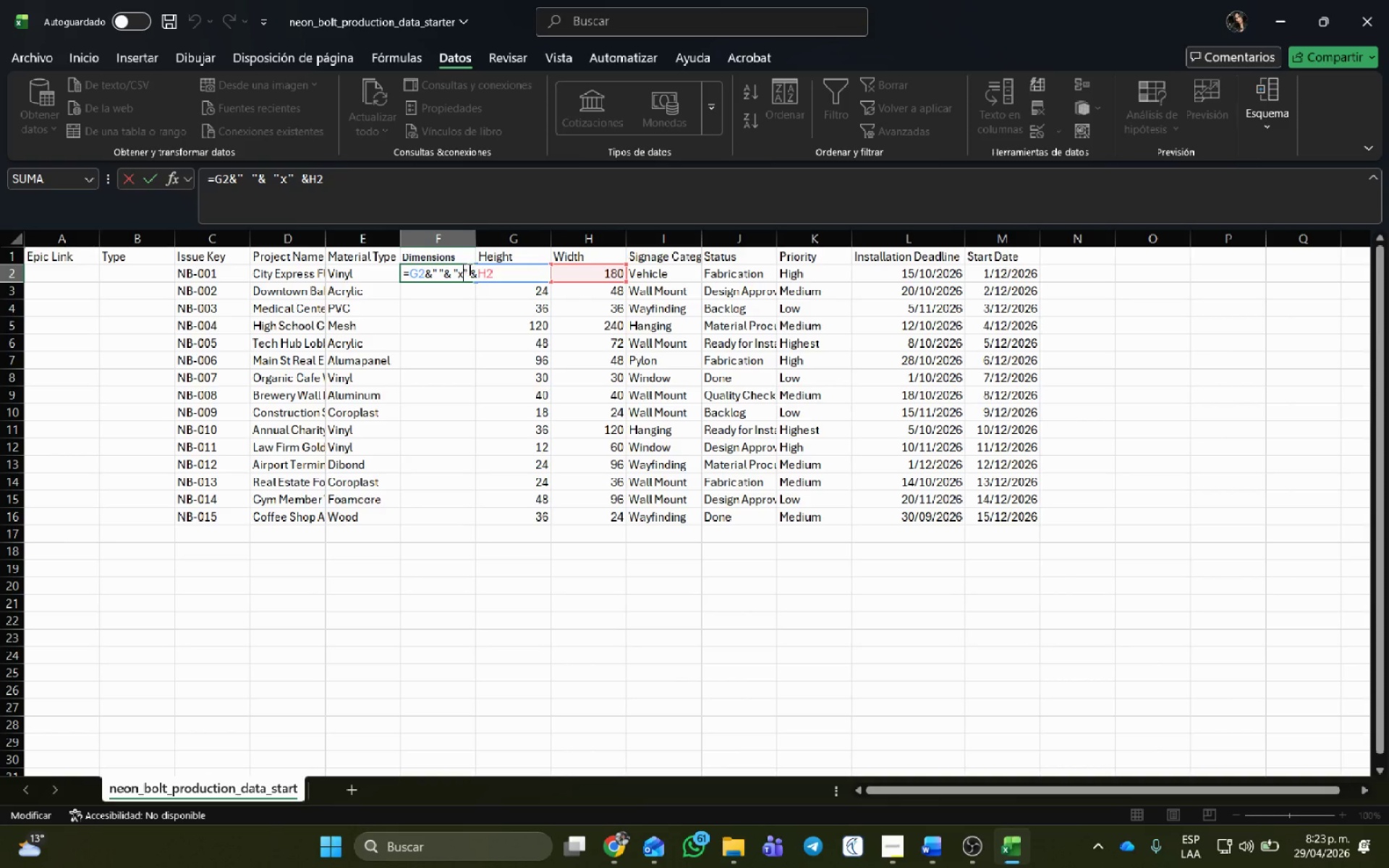 
key(Space)
 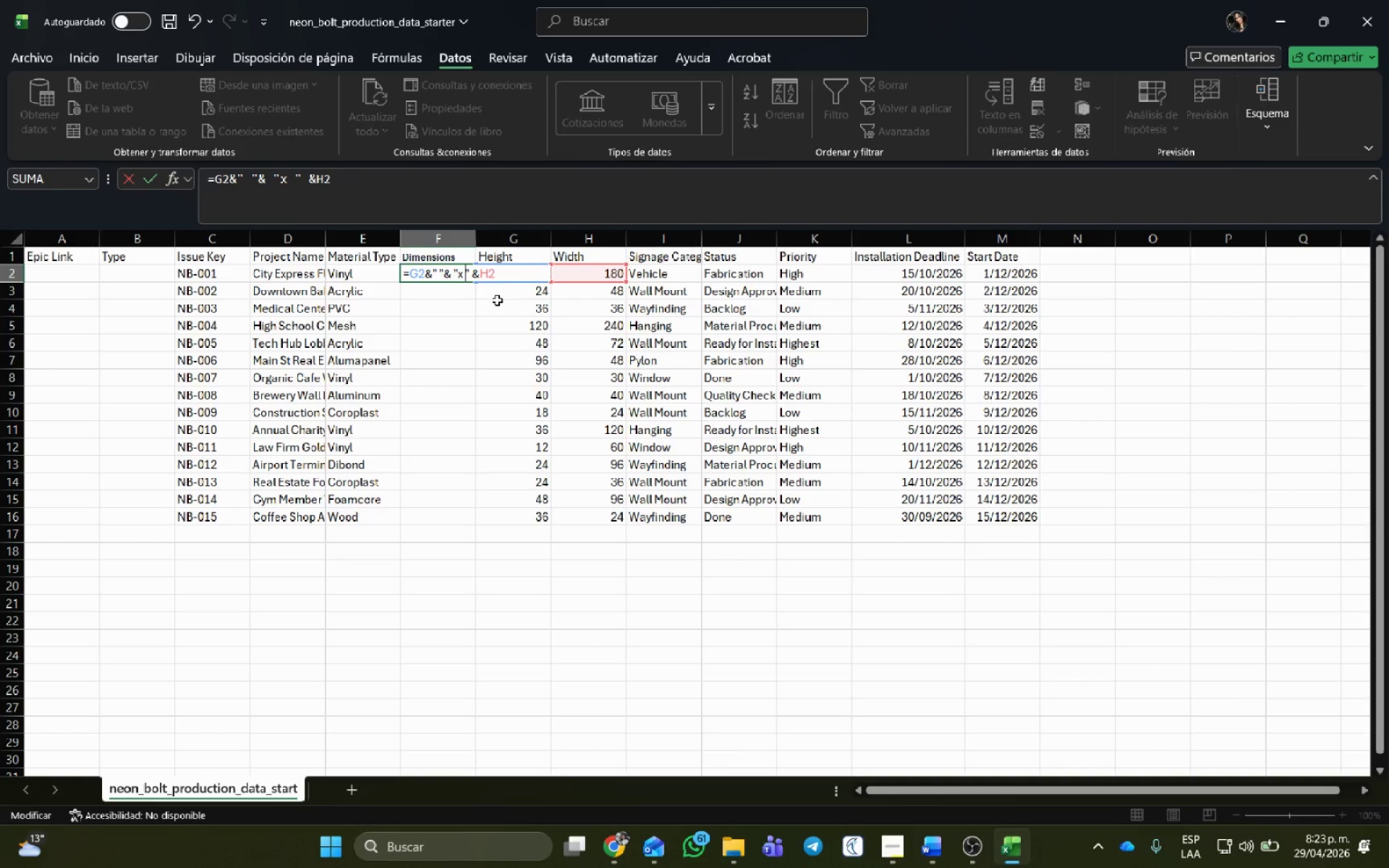 
key(NumpadEnter)
 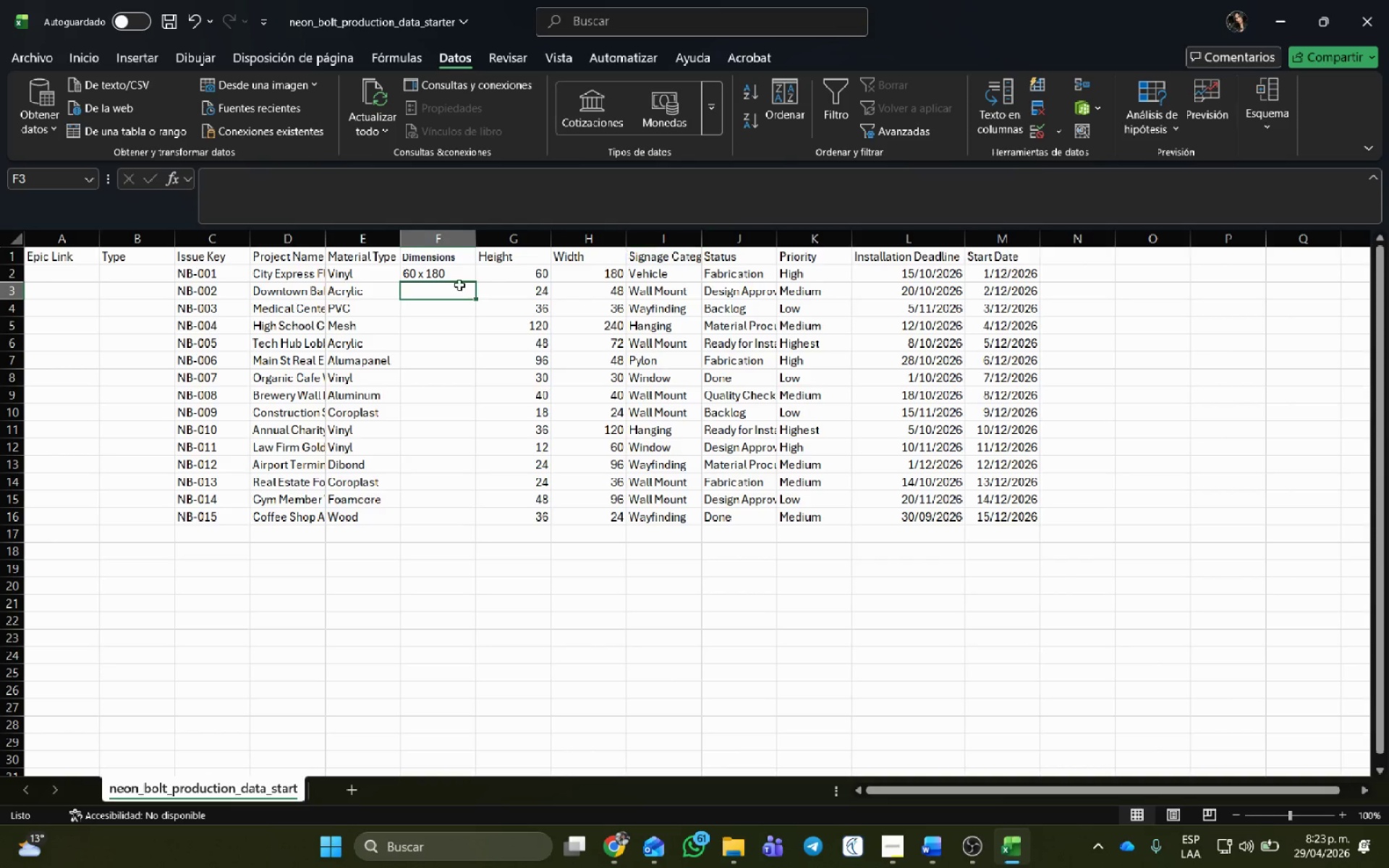 
left_click([463, 268])
 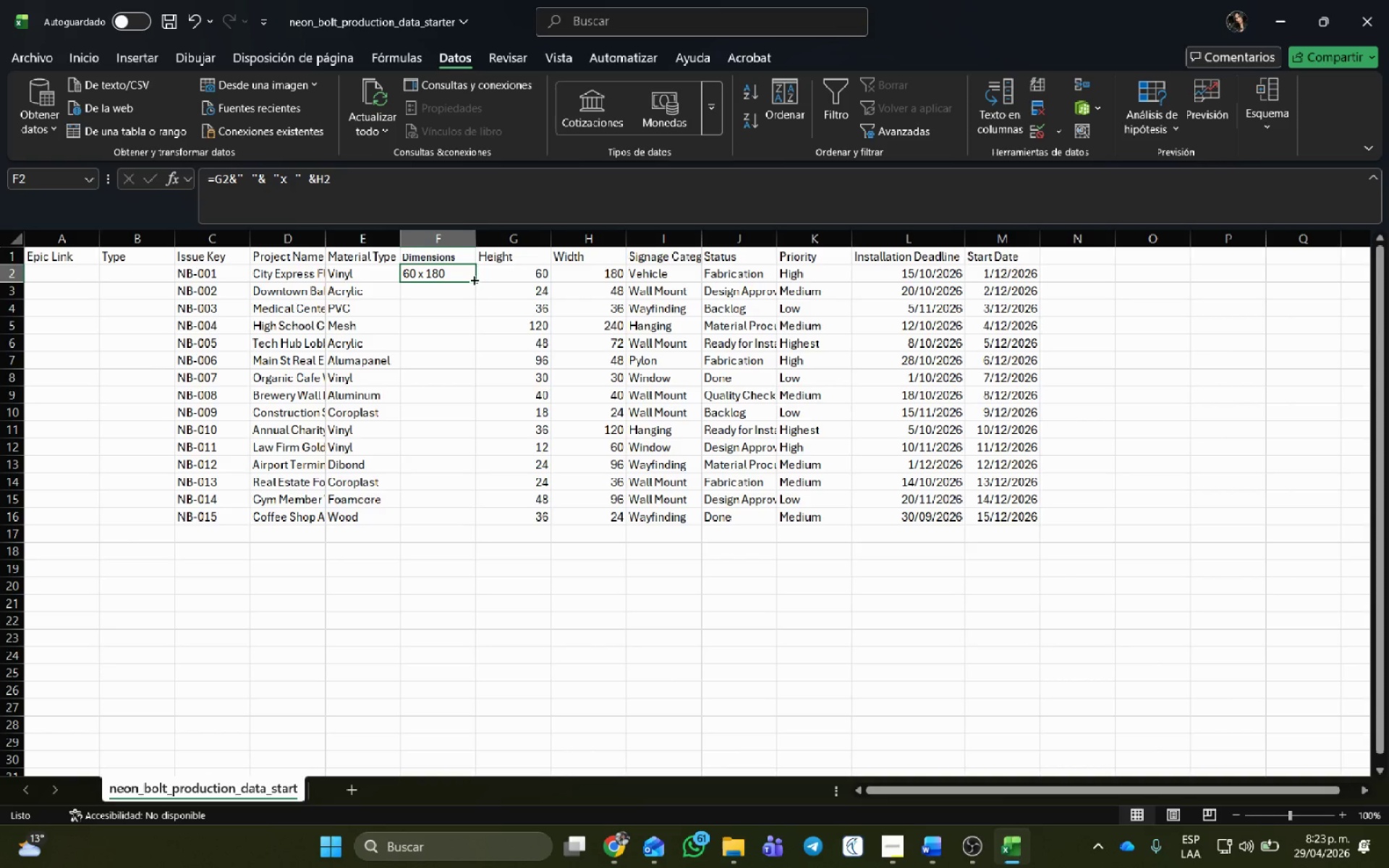 
left_click_drag(start_coordinate=[473, 279], to_coordinate=[467, 518])
 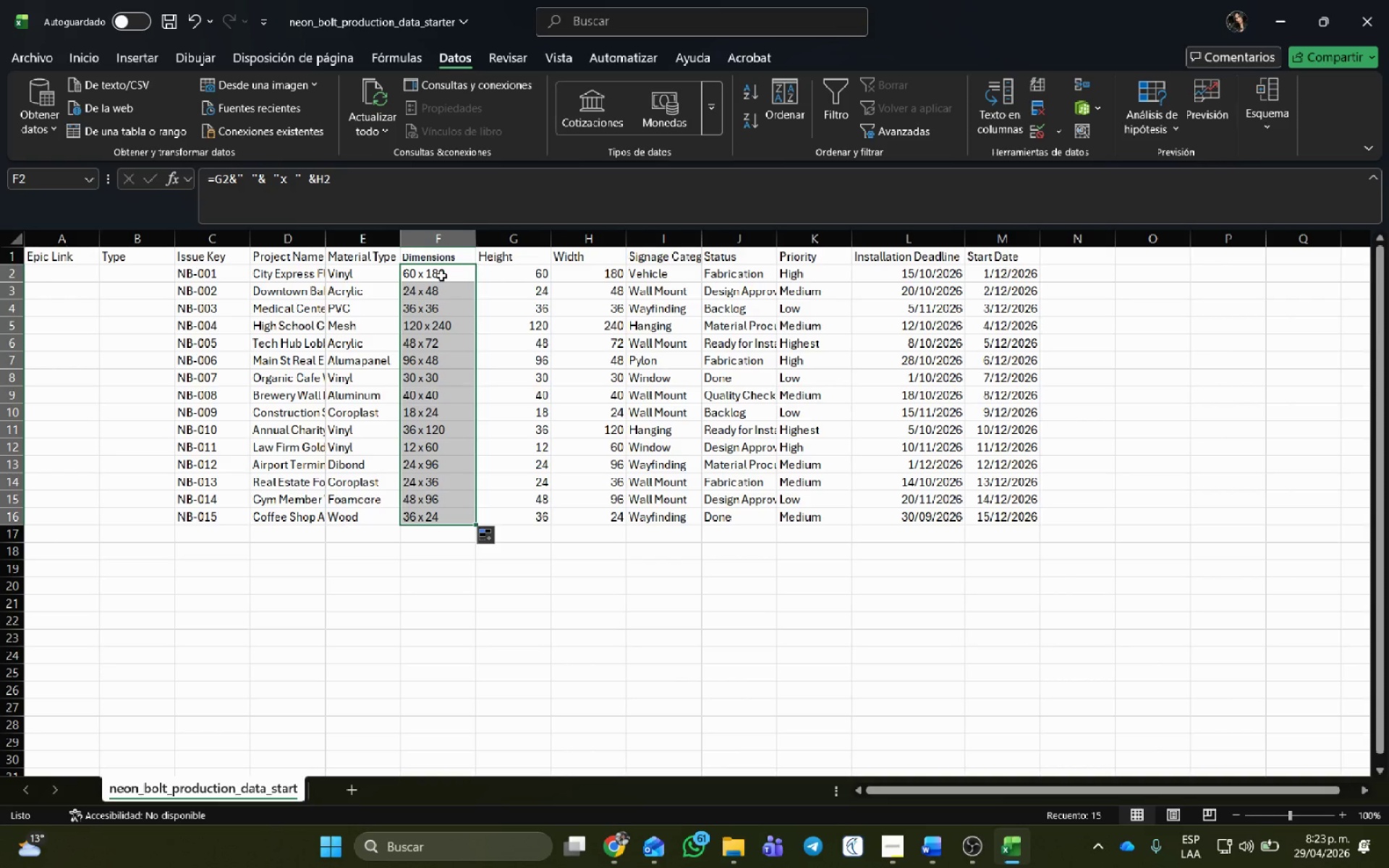 
key(Control+C)
 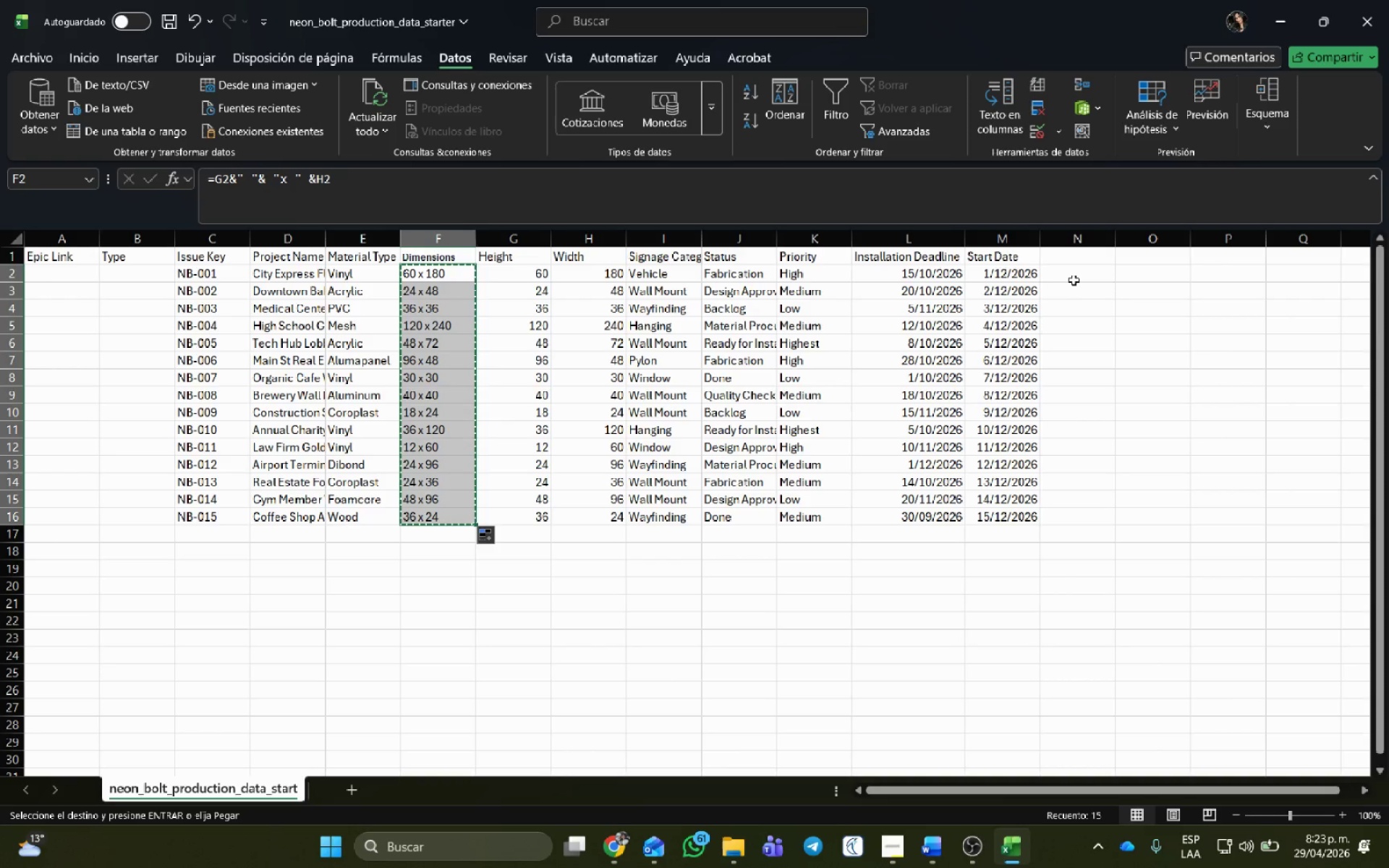 
right_click([1074, 278])
 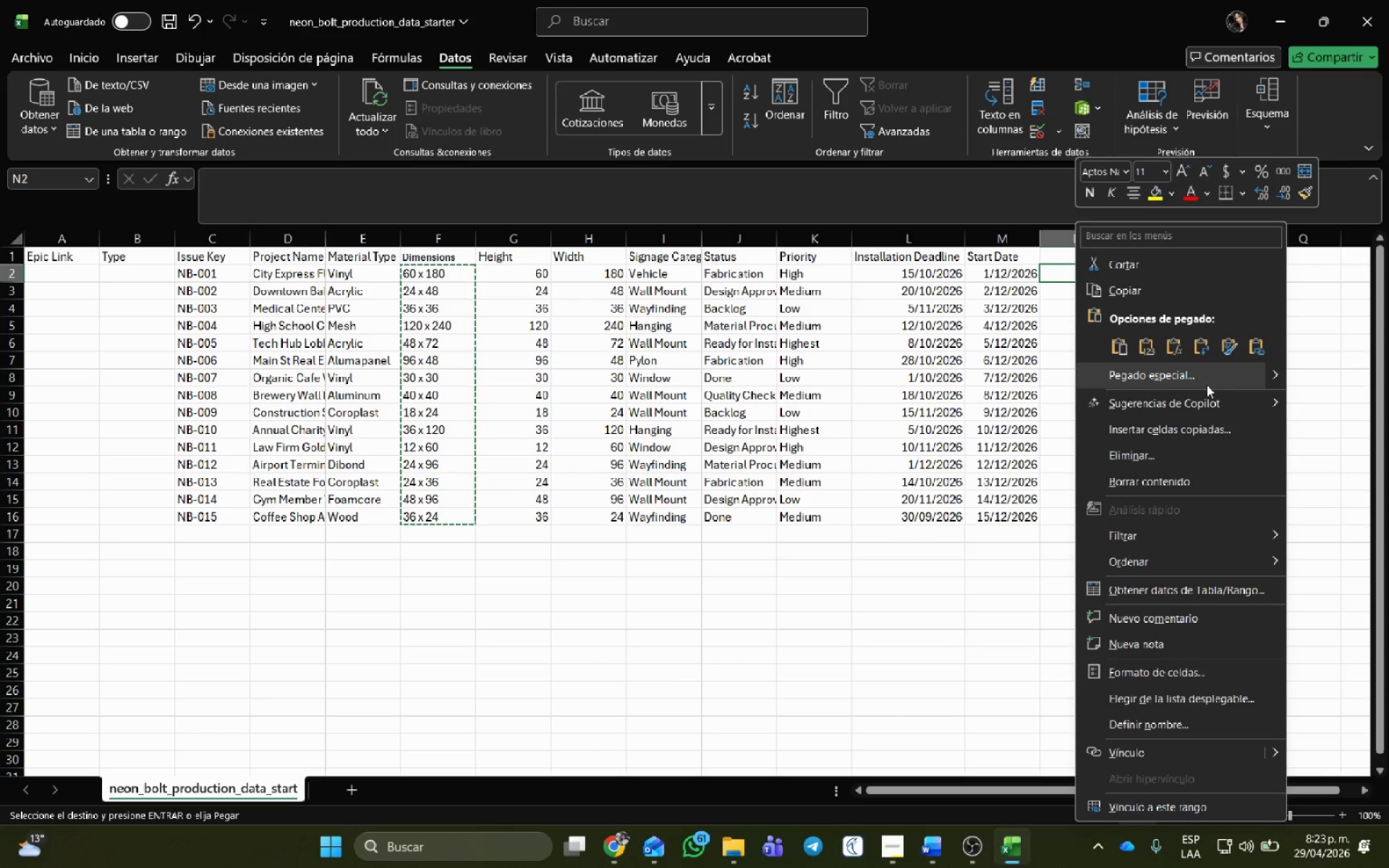 
left_click([1201, 380])
 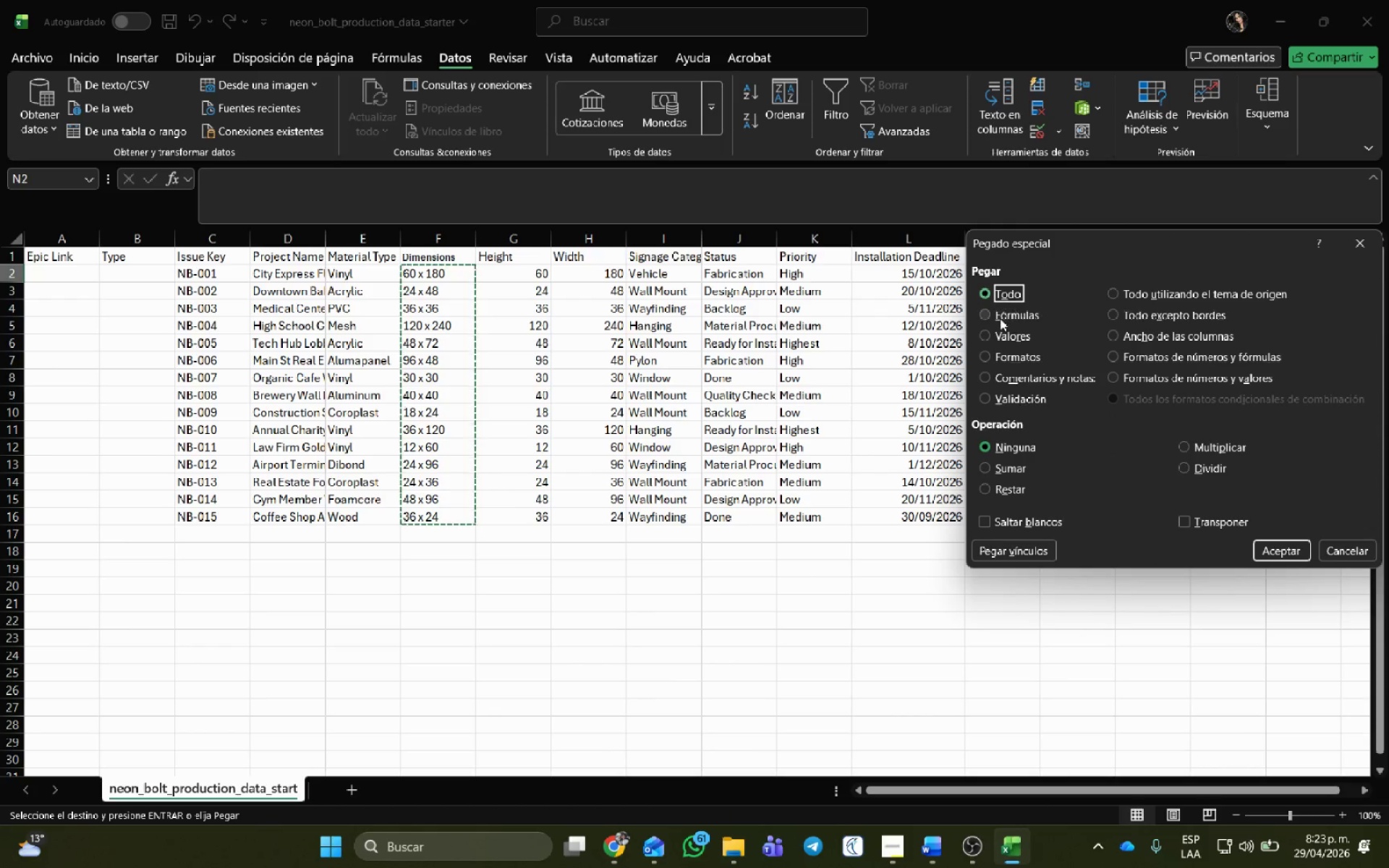 
left_click([998, 336])
 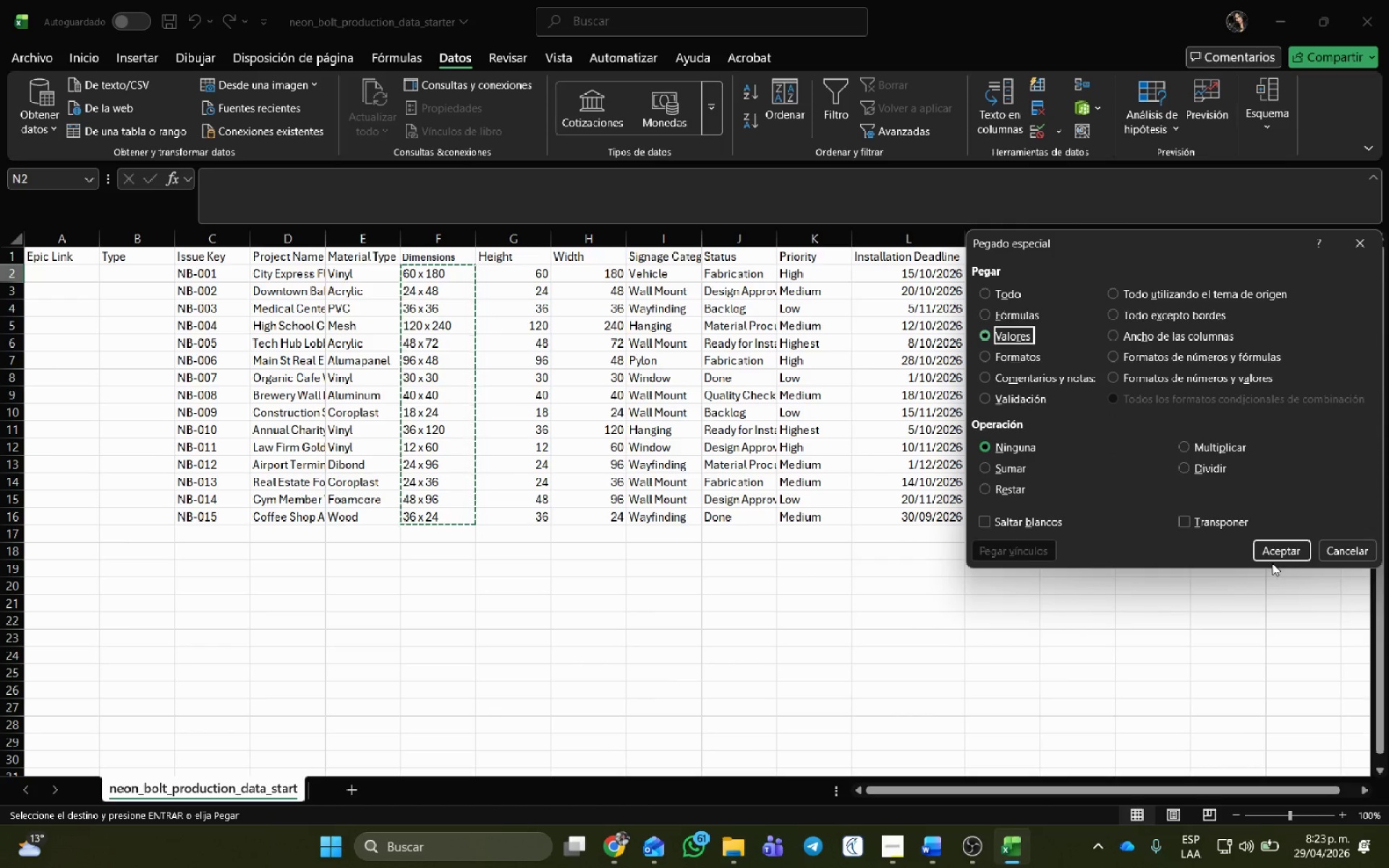 
left_click([1276, 555])
 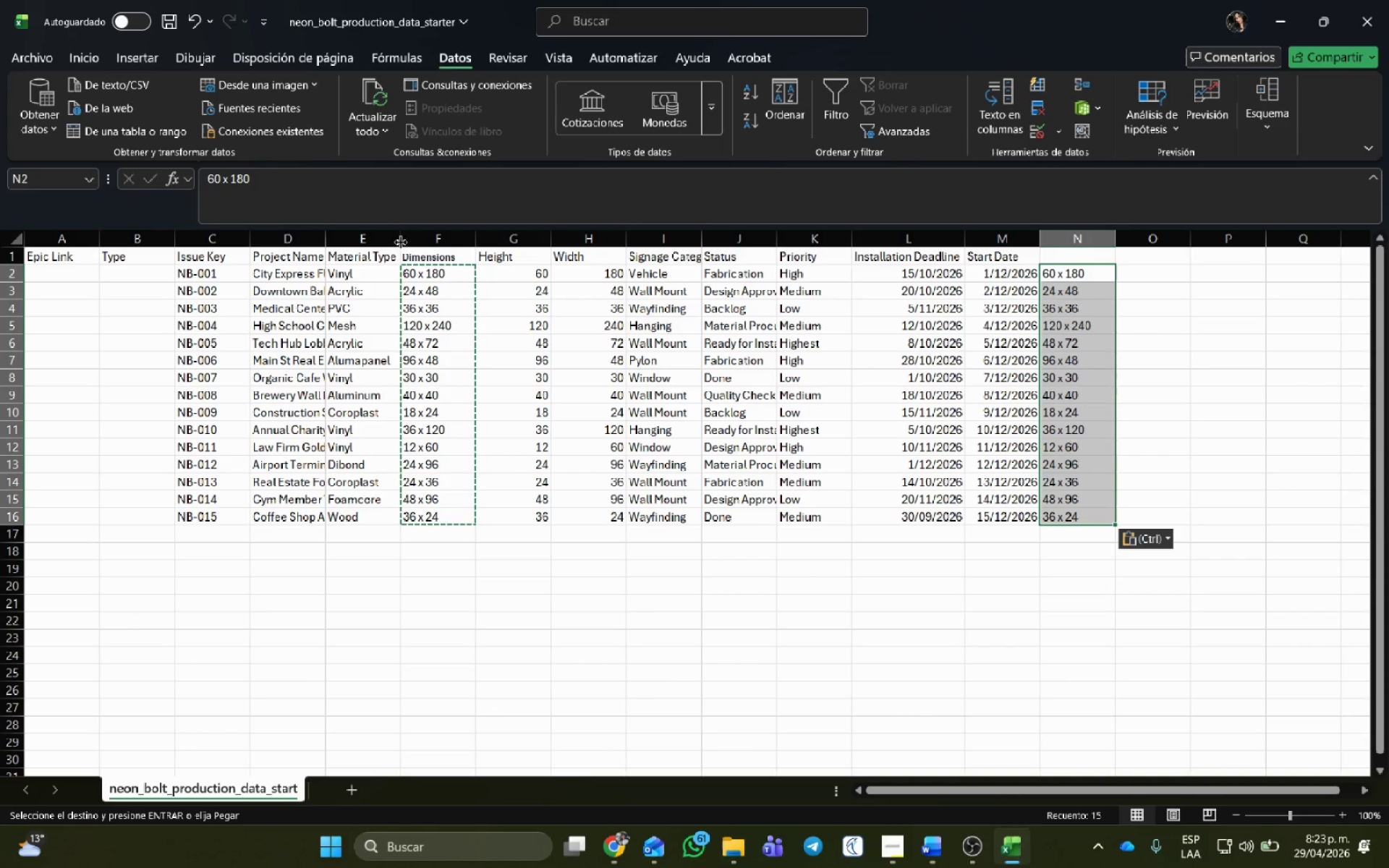 
left_click([433, 259])
 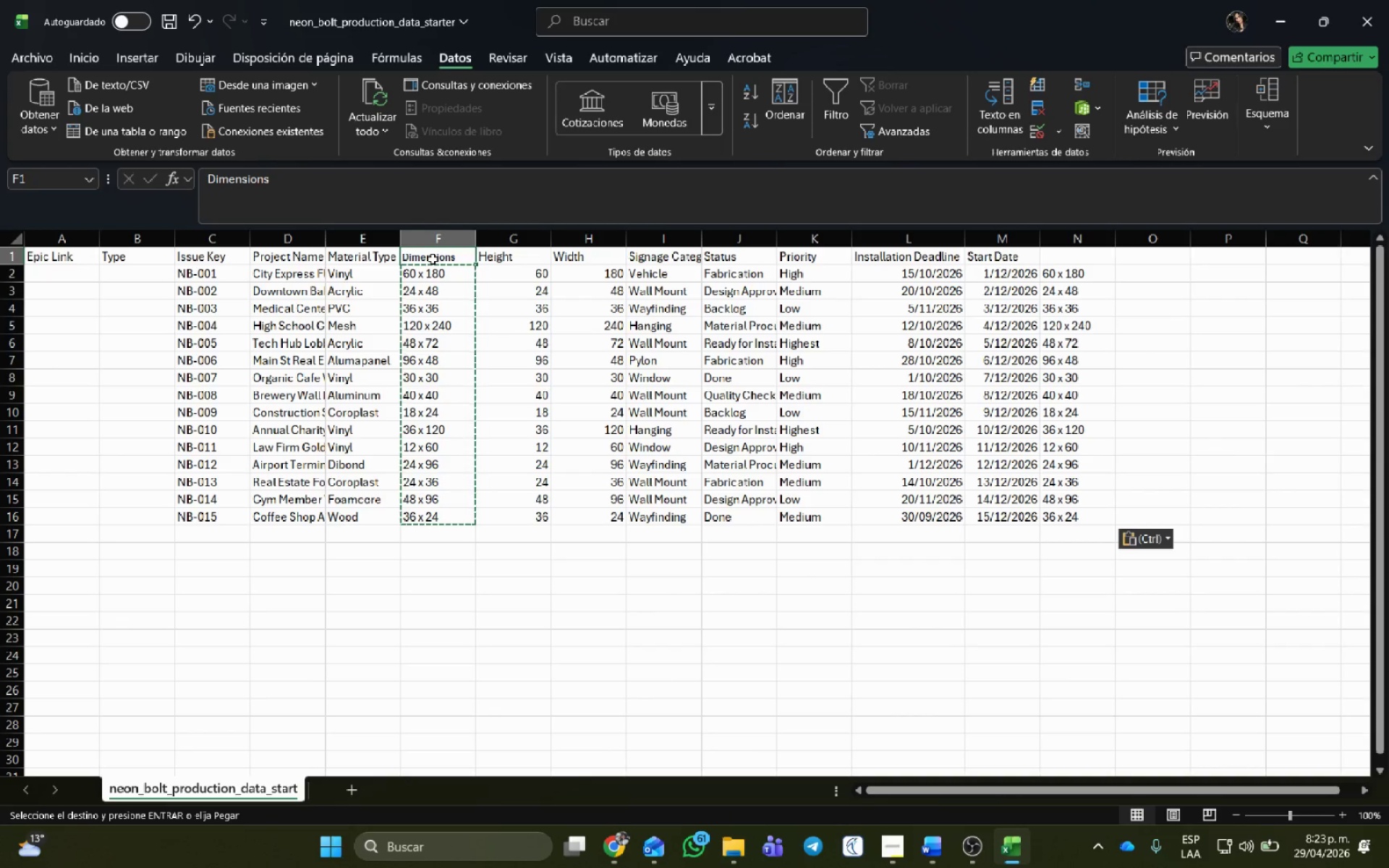 
key(Control+X)
 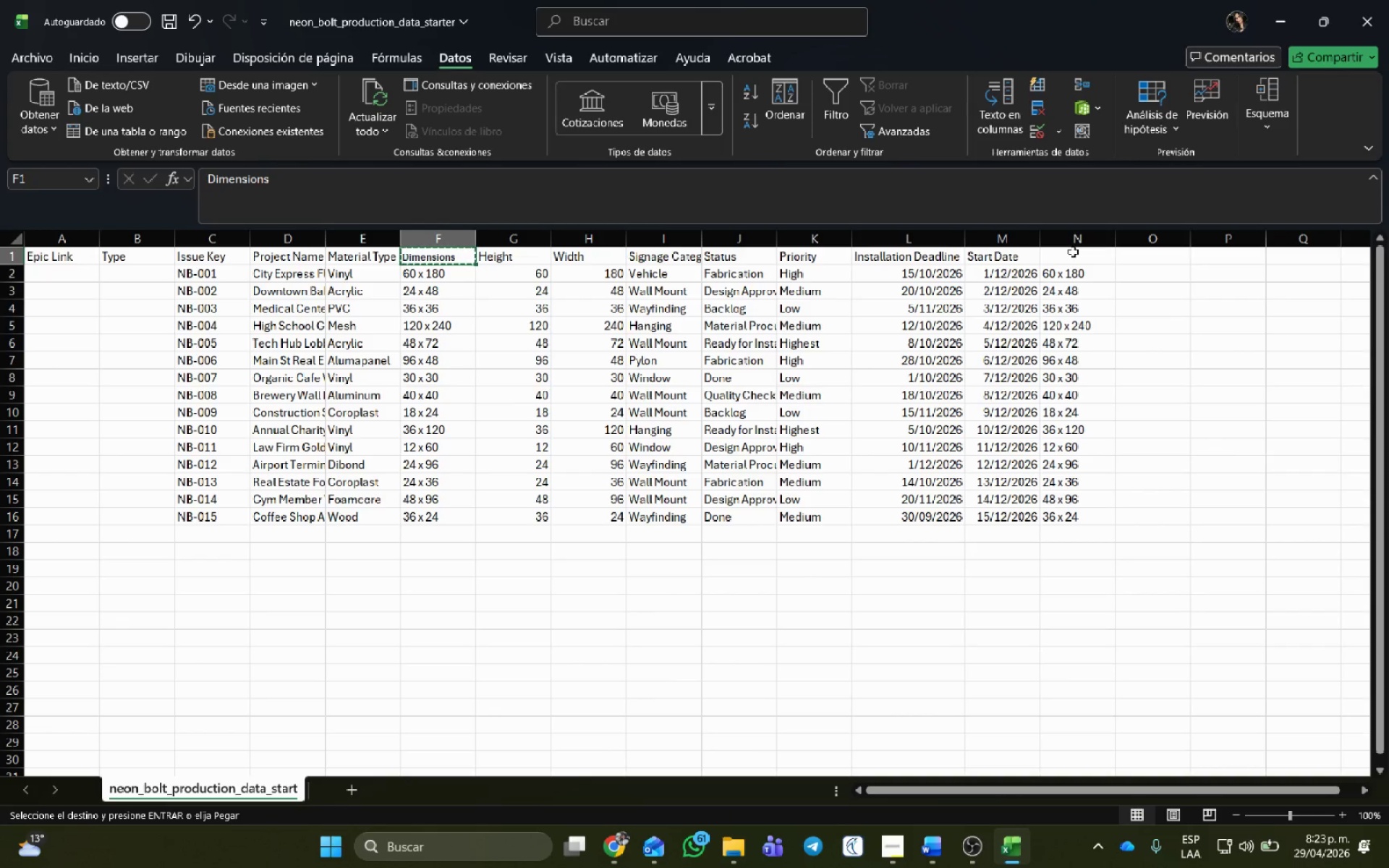 
left_click([1057, 254])
 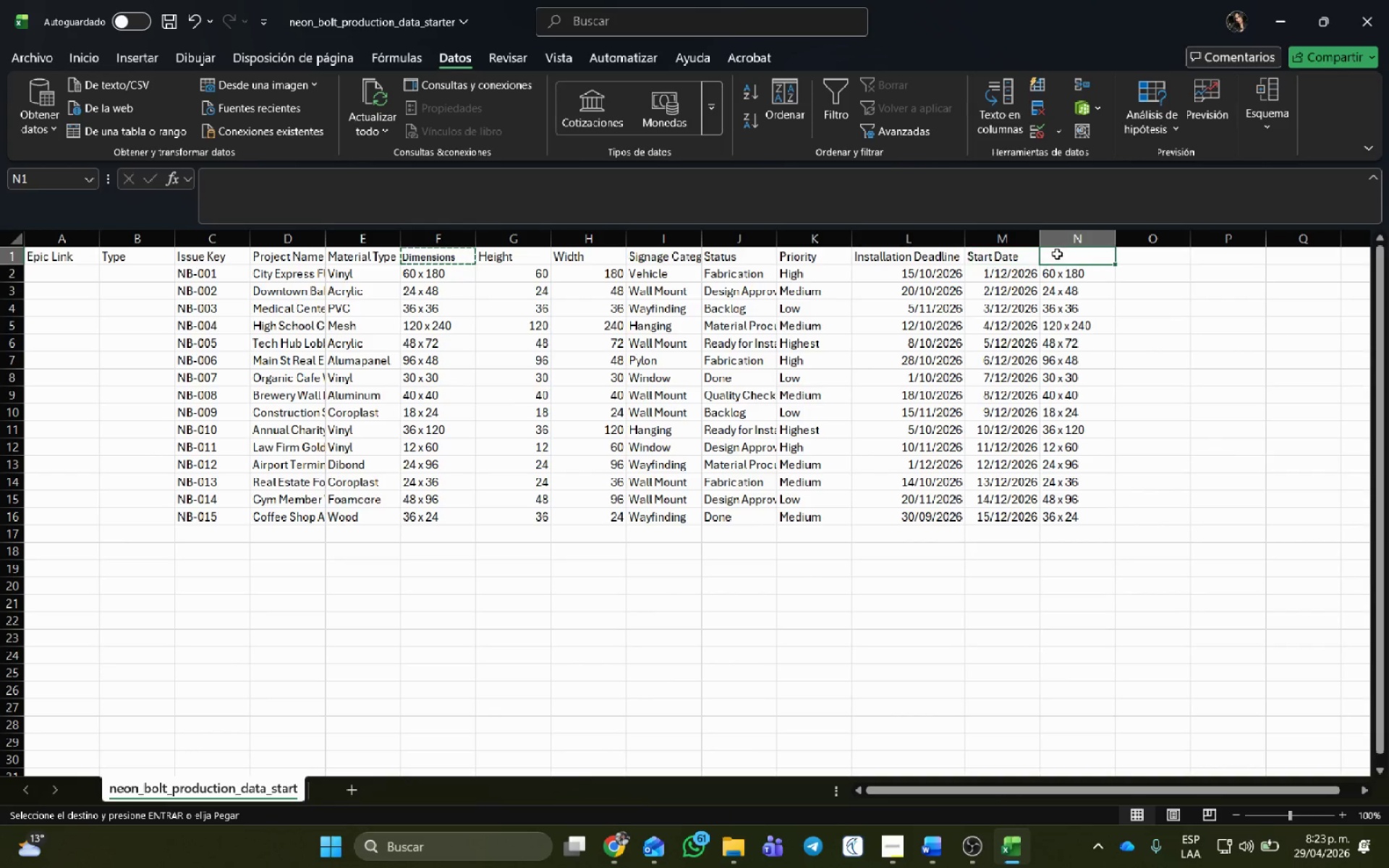 
key(Control+V)
 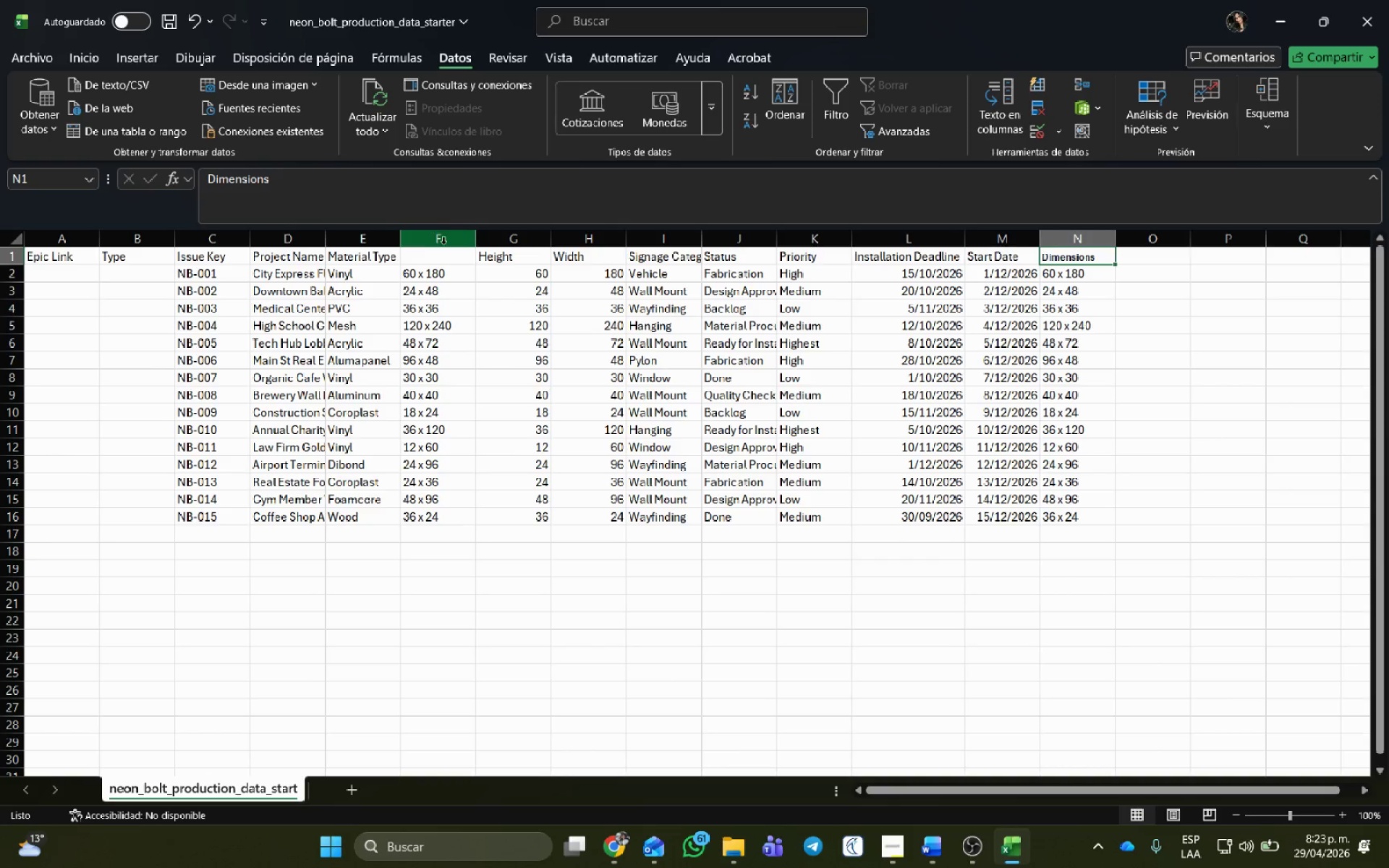 
right_click([444, 246])
 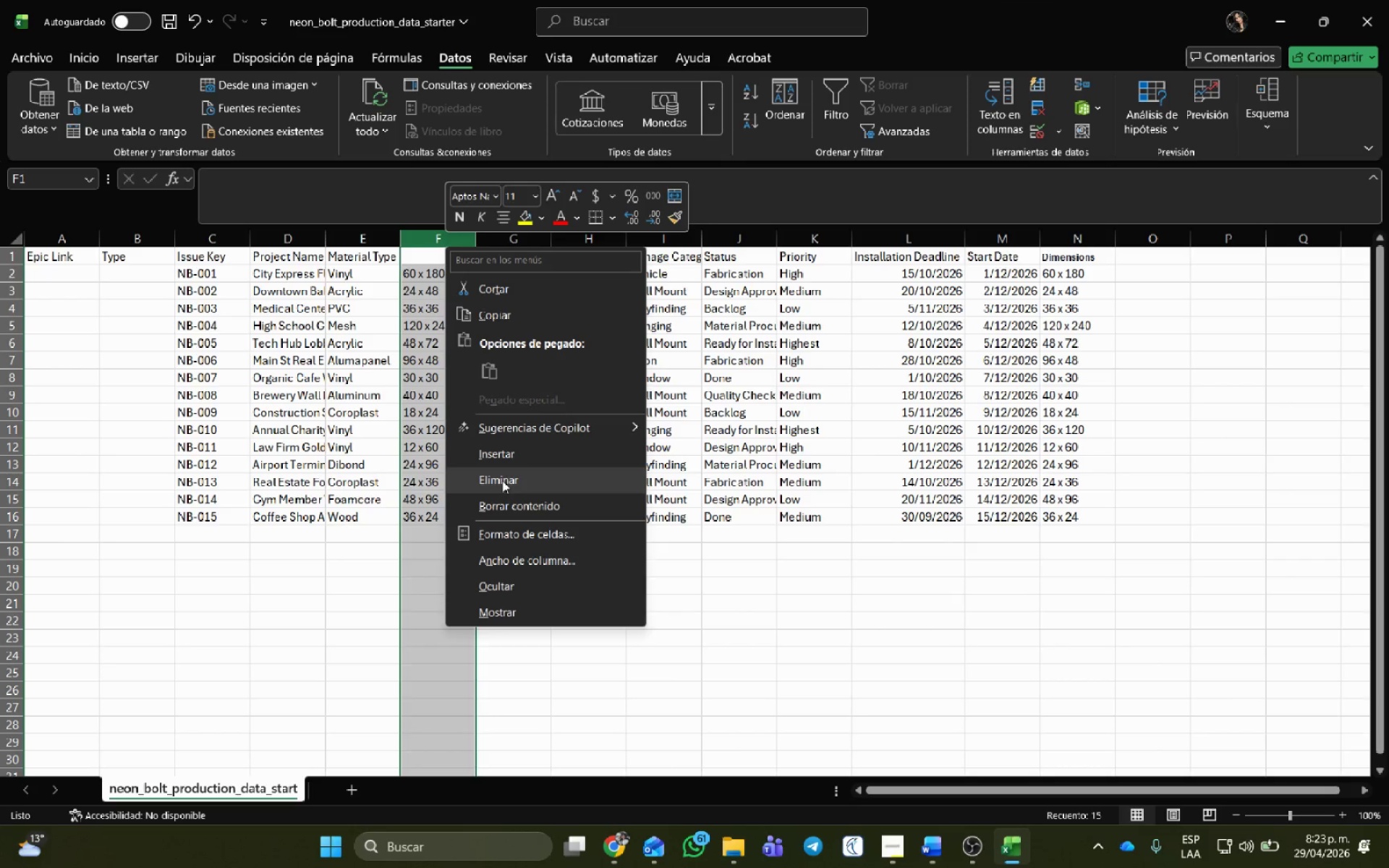 
left_click([503, 477])
 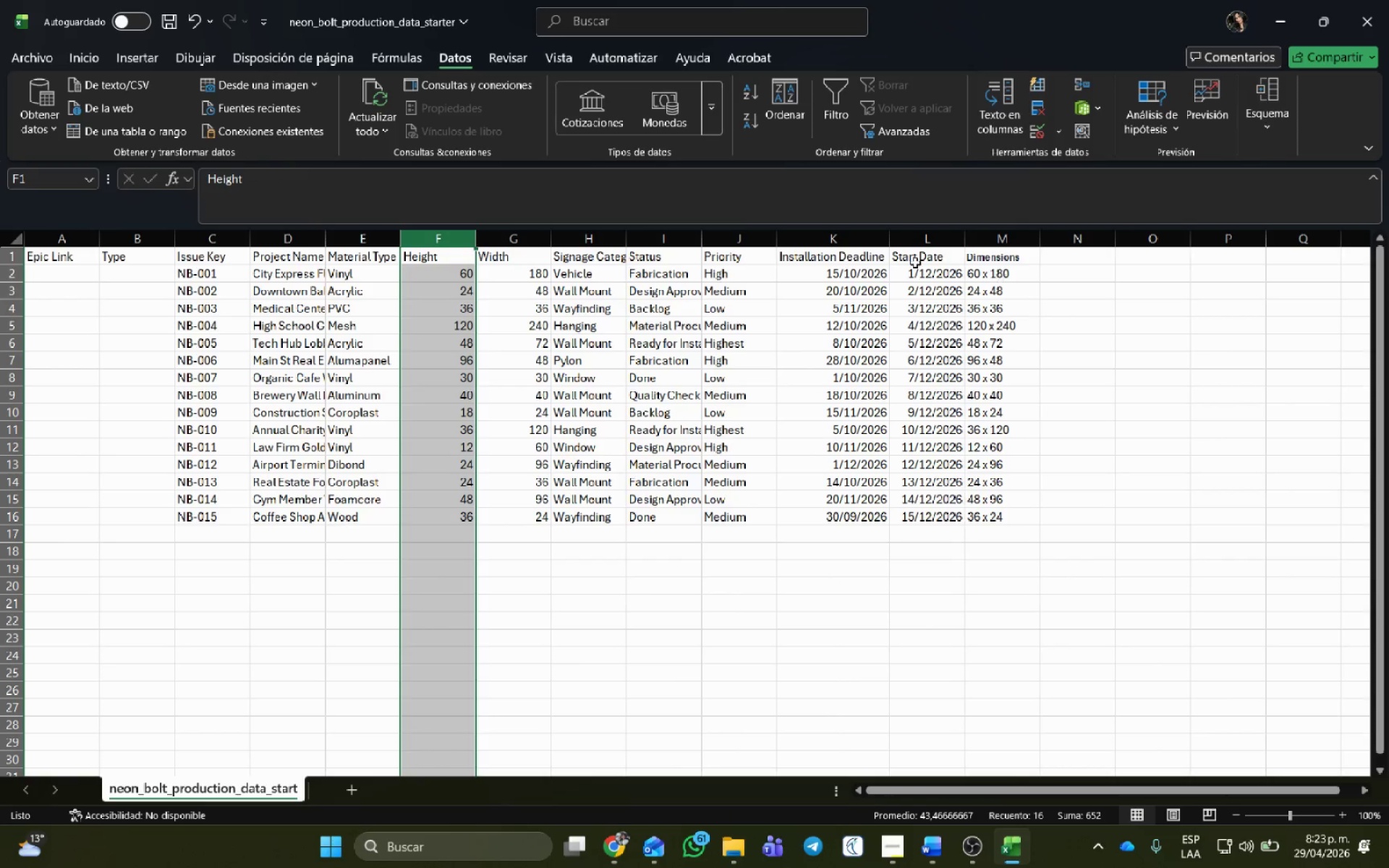 
left_click([919, 255])
 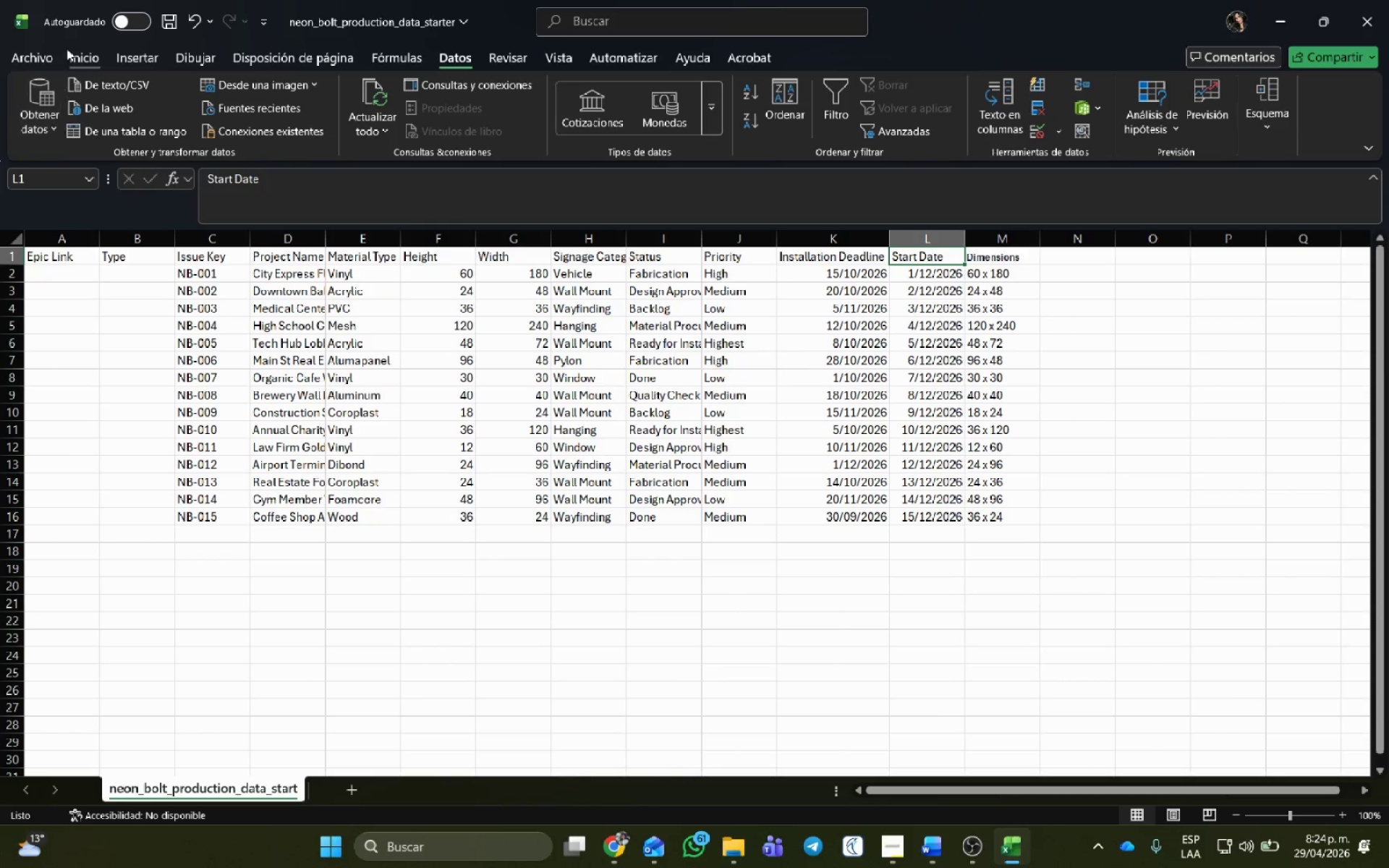 
left_click([69, 49])
 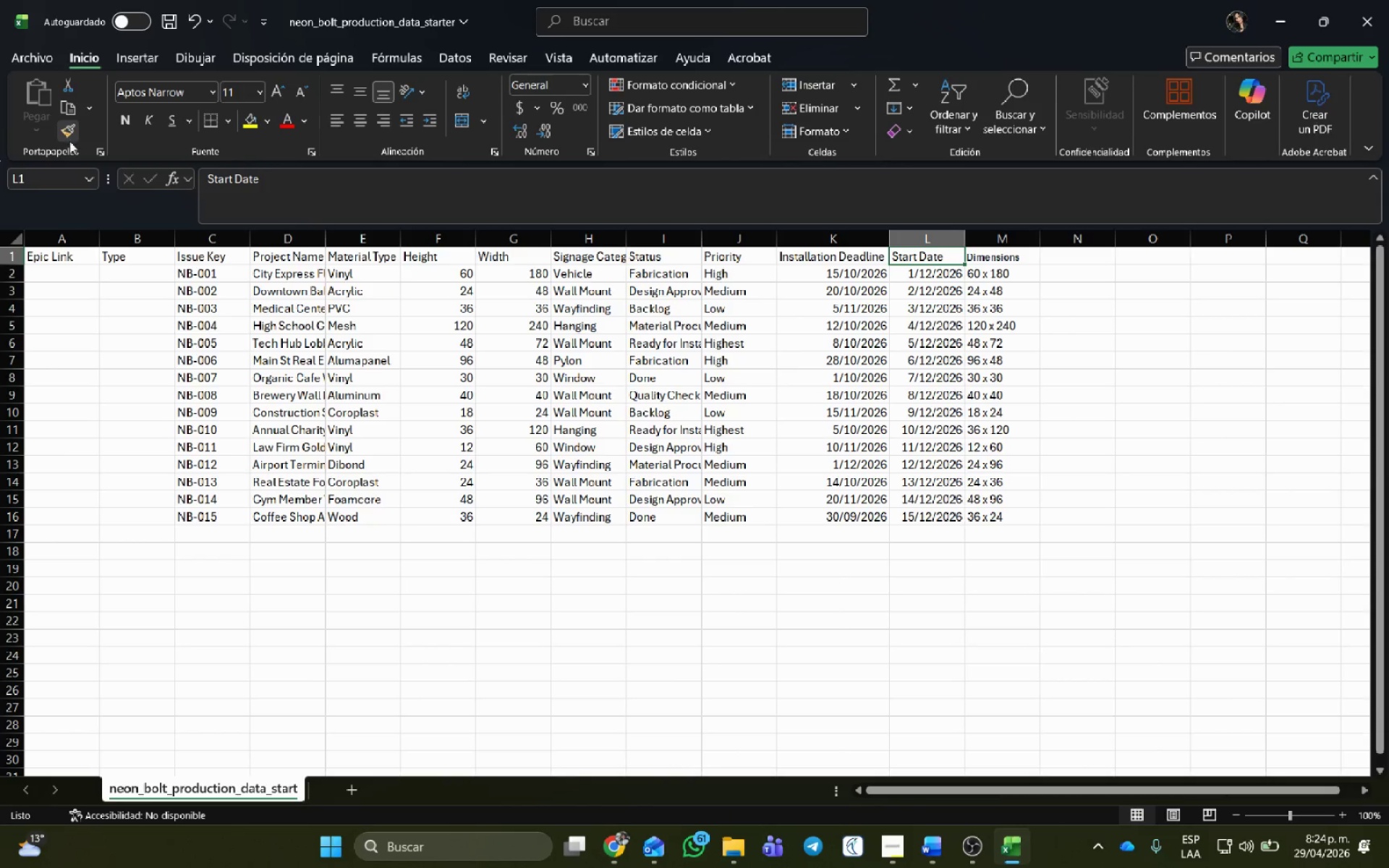 
left_click([69, 135])
 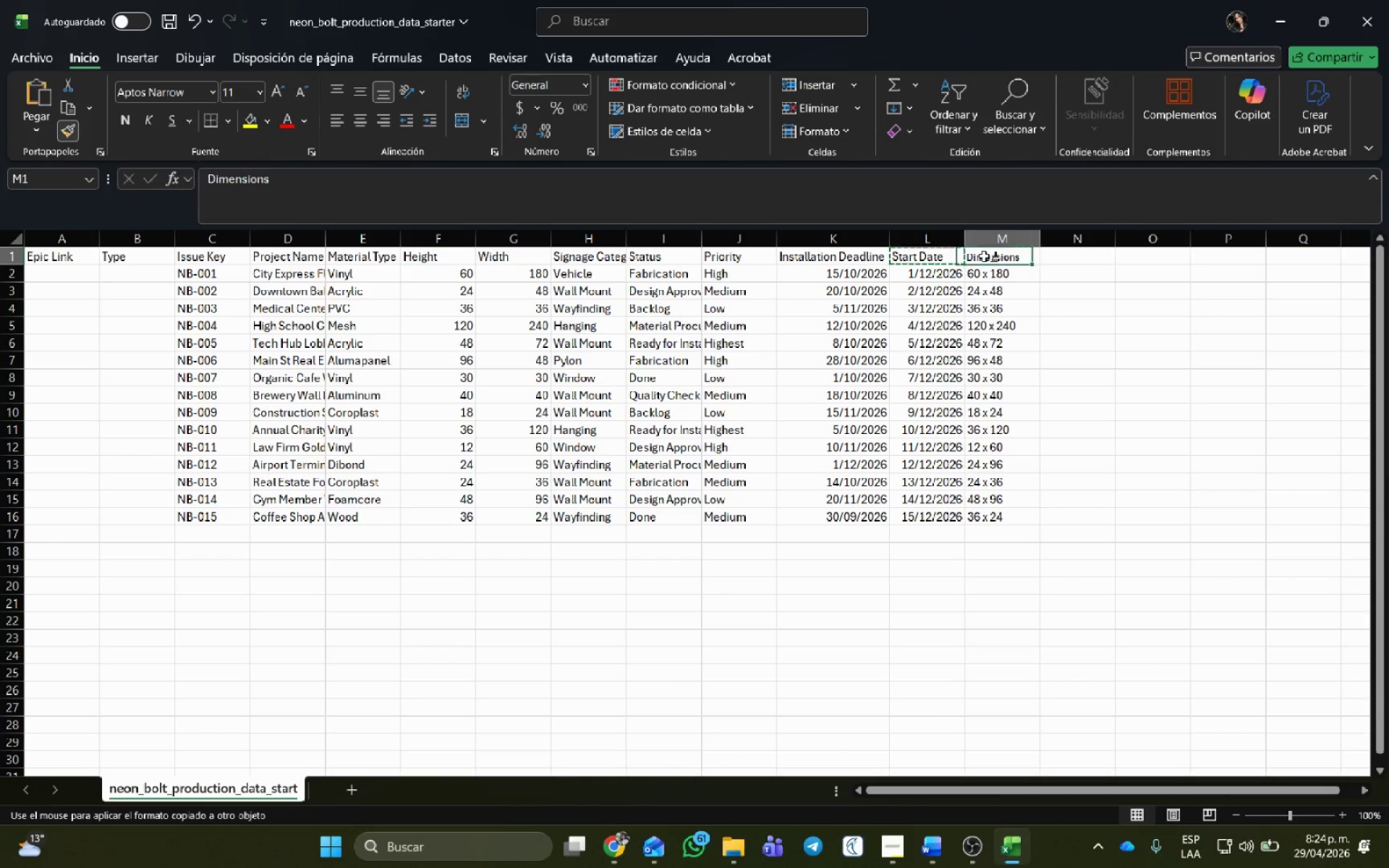 
double_click([1033, 390])
 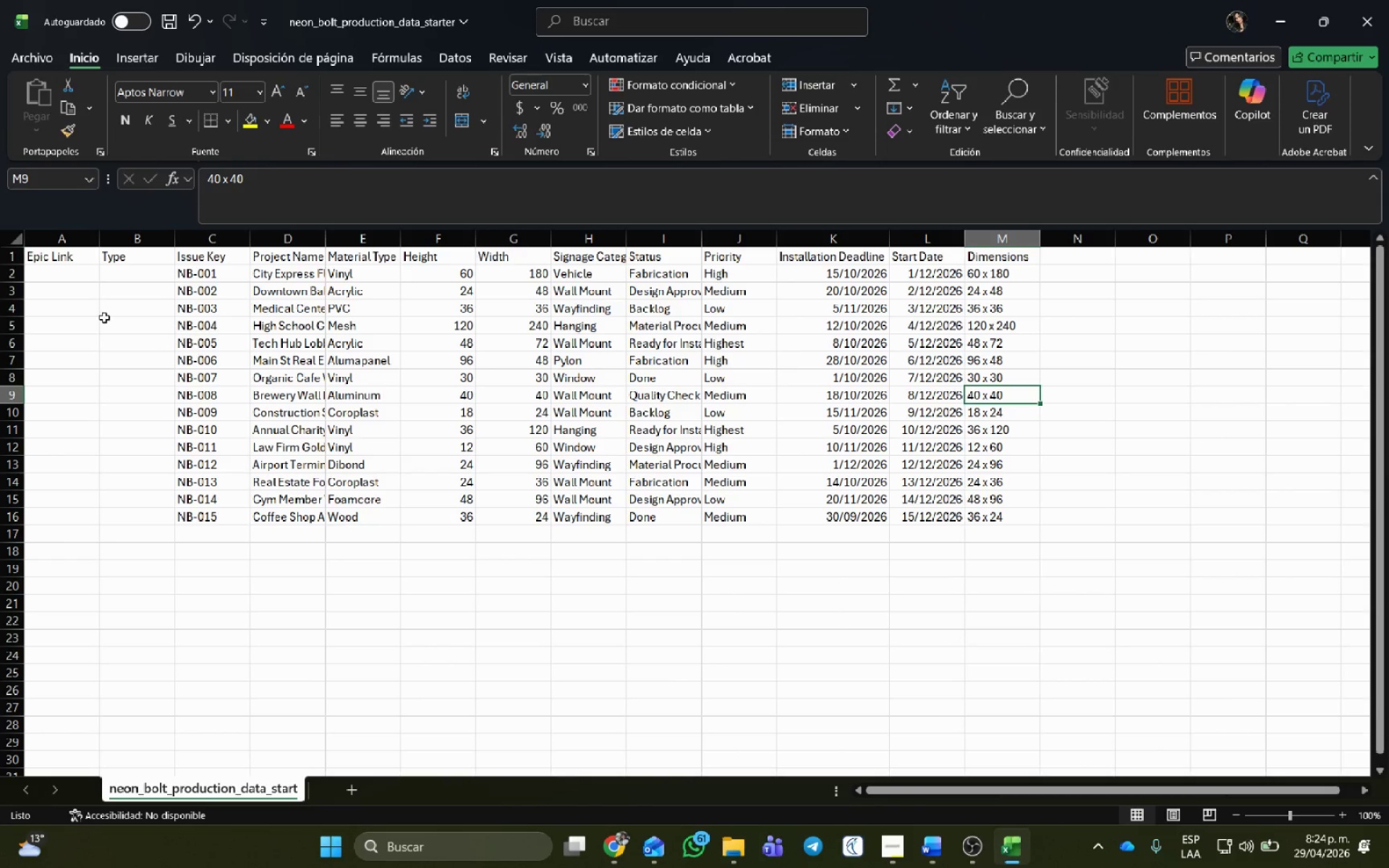 
left_click([121, 270])
 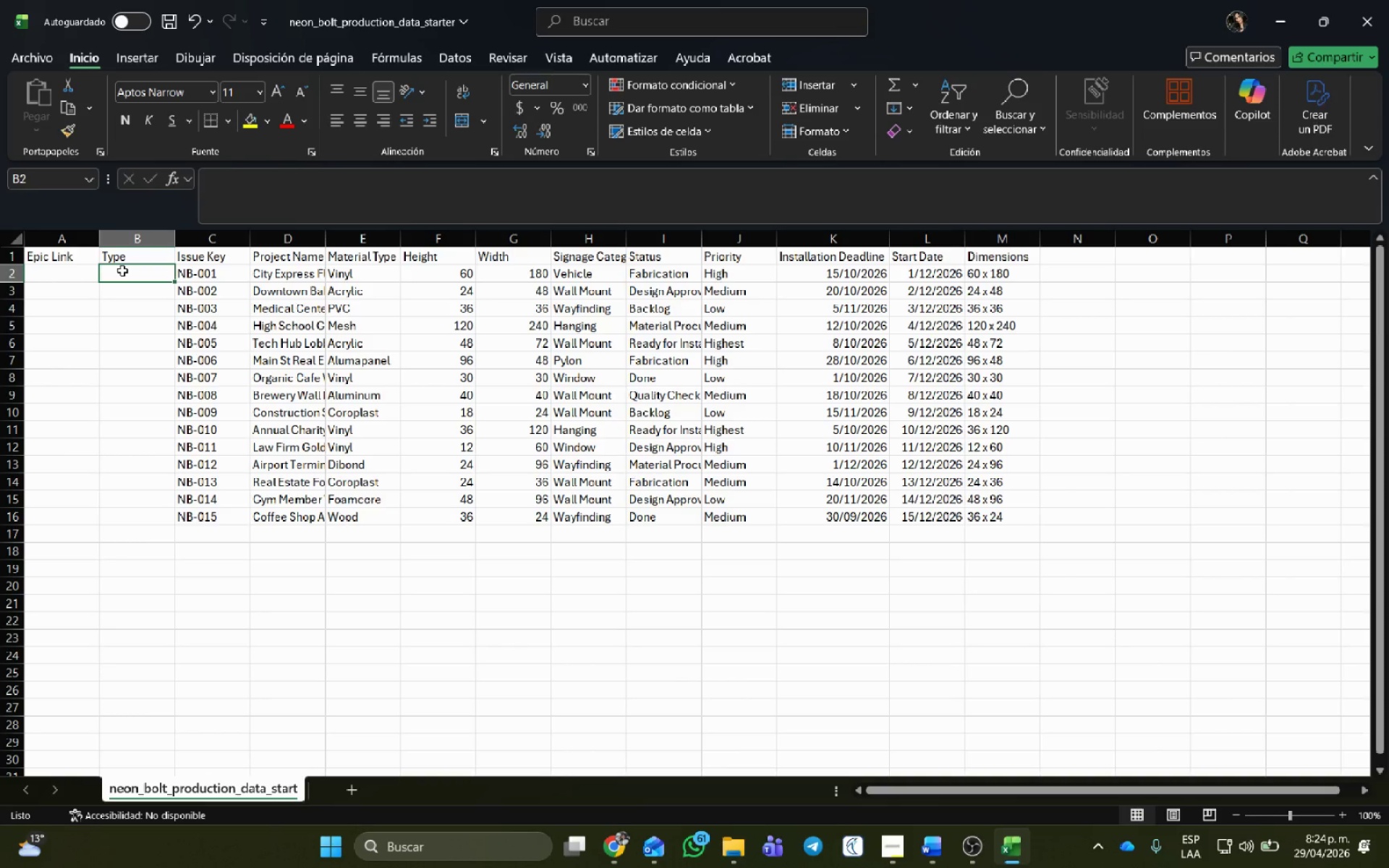 
type(Historia)
 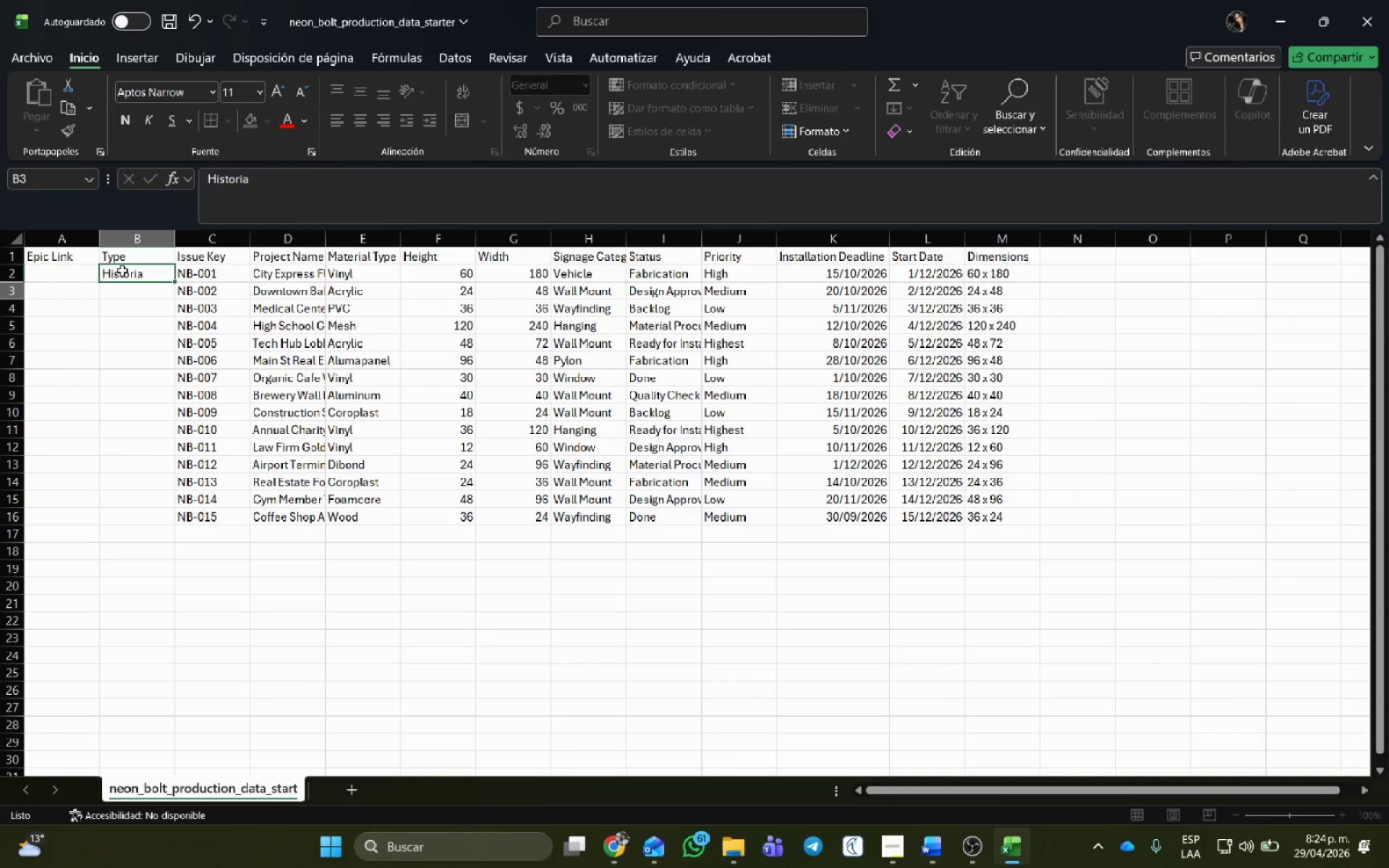 
key(Enter)
 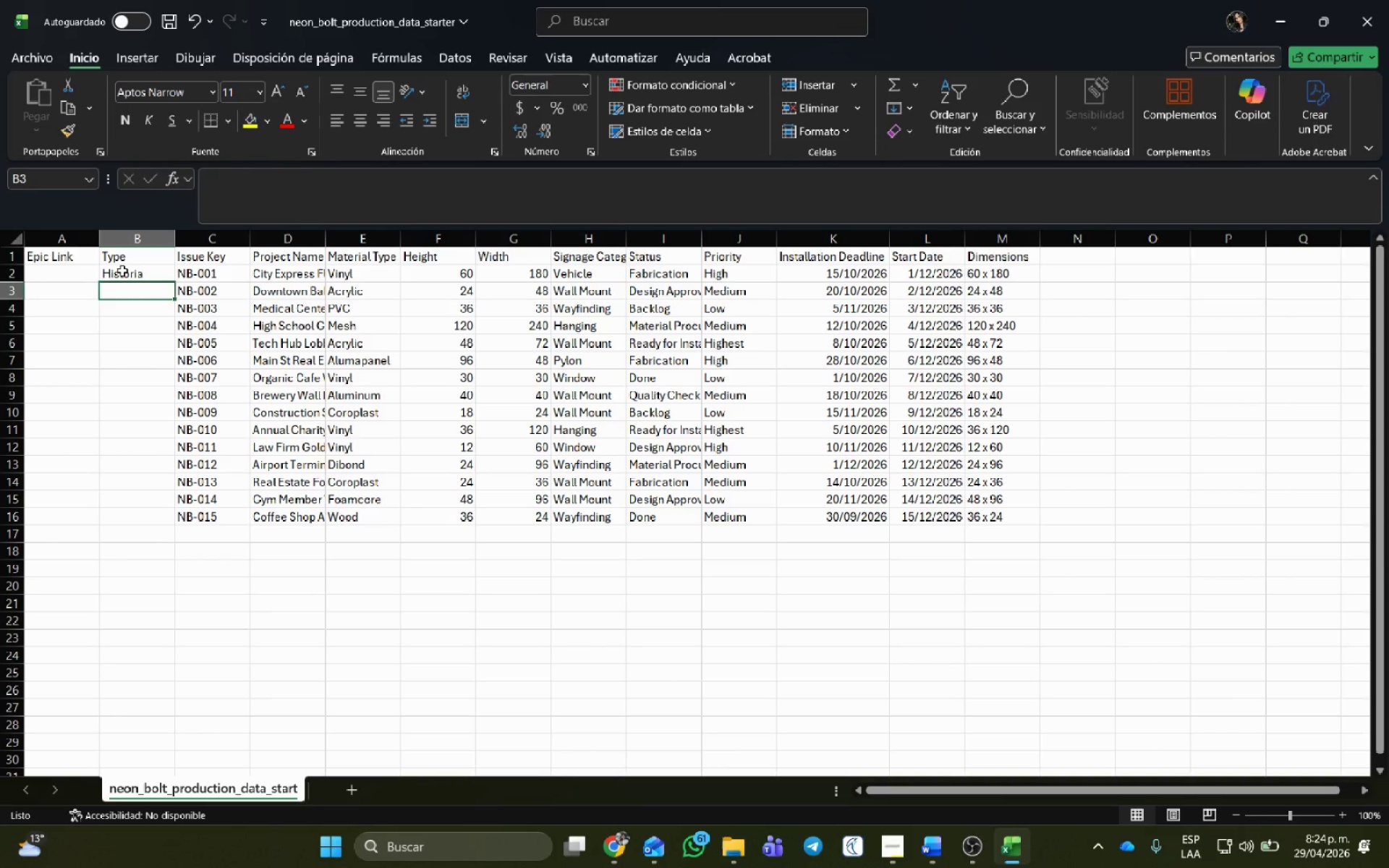 
left_click([122, 271])
 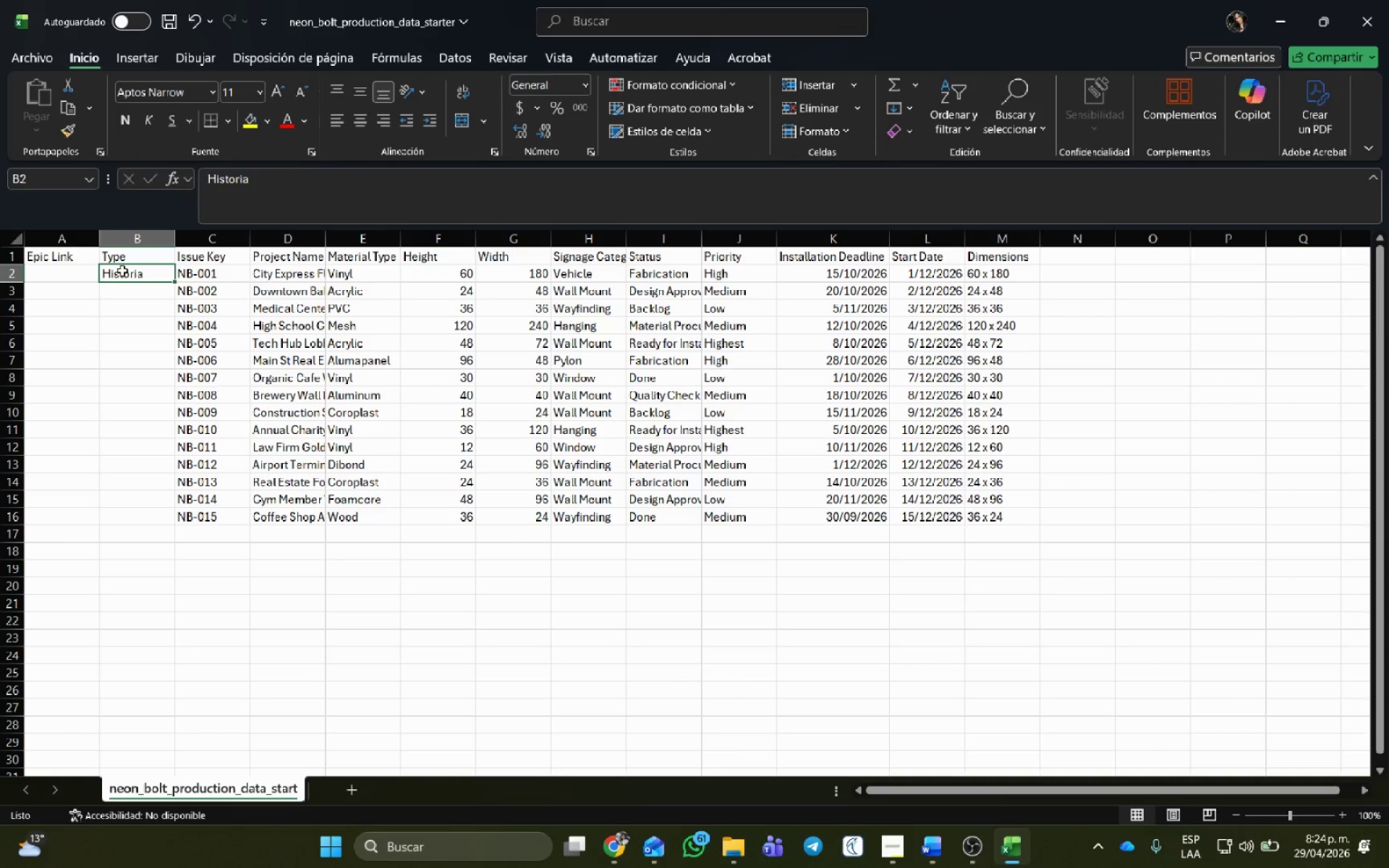 
key(Control+C)
 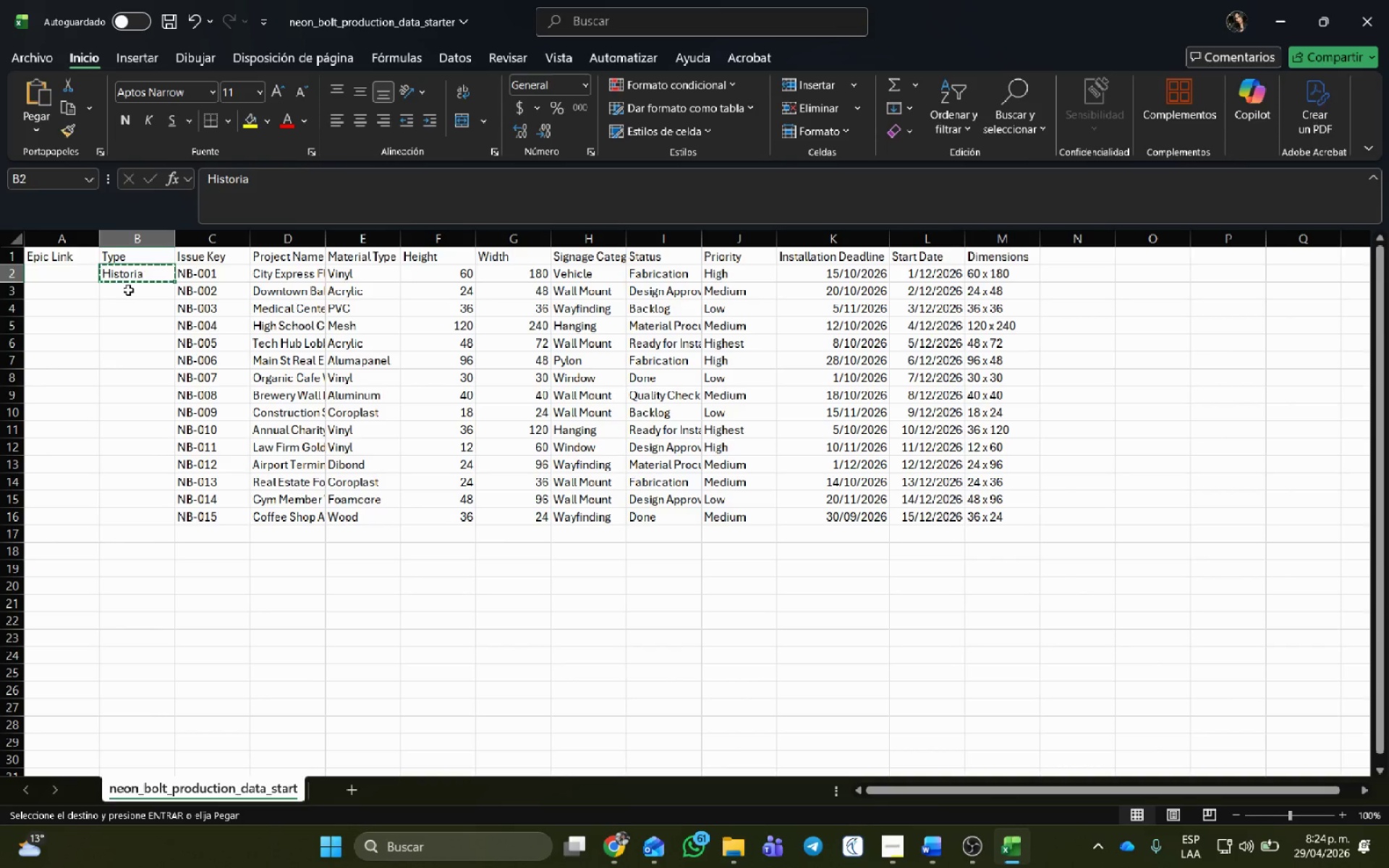 
left_click_drag(start_coordinate=[128, 289], to_coordinate=[145, 513])
 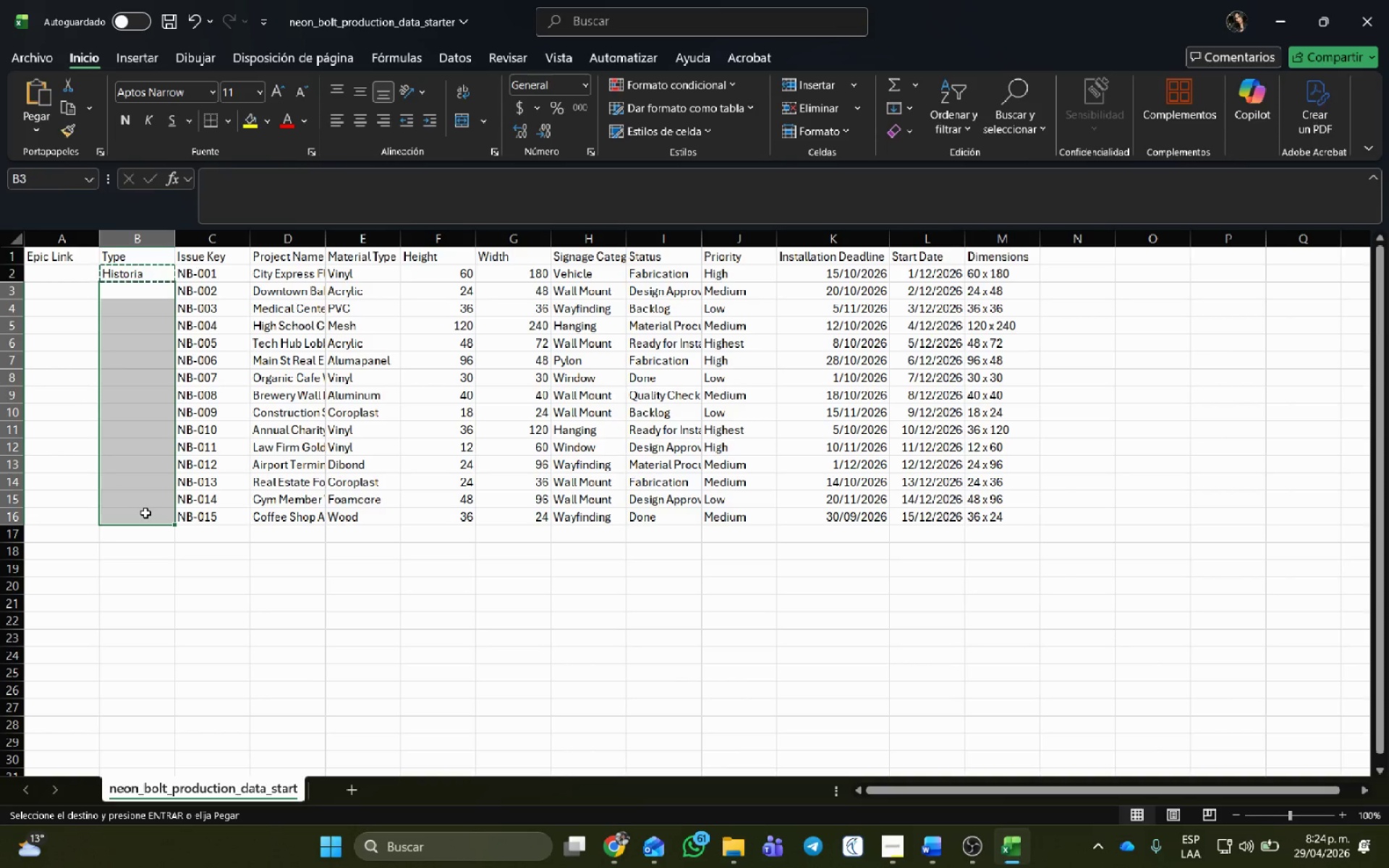 
key(Control+V)
 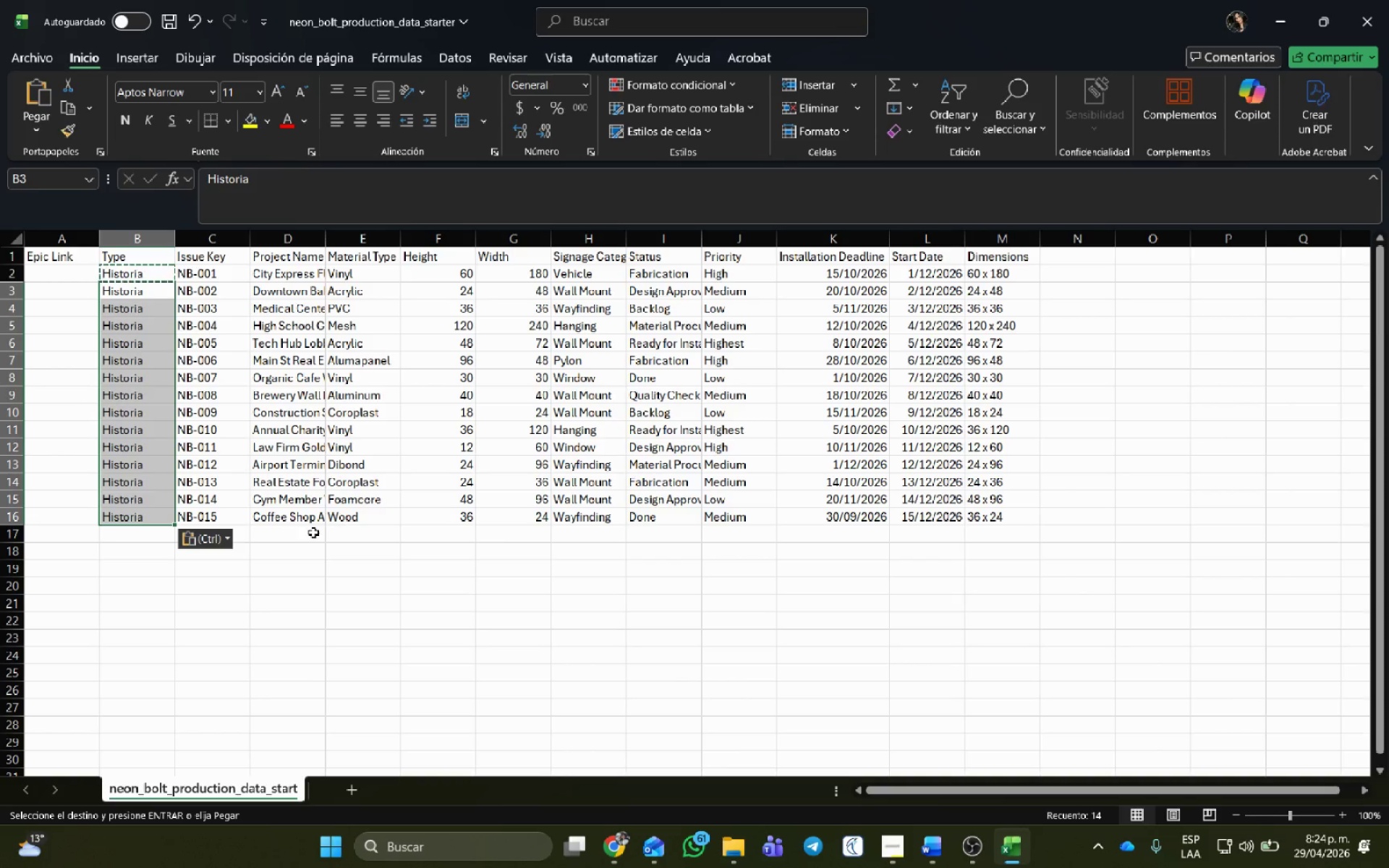 
left_click([314, 532])
 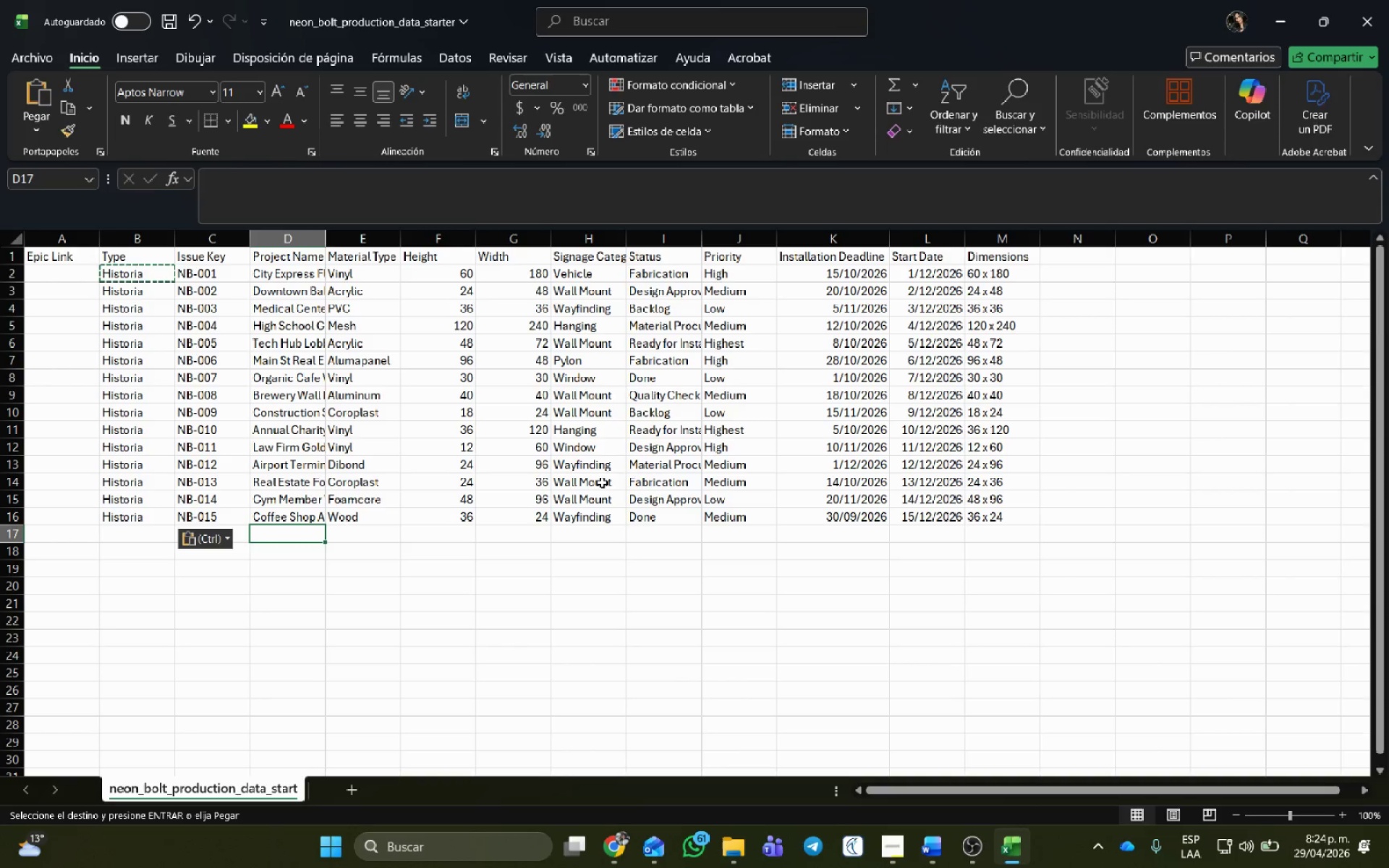 
left_click([407, 385])
 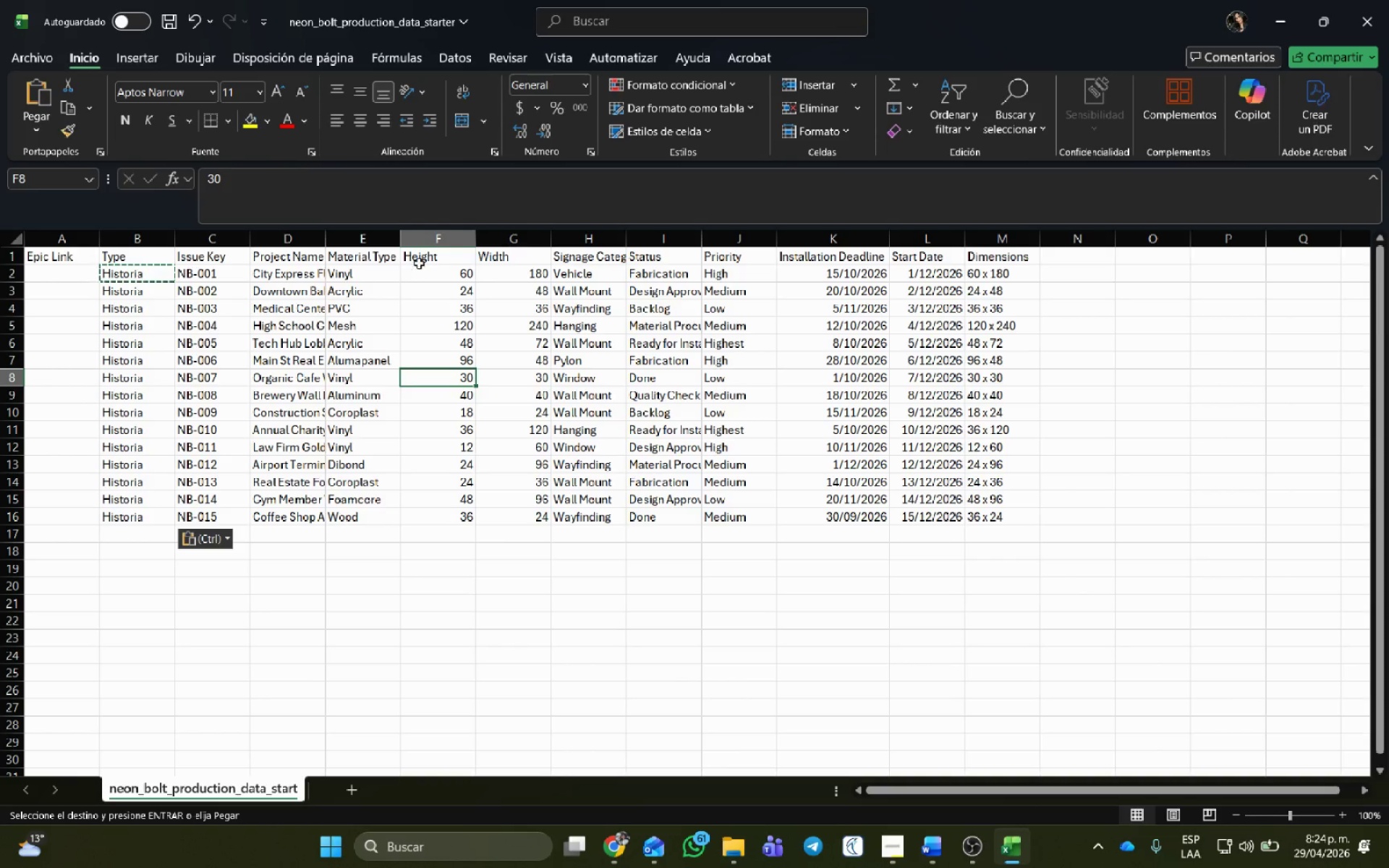 
left_click_drag(start_coordinate=[433, 245], to_coordinate=[504, 238])
 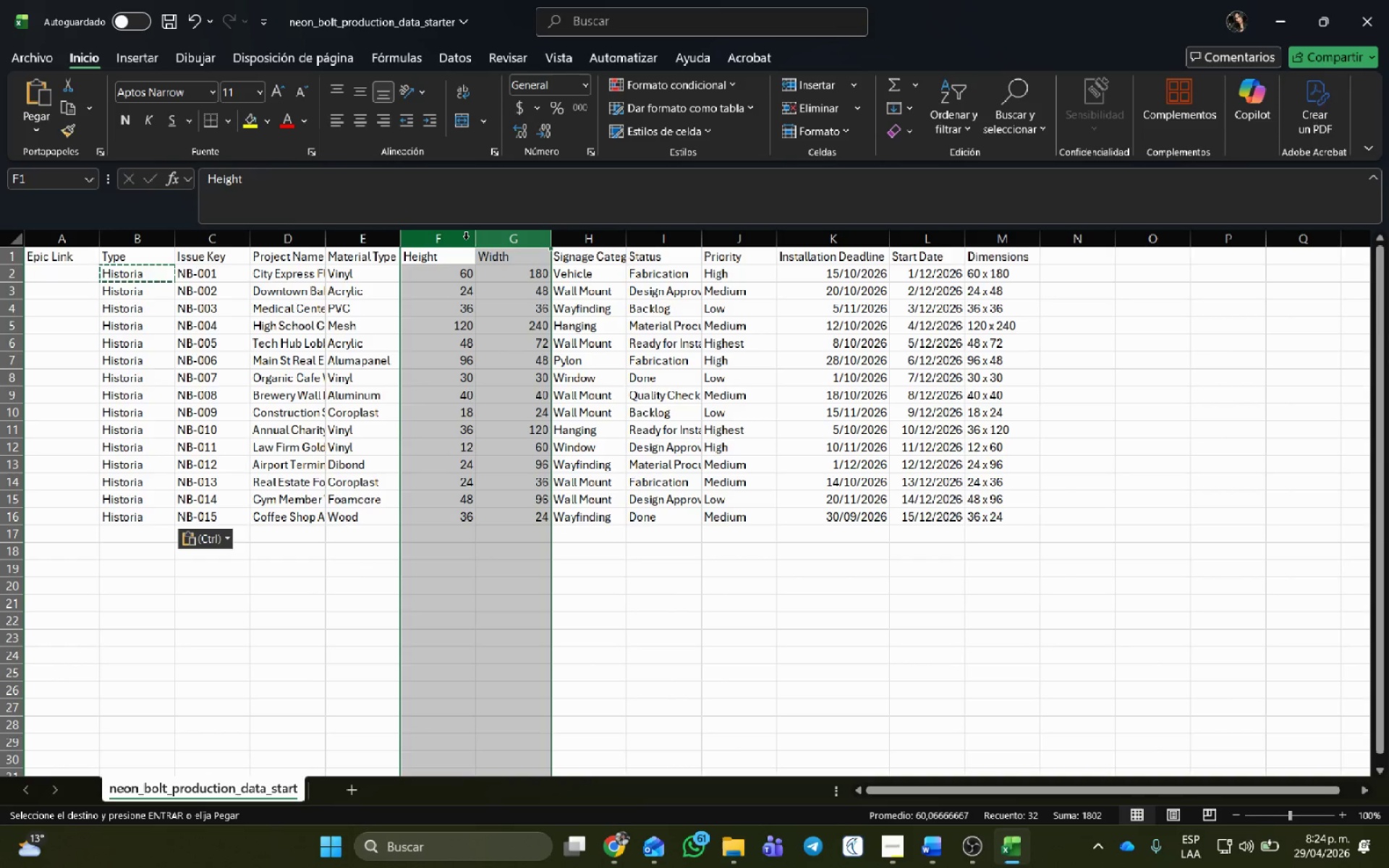 
right_click([466, 239])
 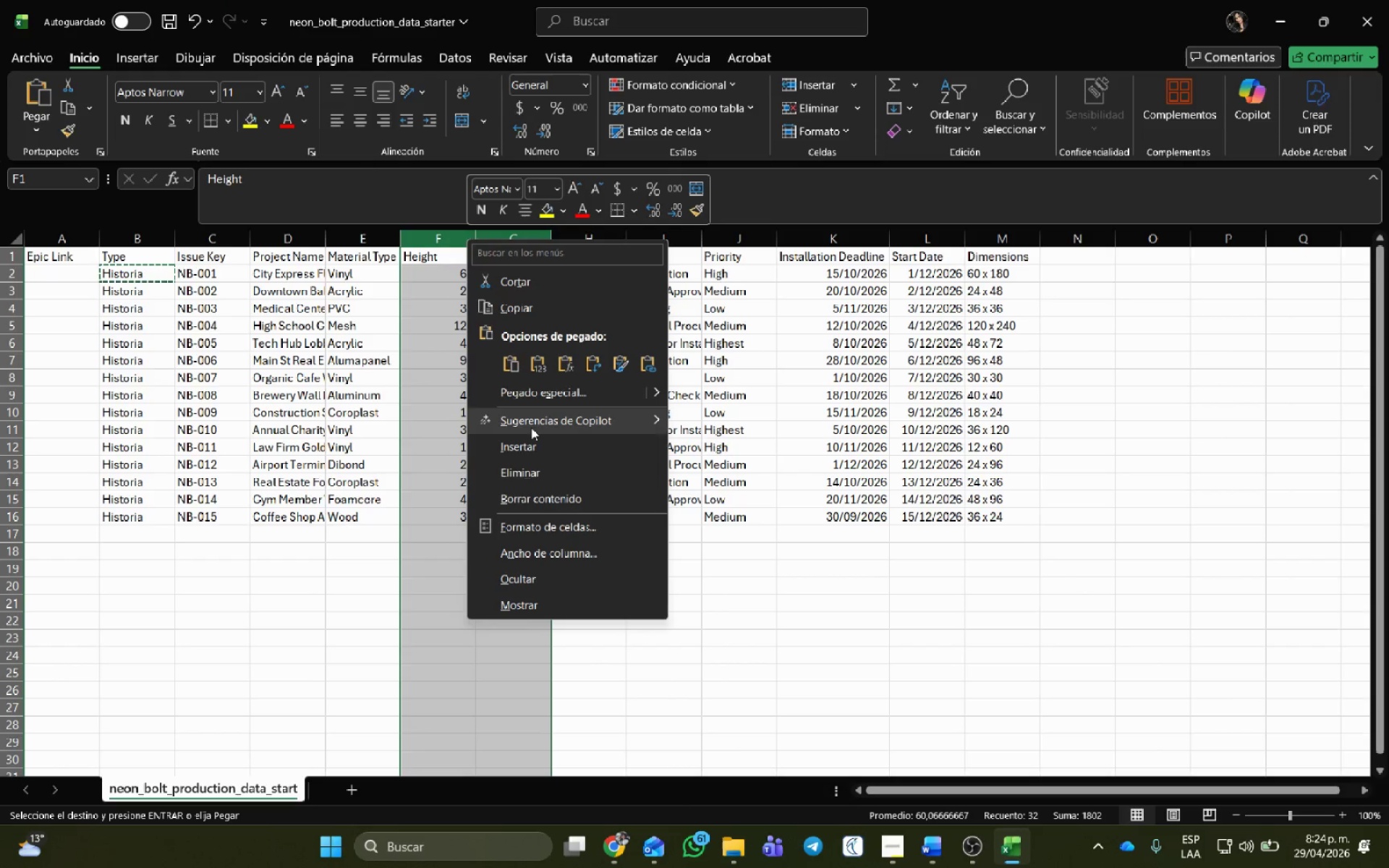 
left_click([533, 472])
 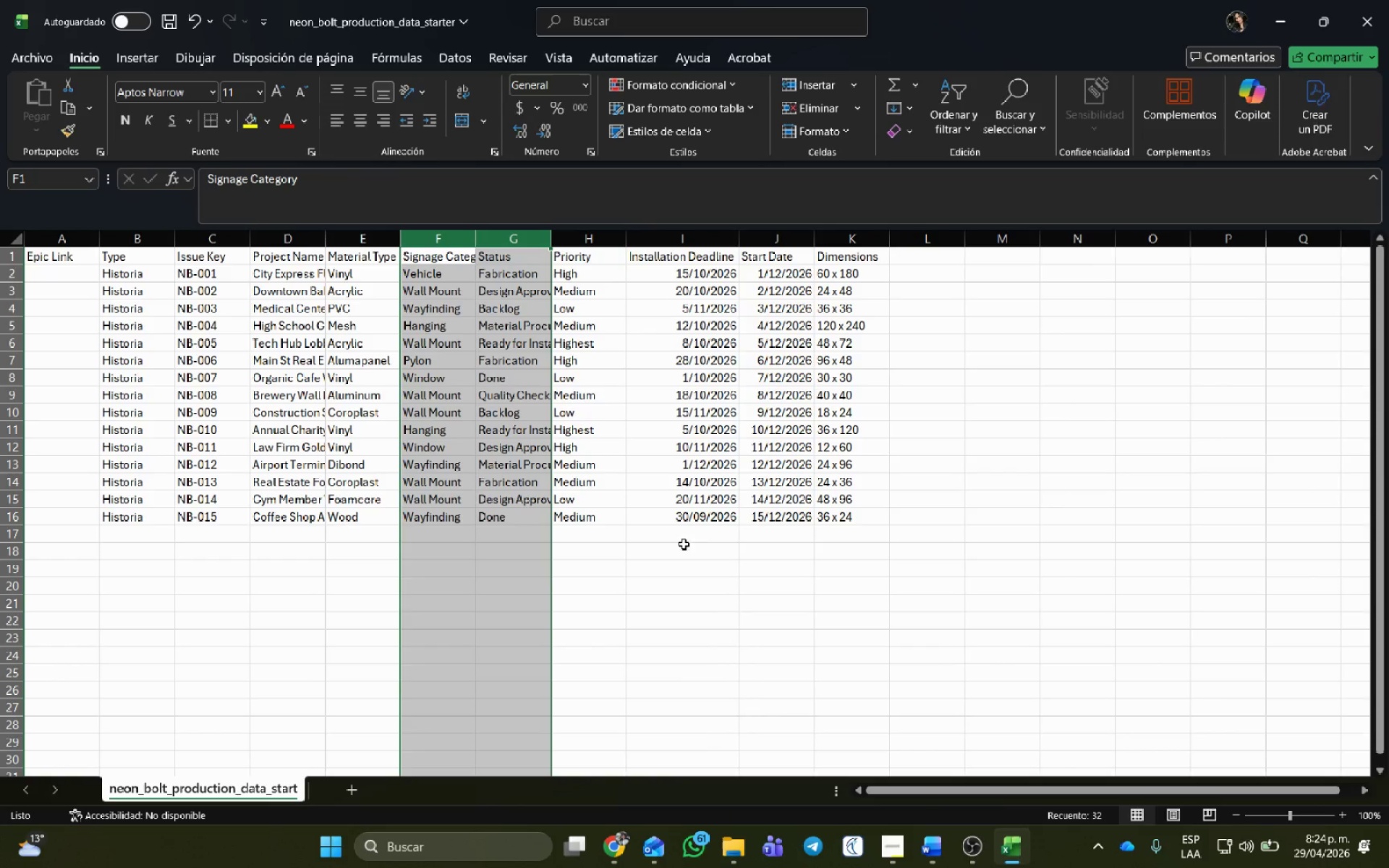 
left_click([694, 565])
 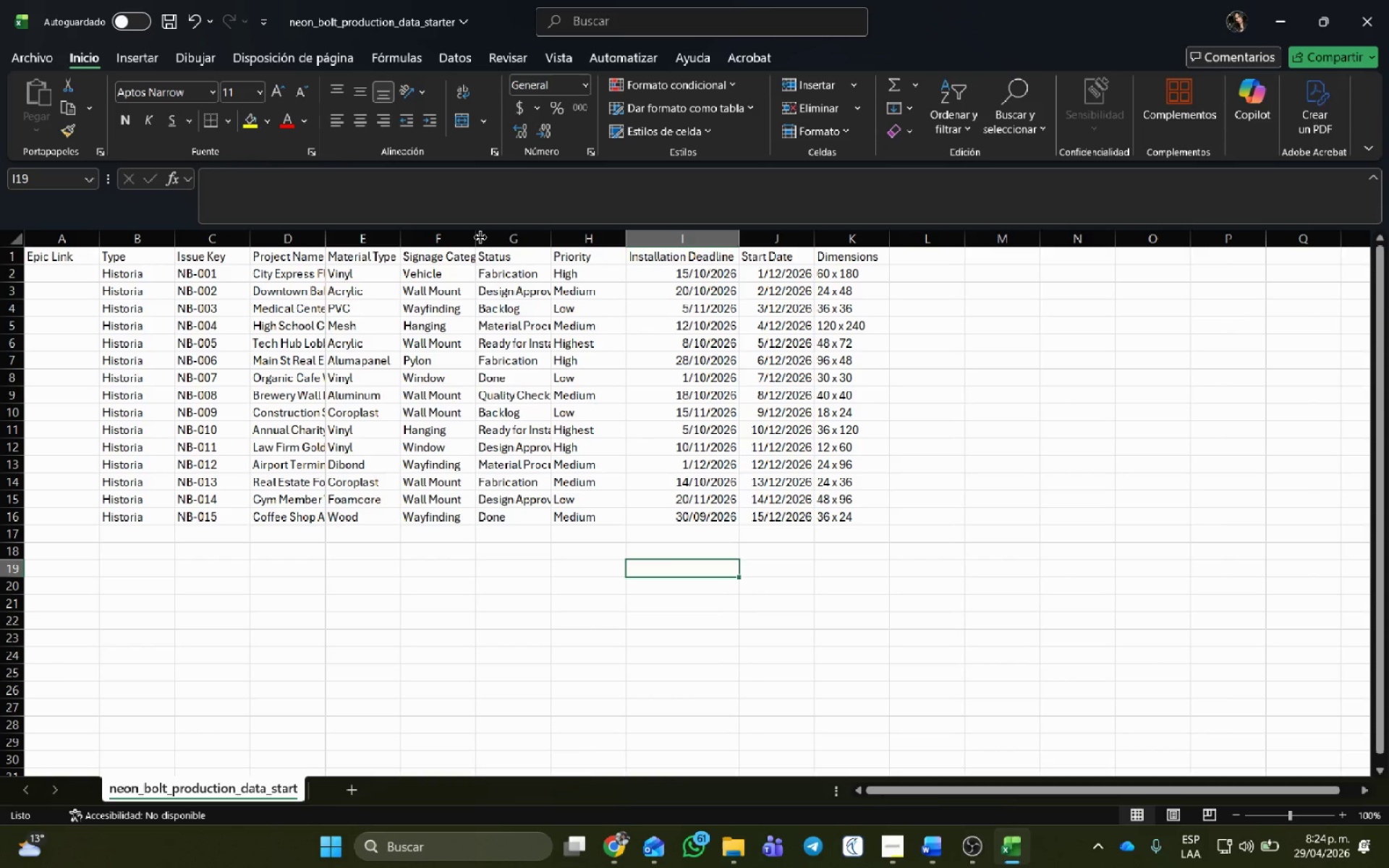 
double_click([482, 234])
 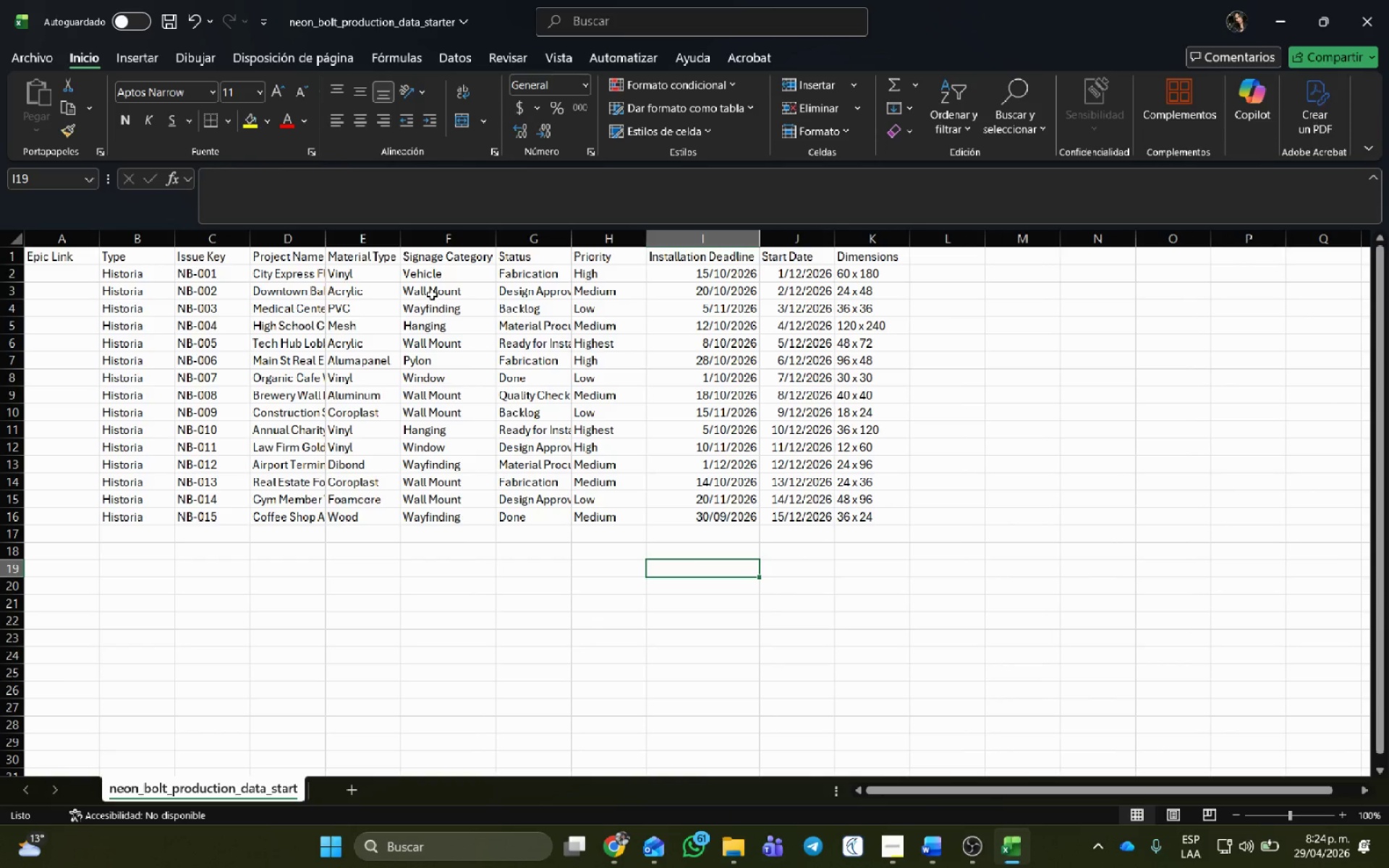 
left_click([425, 288])
 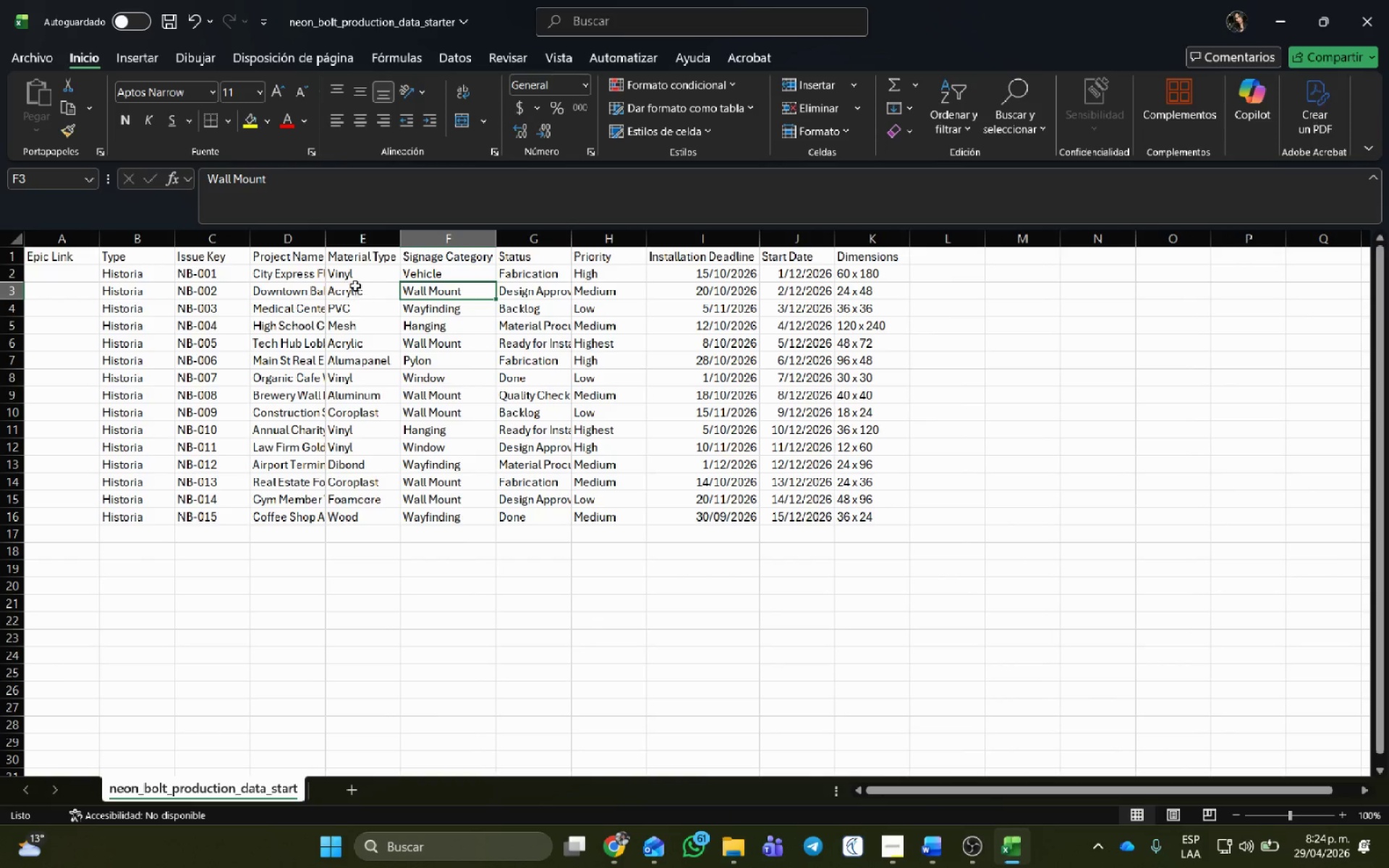 
left_click([355, 284])
 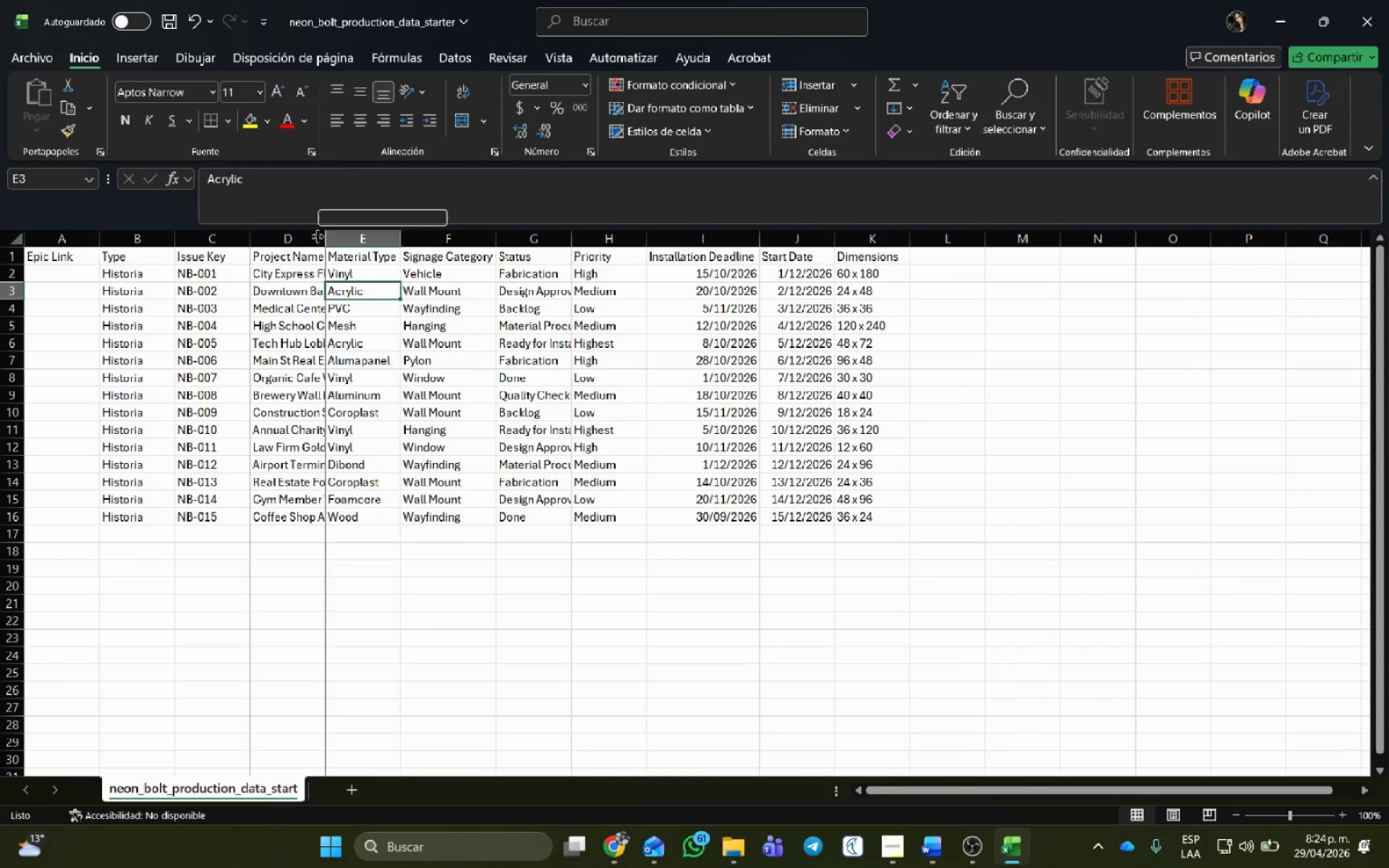 
double_click([318, 237])
 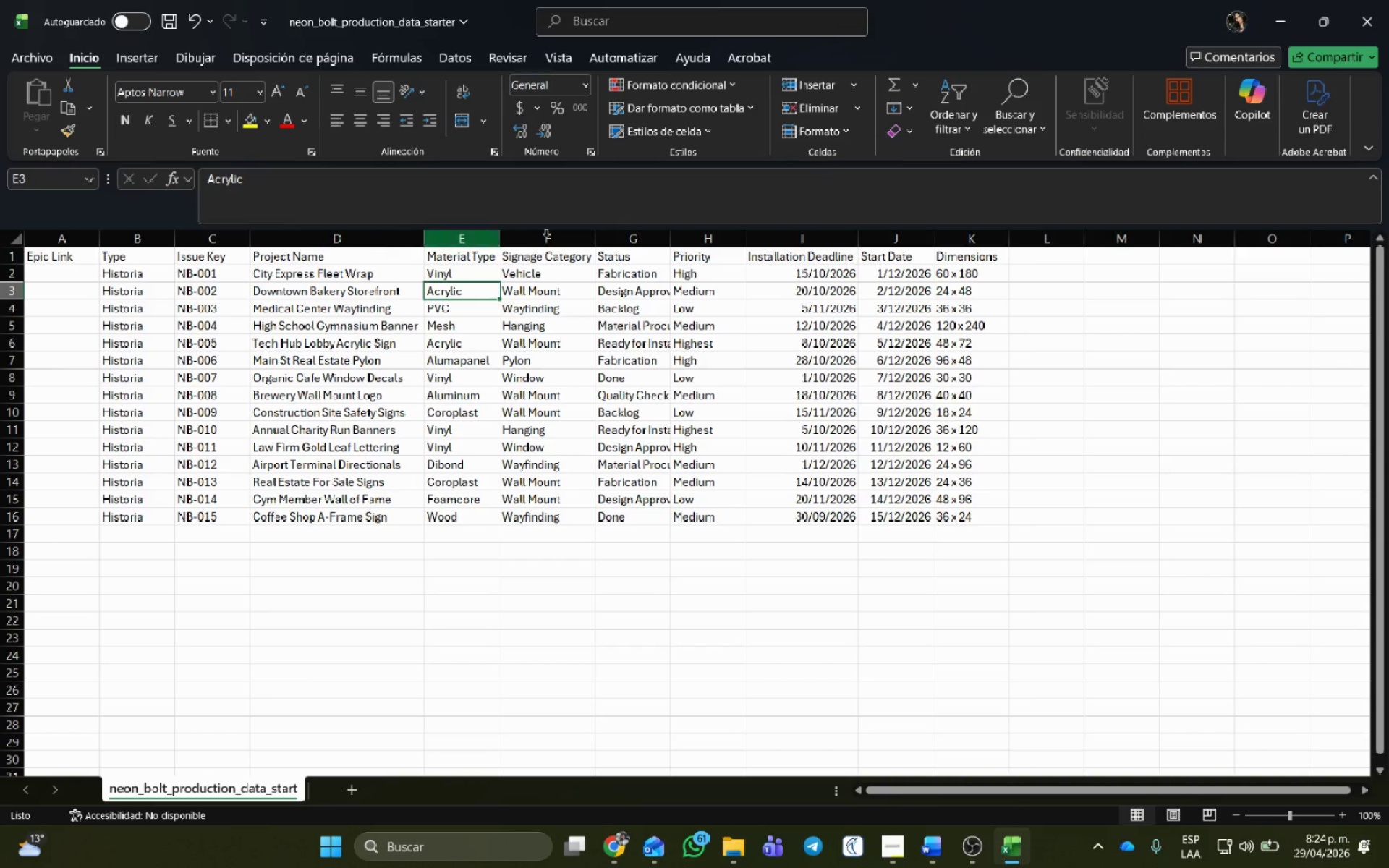 
left_click([466, 259])
 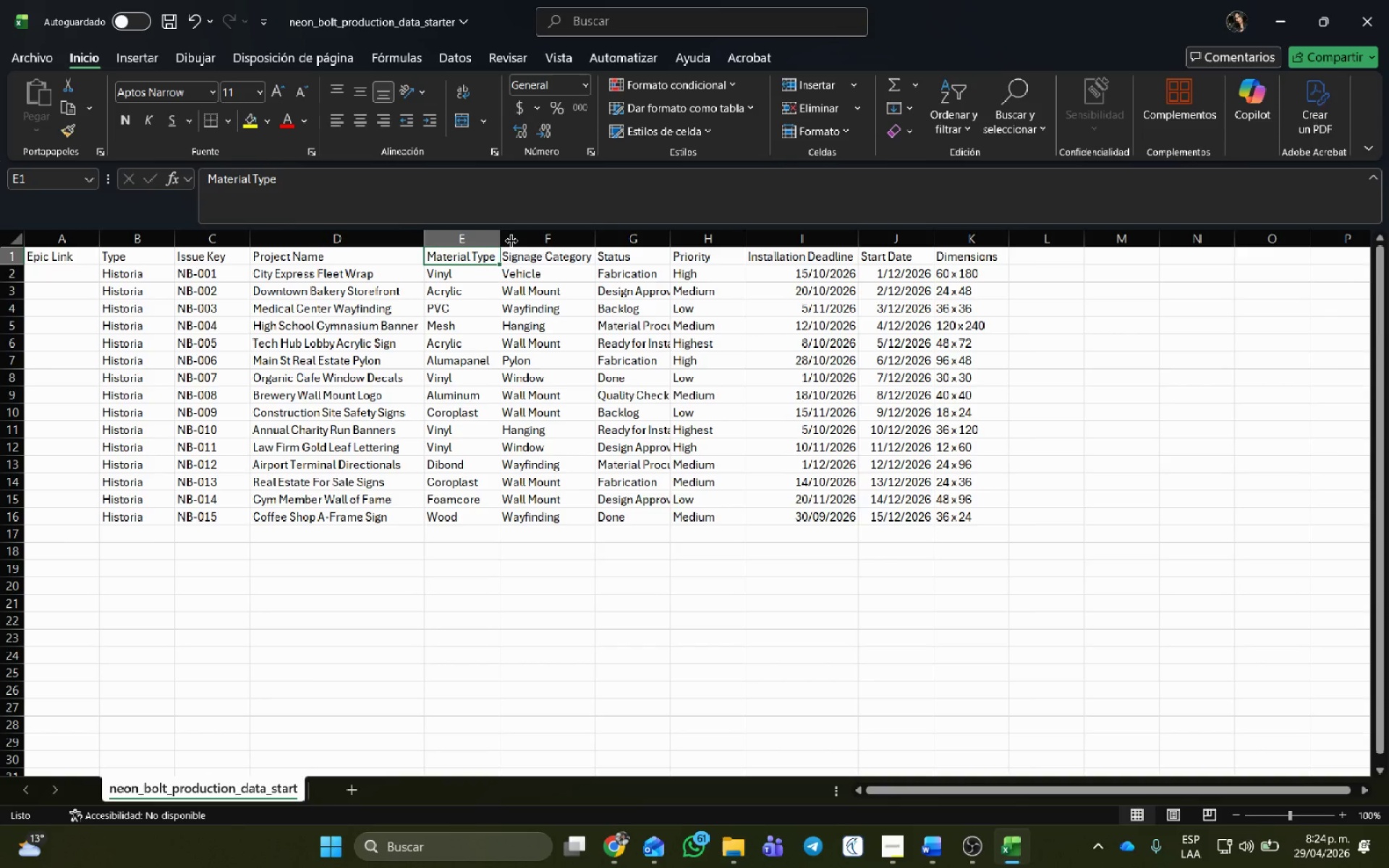 
left_click([543, 258])
 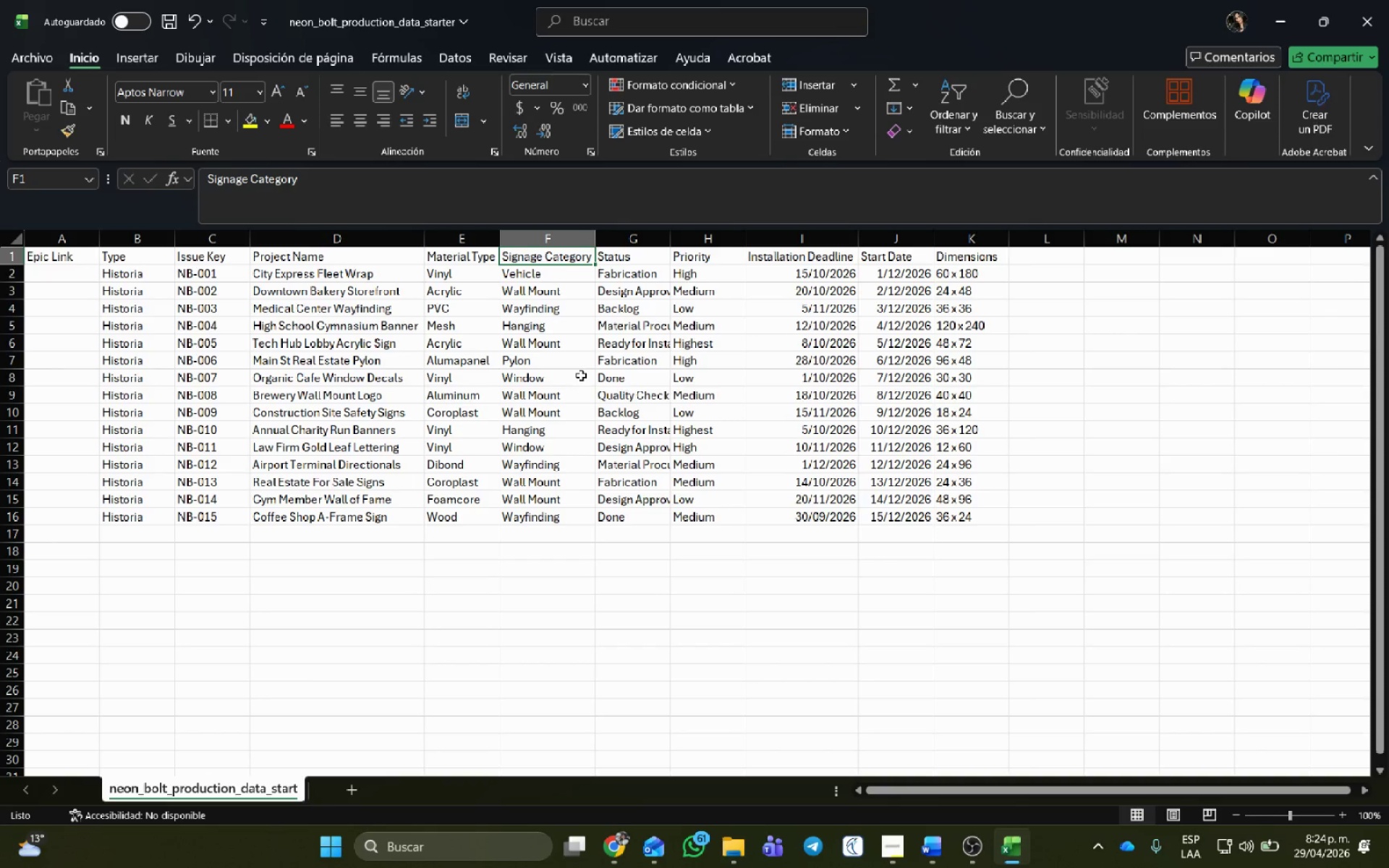 
left_click([643, 273])
 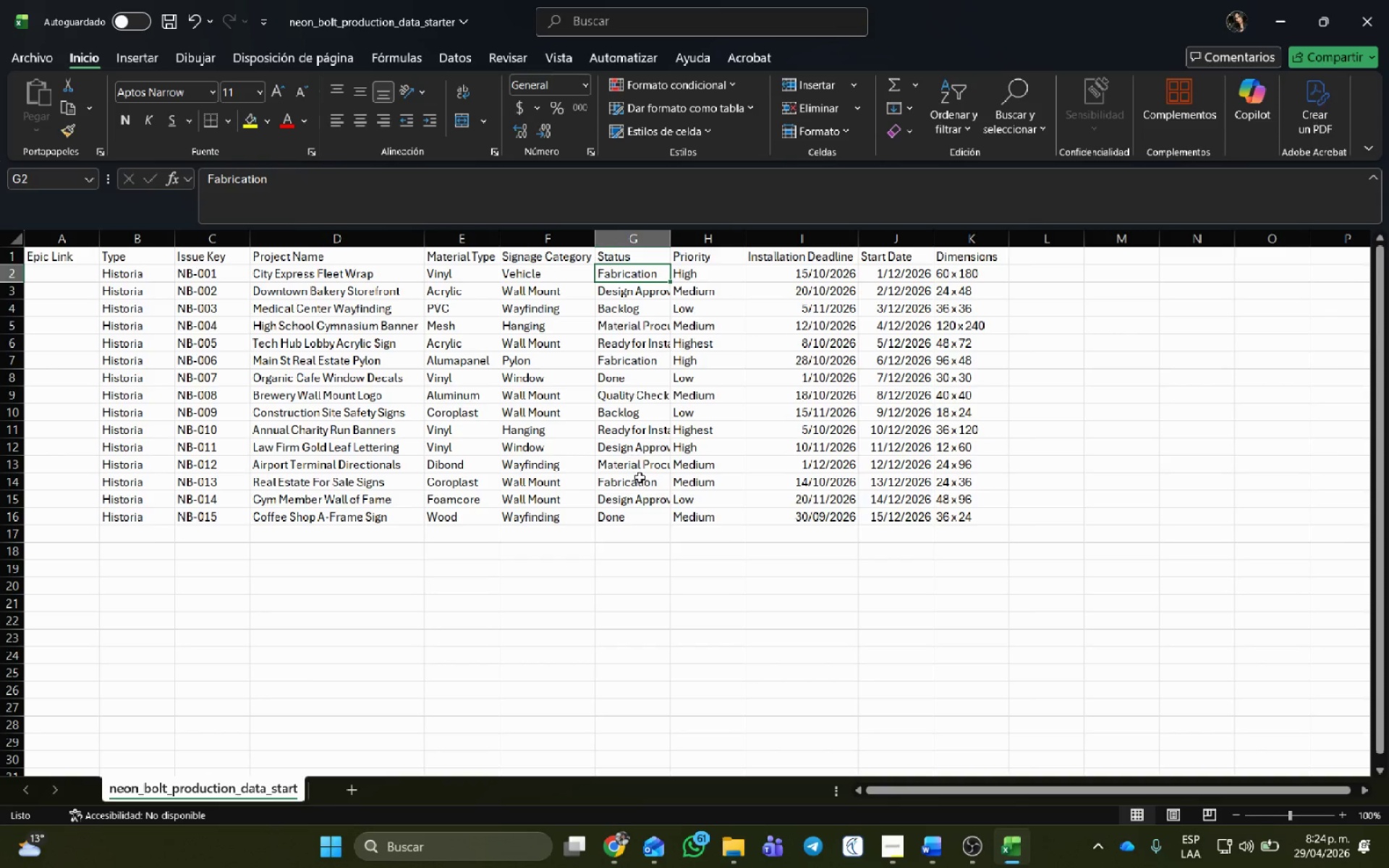 
left_click([649, 502])
 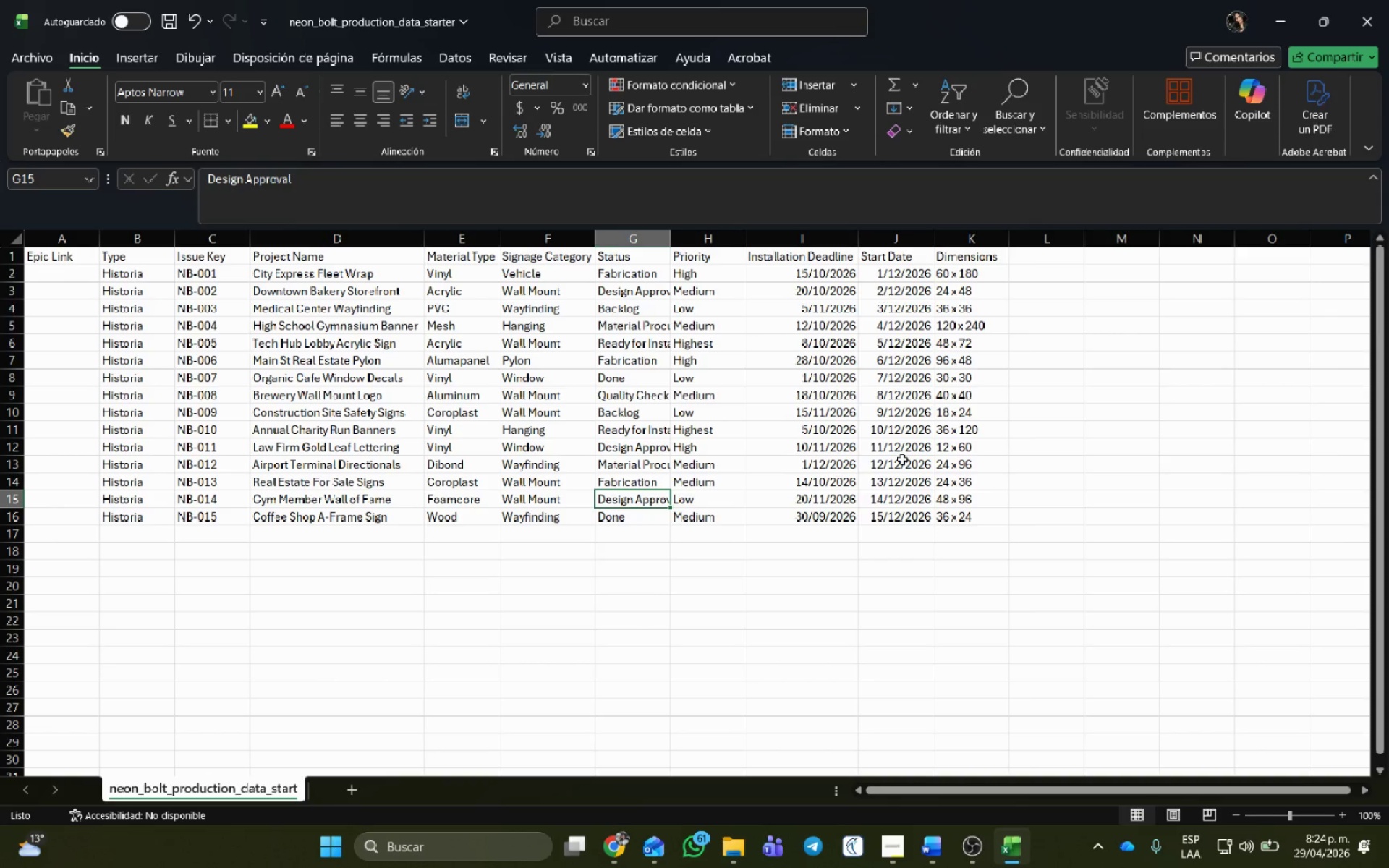 
wait(7.3)
 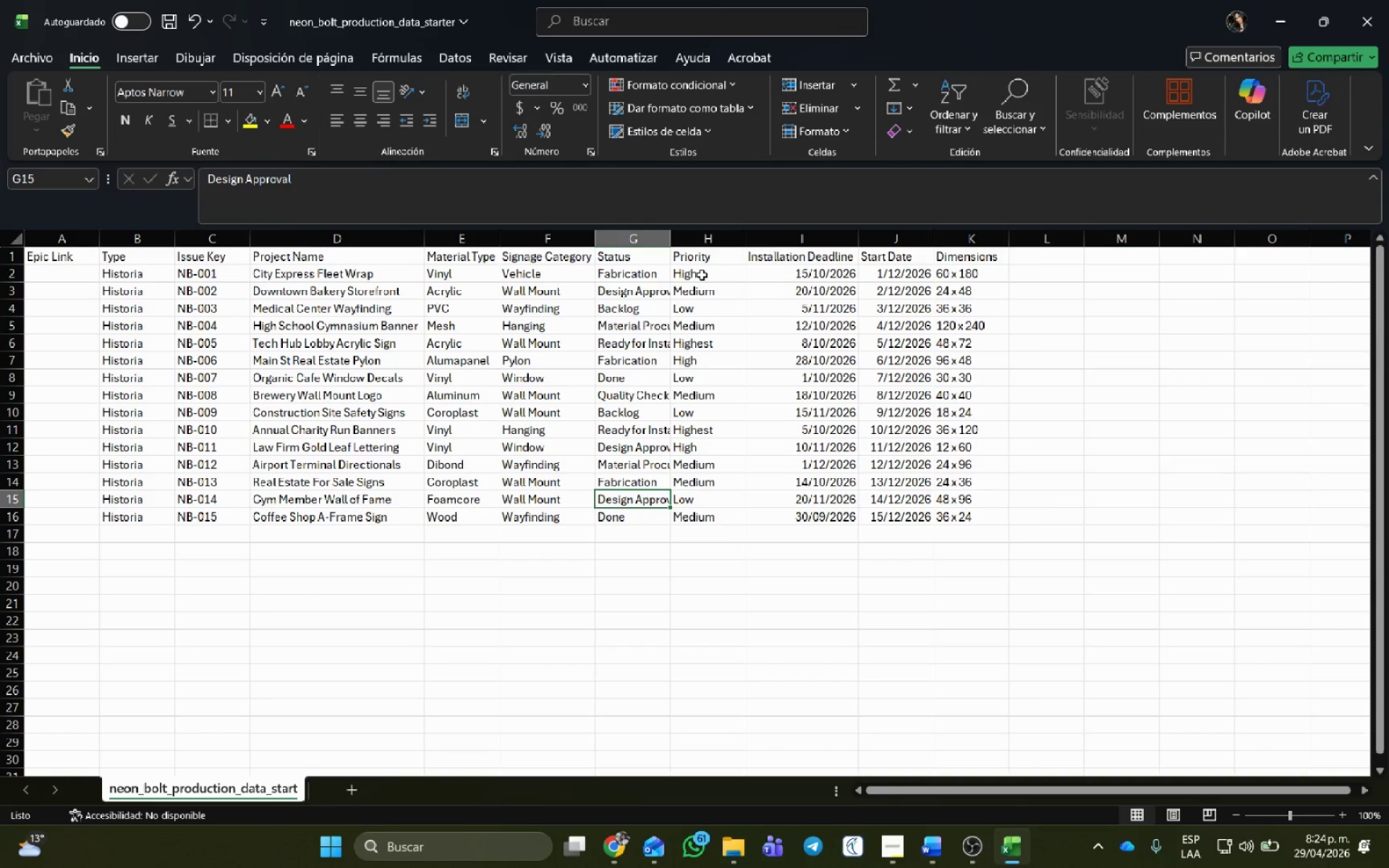 
left_click([605, 842])
 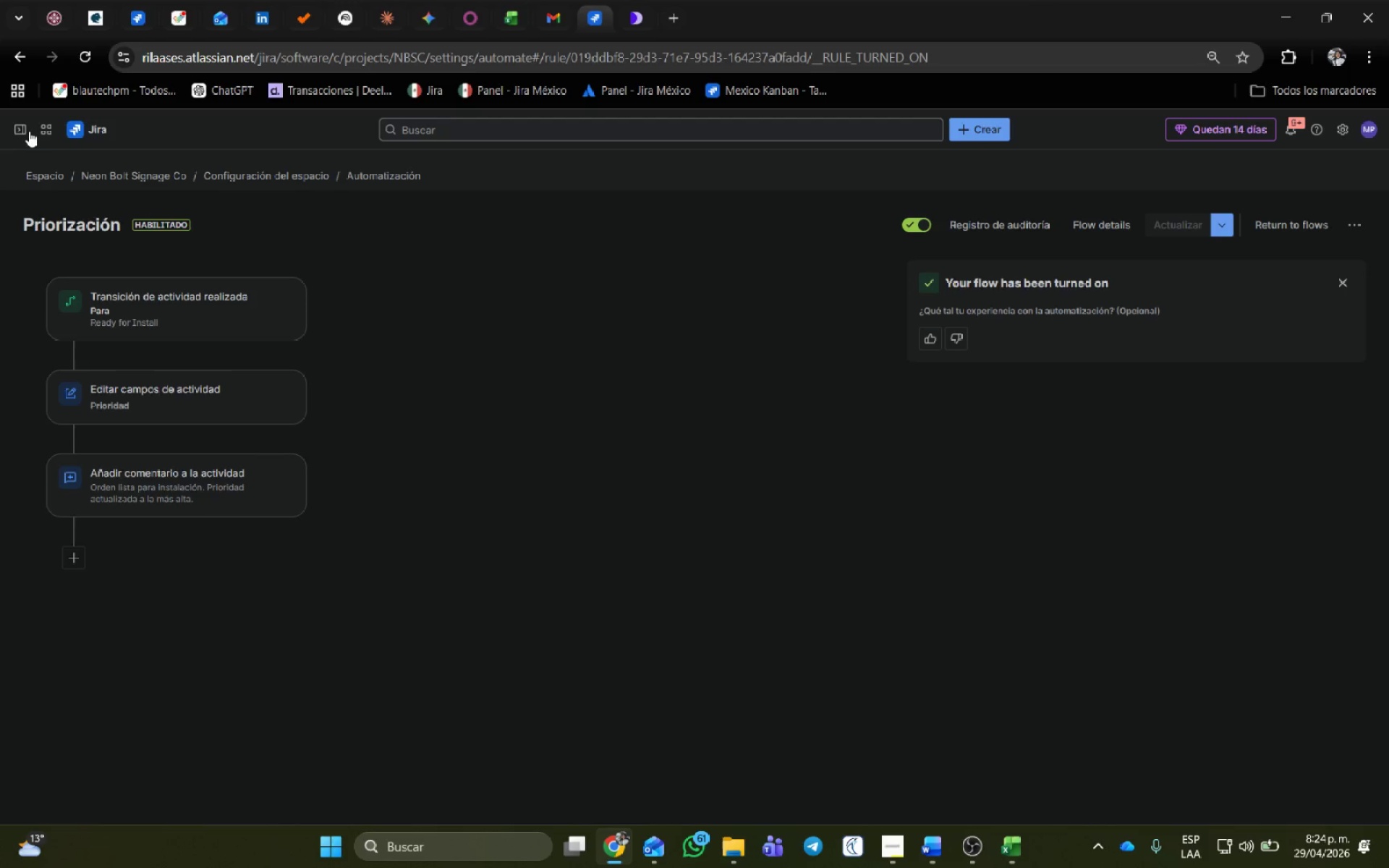 
left_click([15, 173])
 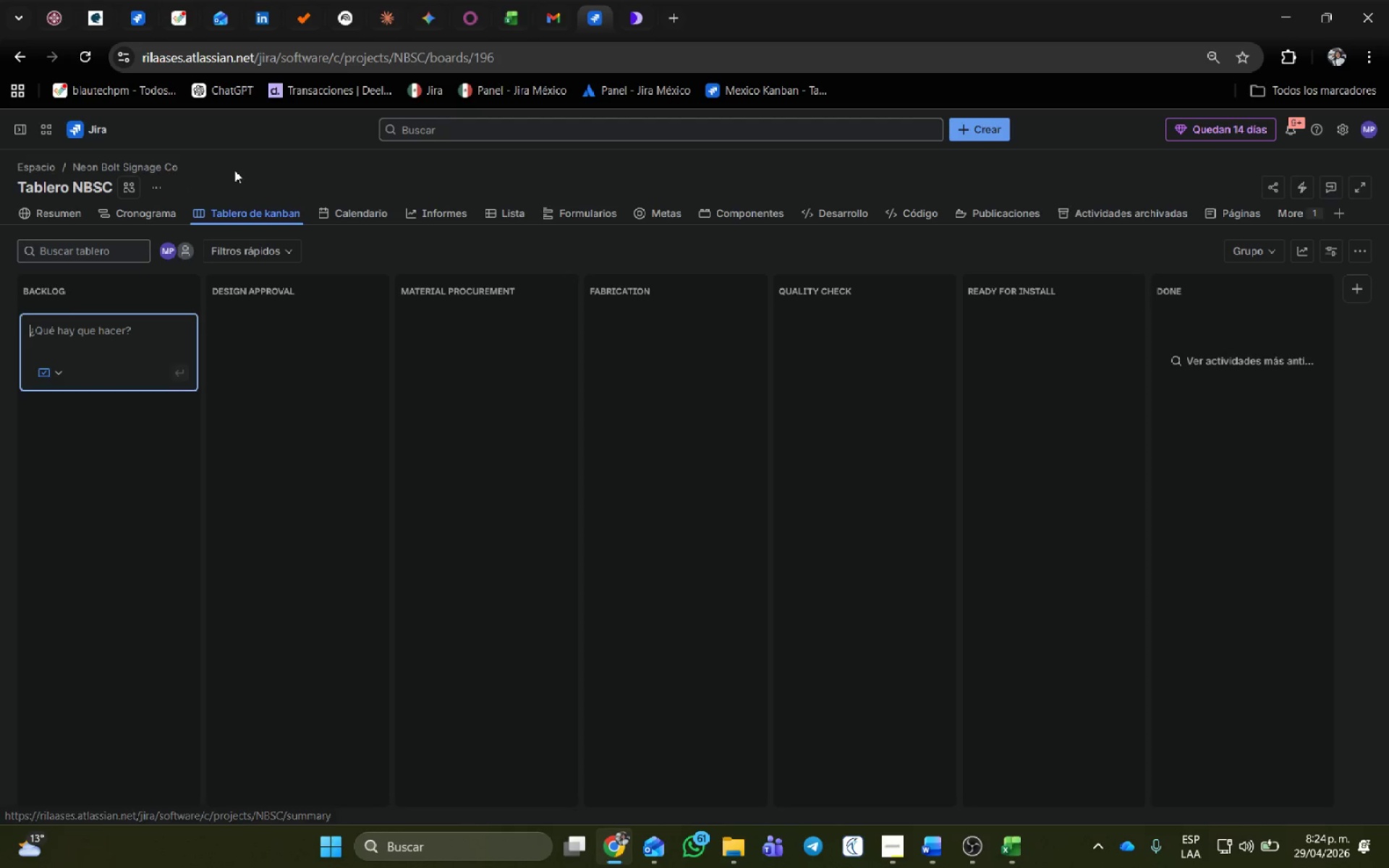 
left_click([163, 210])
 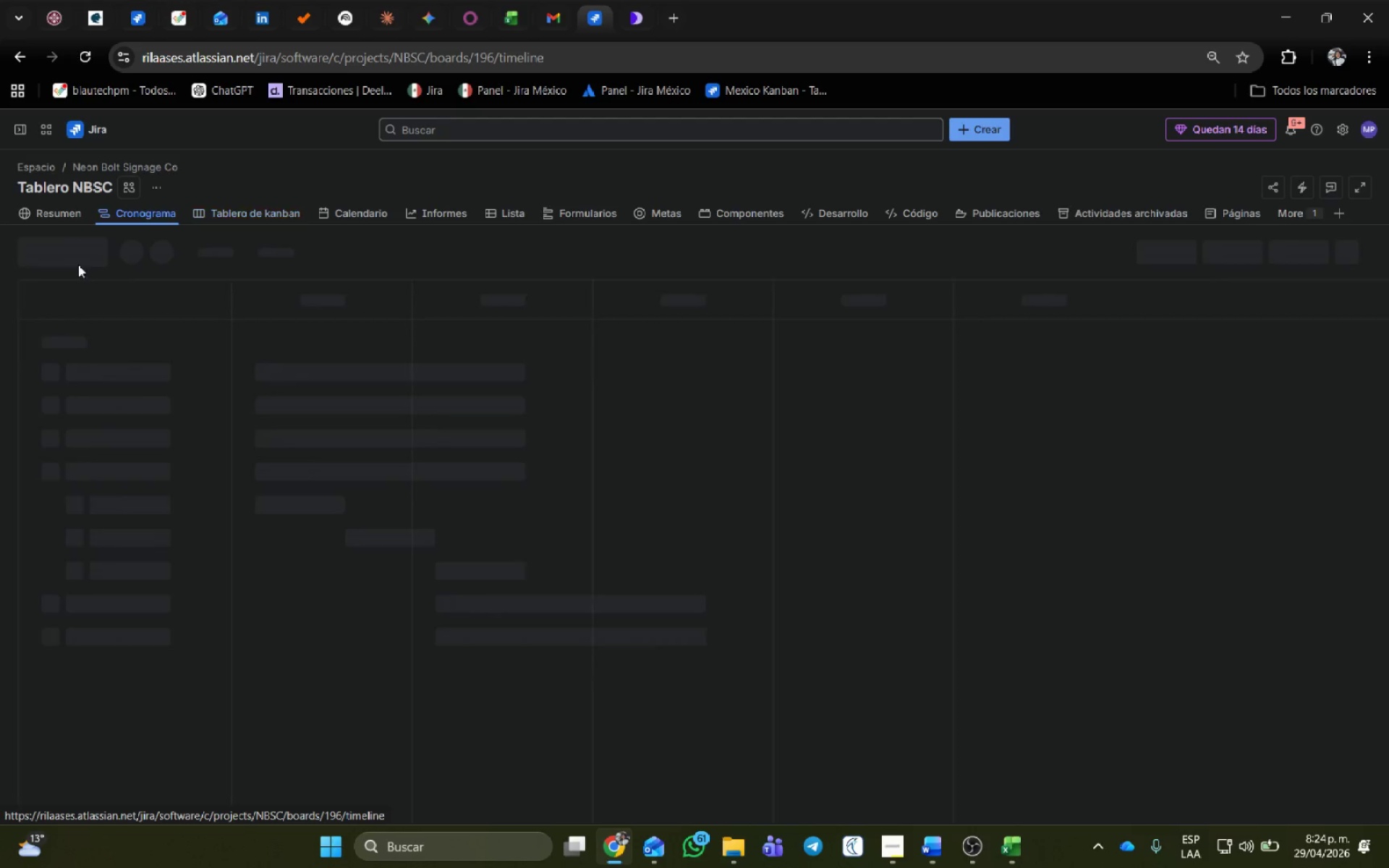 
mouse_move([77, 339])
 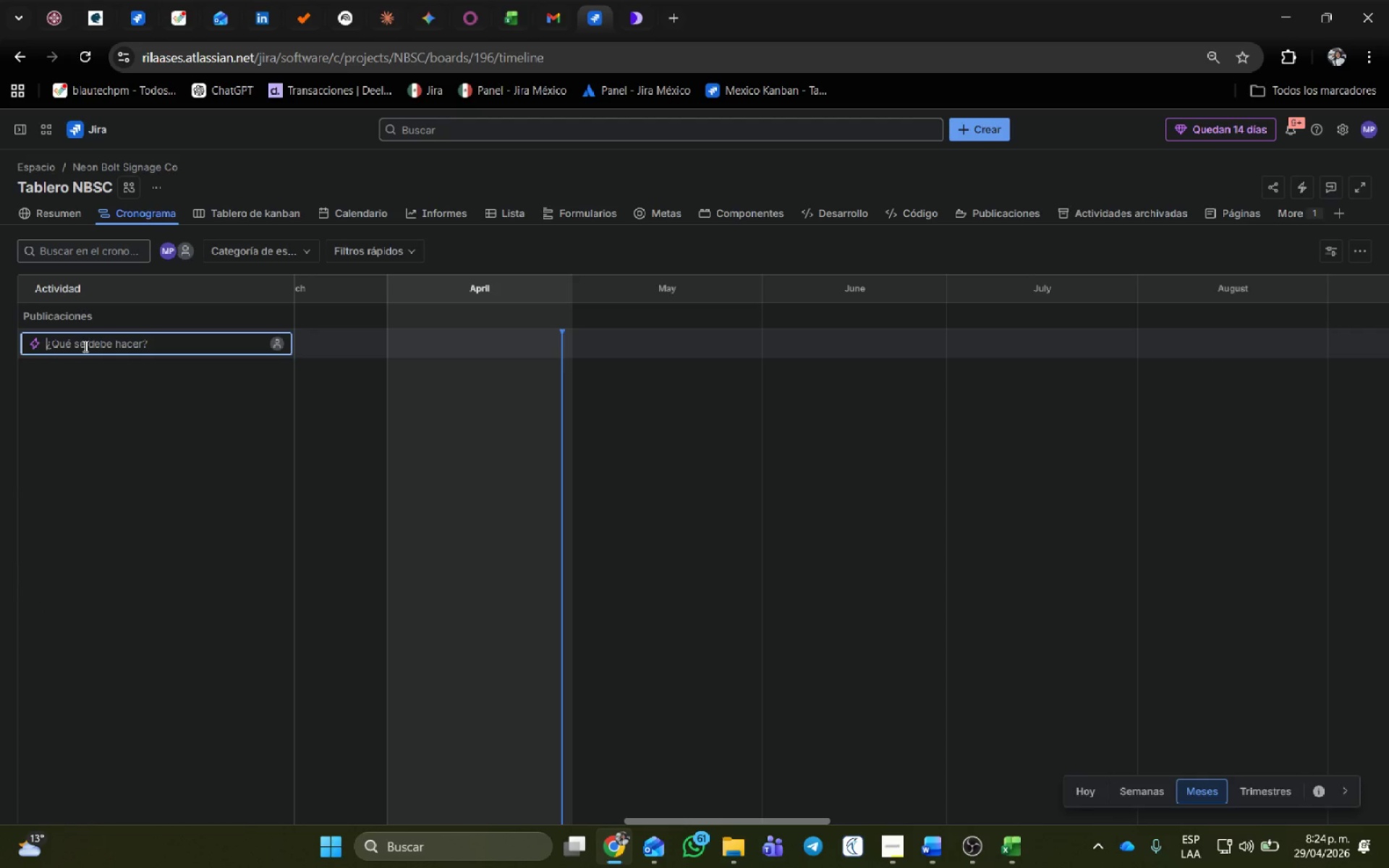 
type(NBSC)
 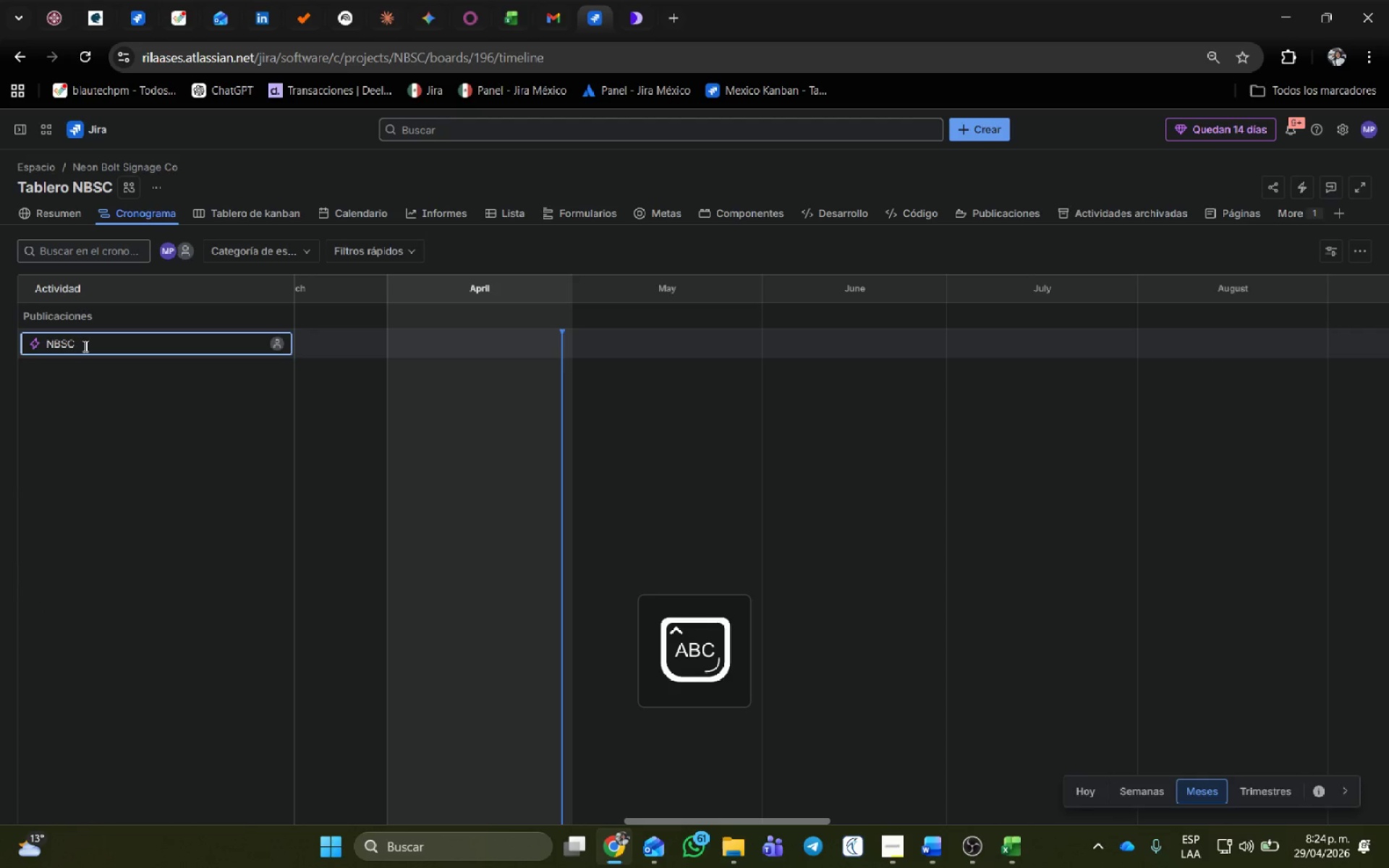 
key(Enter)
 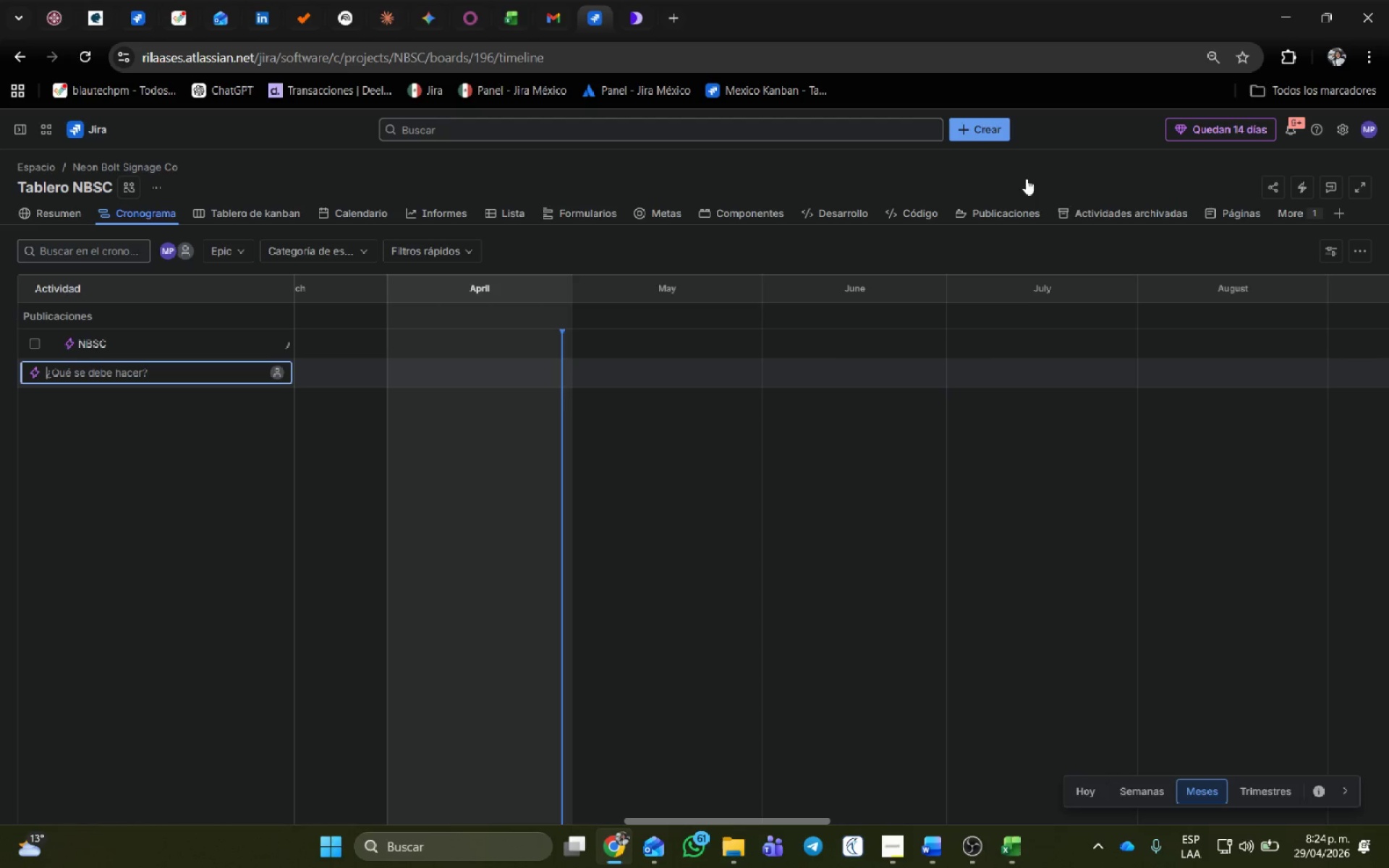 
left_click([1003, 127])
 